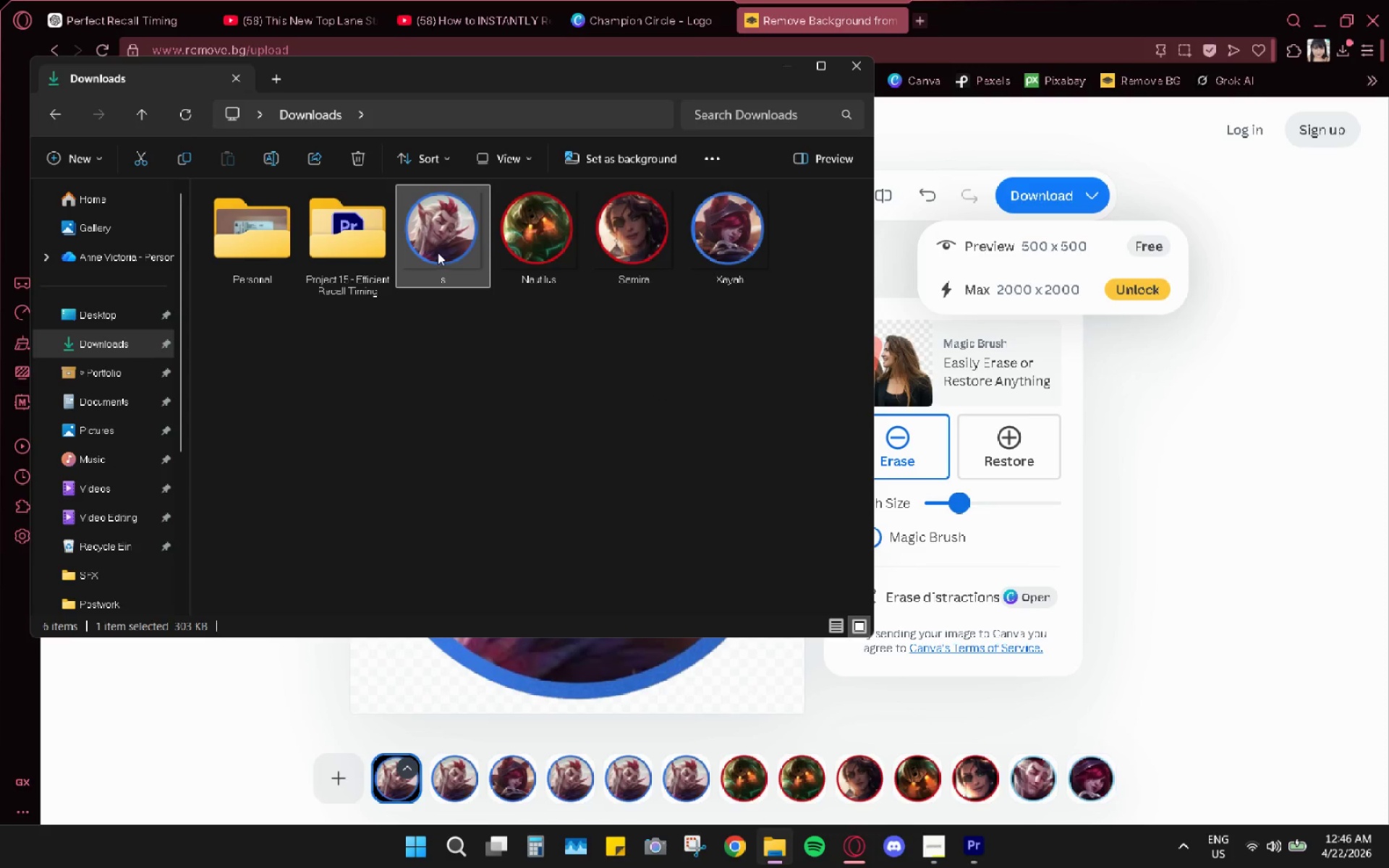 
right_click([438, 252])
 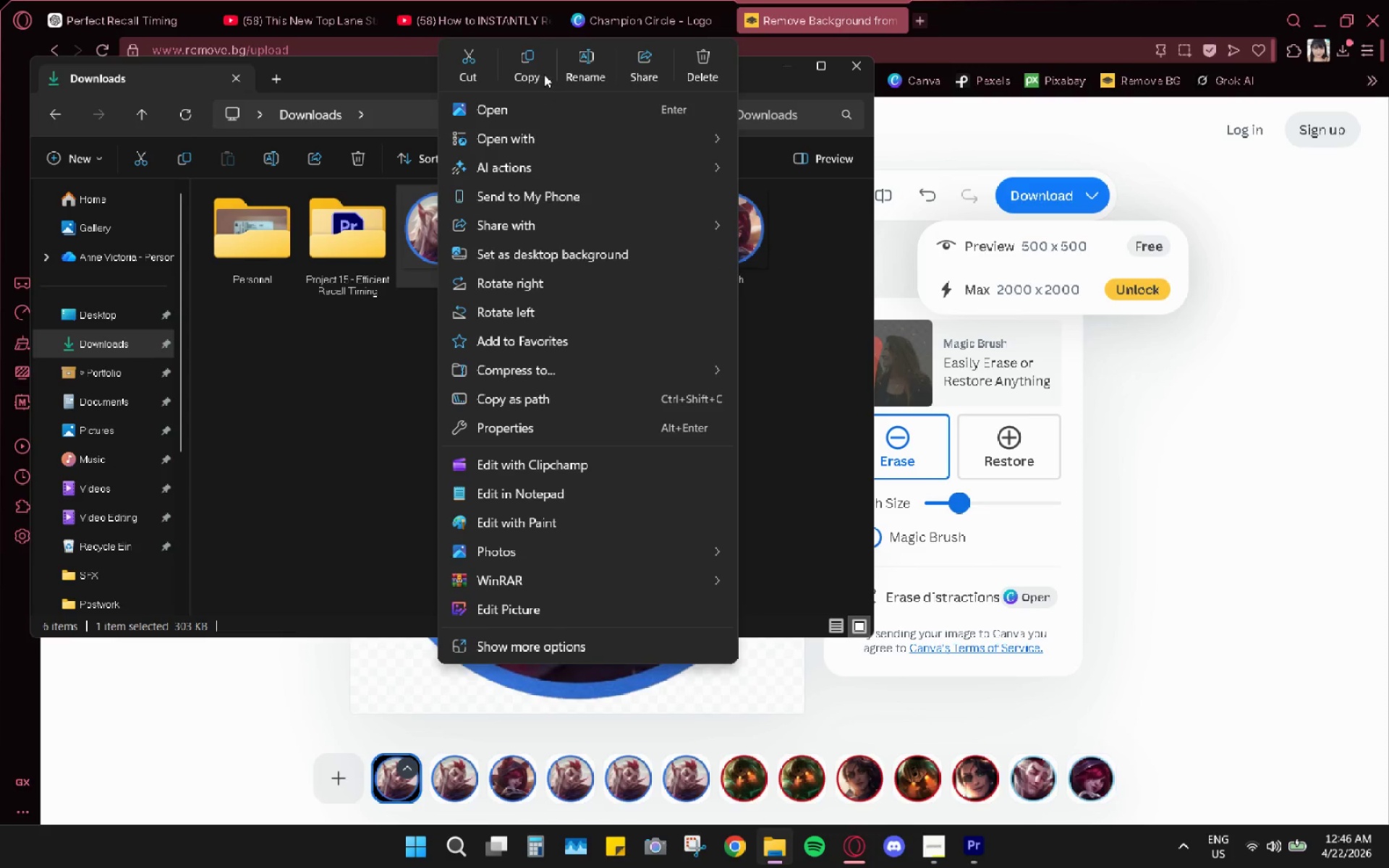 
left_click([578, 60])
 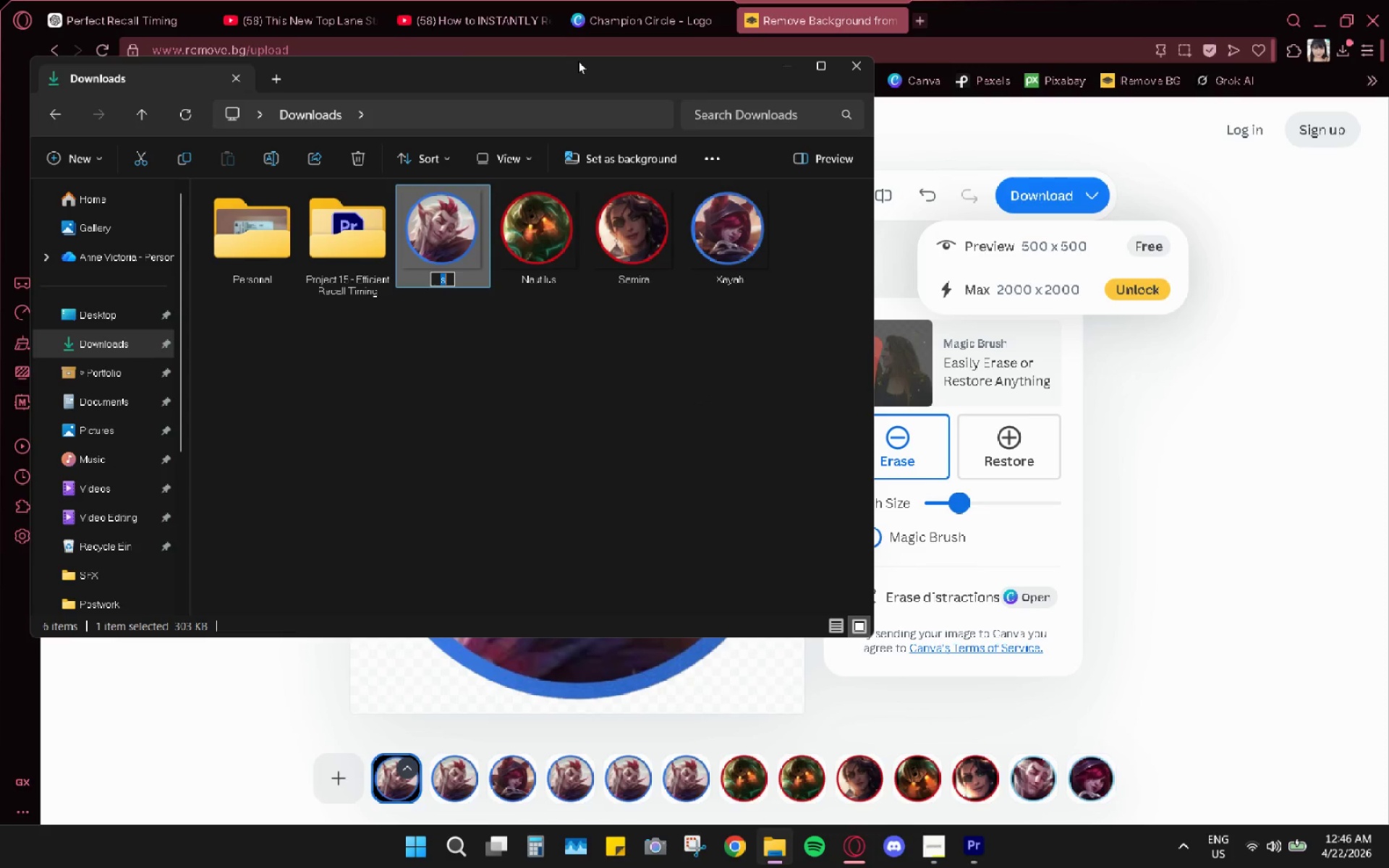 
type(Rakan)
 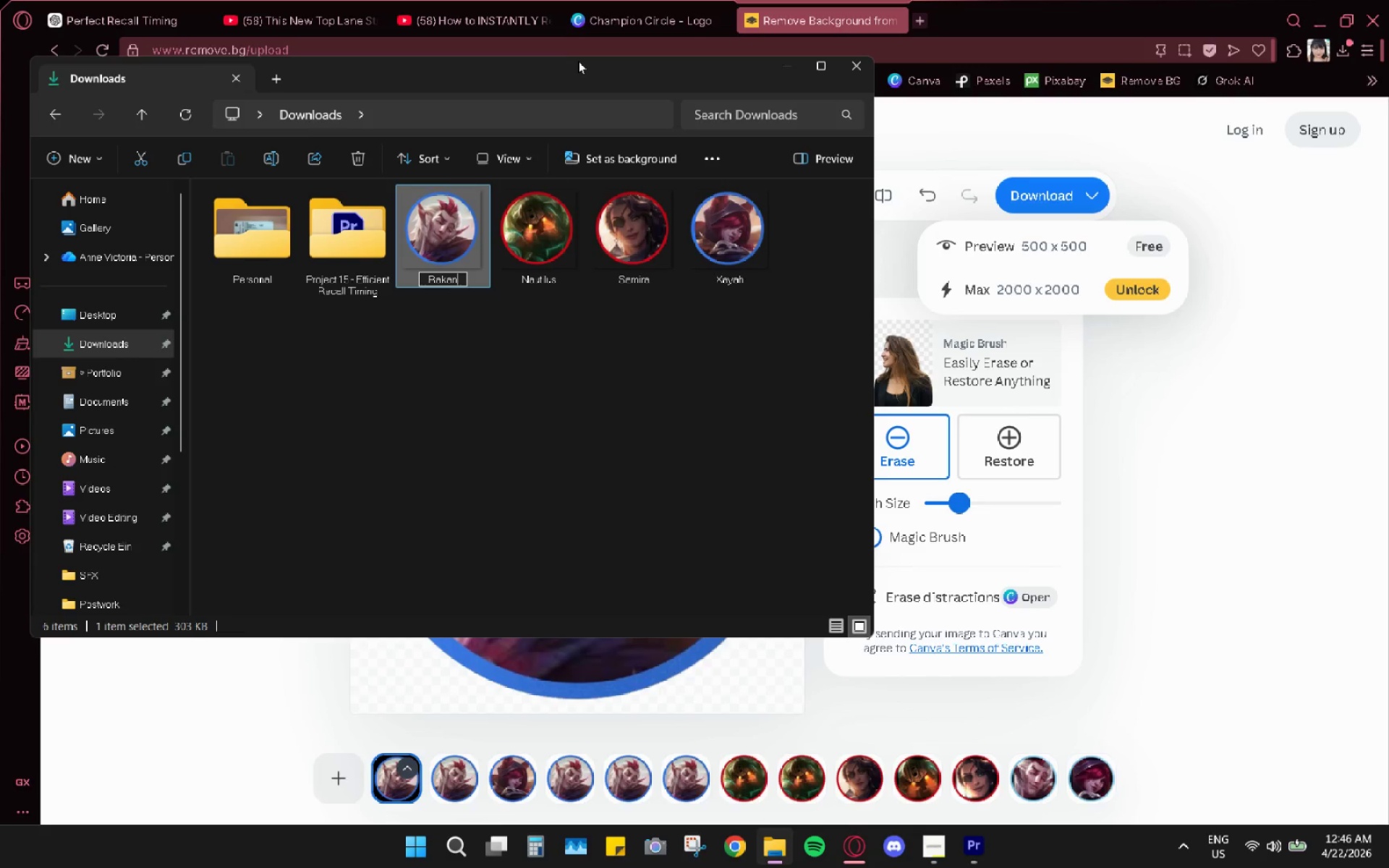 
key(Enter)
 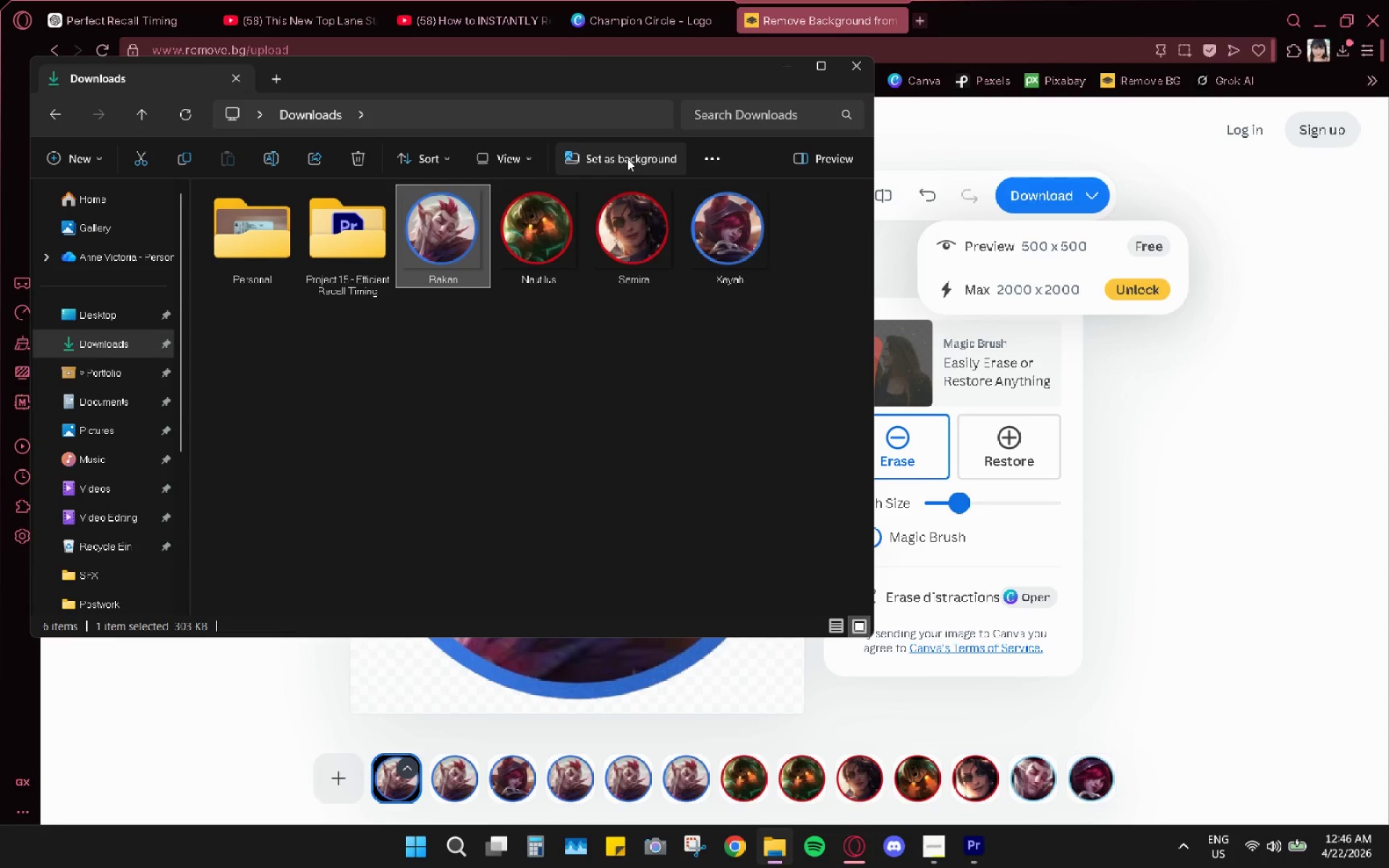 
left_click([454, 345])
 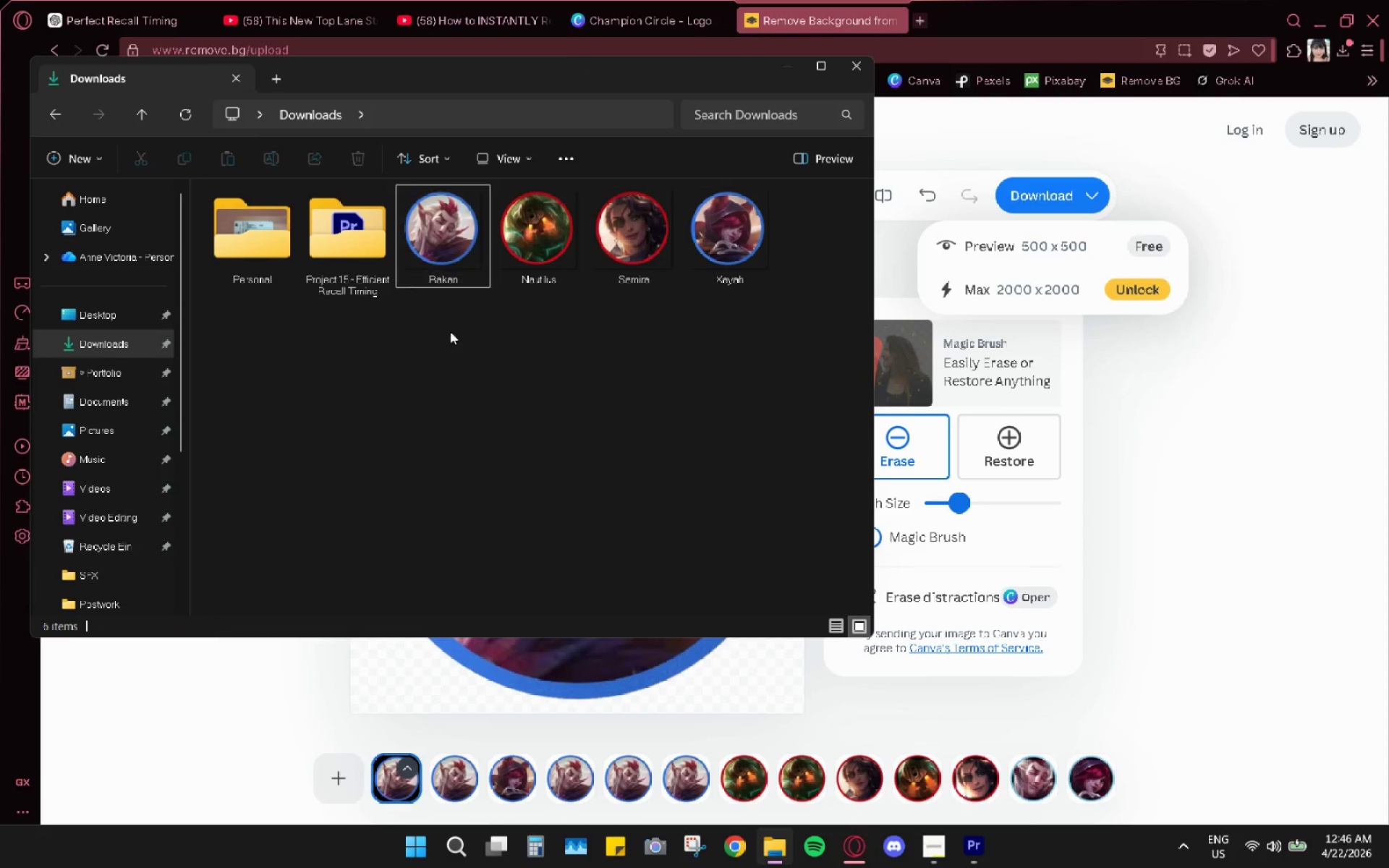 
left_click_drag(start_coordinate=[449, 324], to_coordinate=[720, 208])
 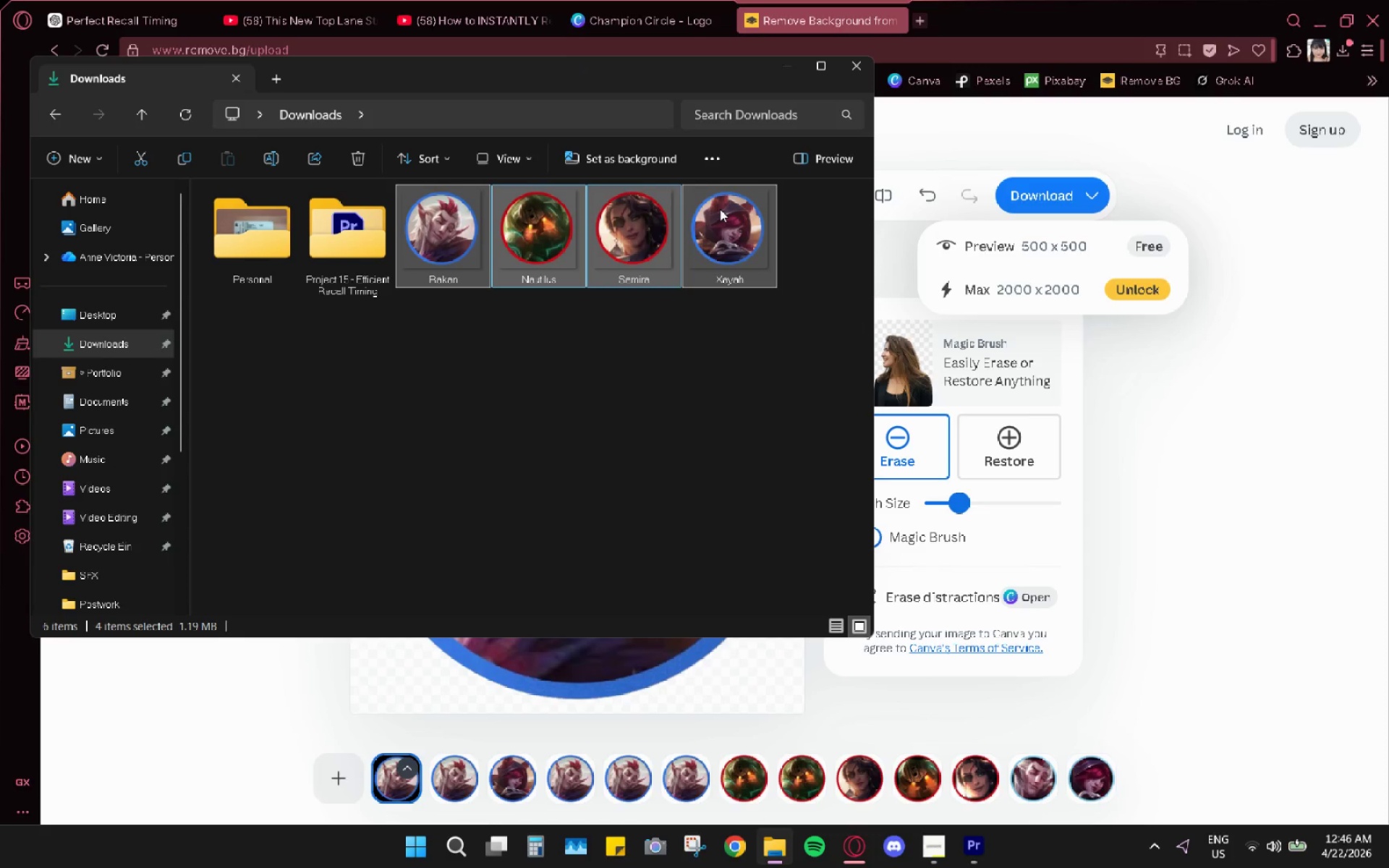 
key(Control+X)
 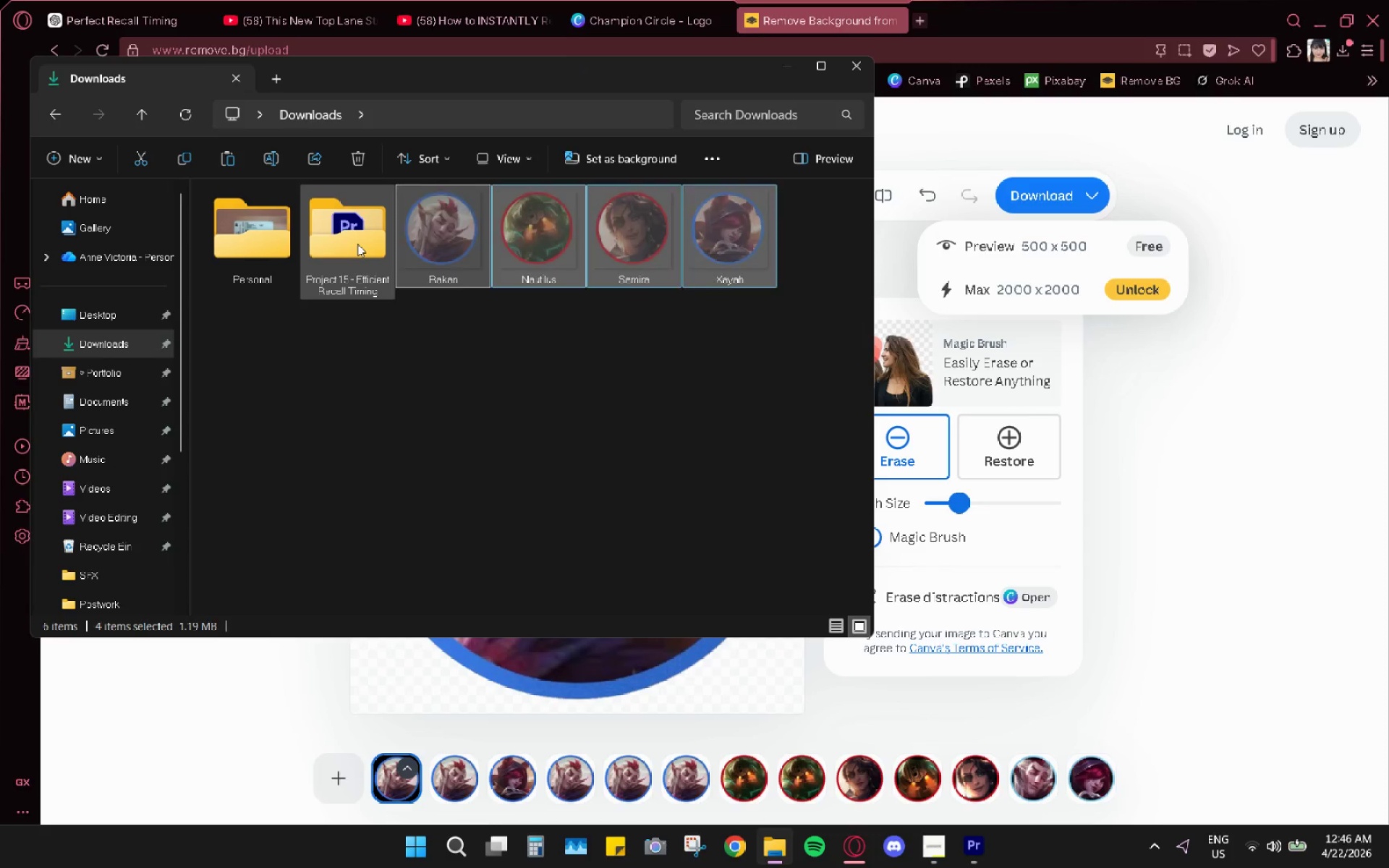 
double_click([357, 243])
 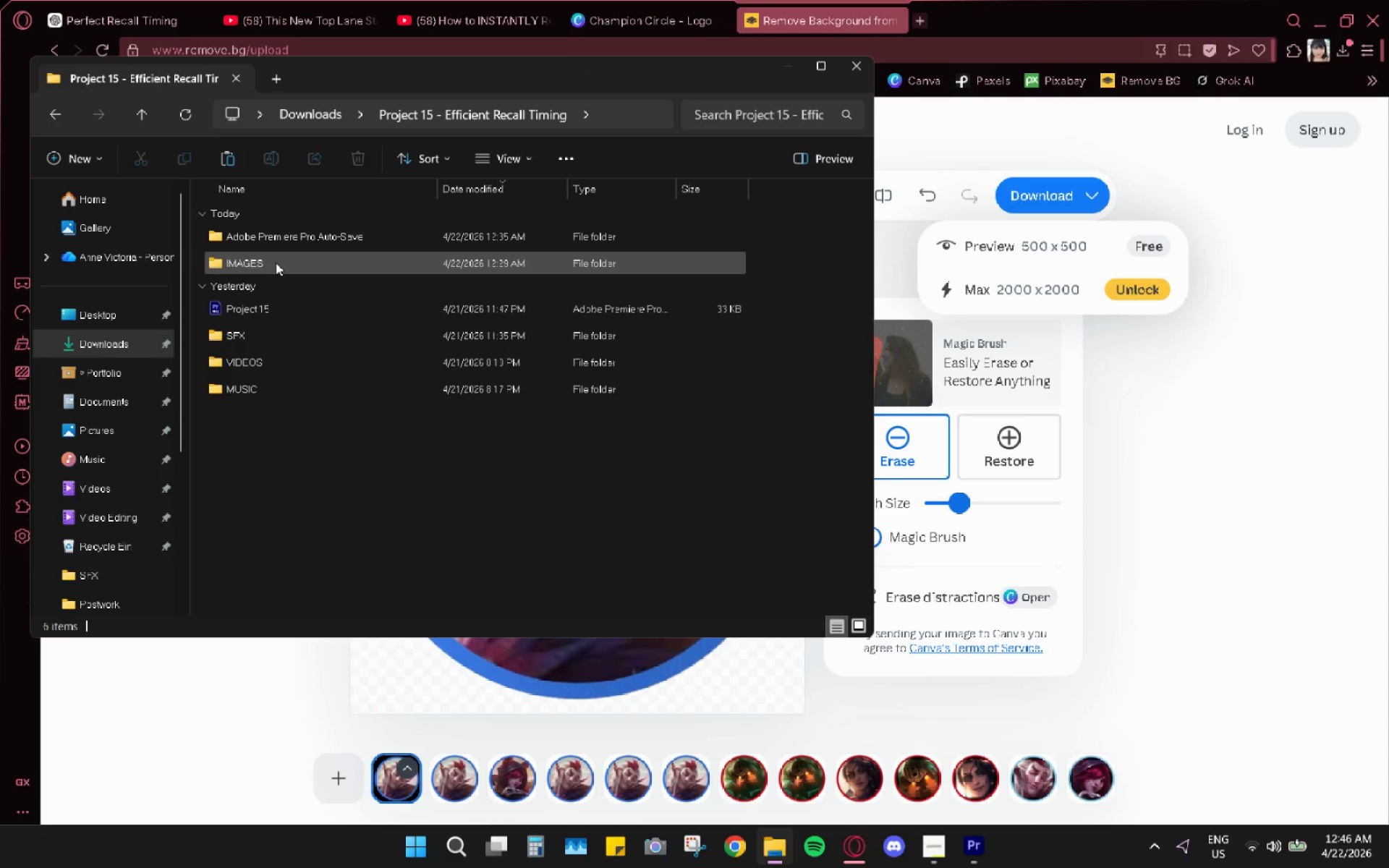 
double_click([276, 263])
 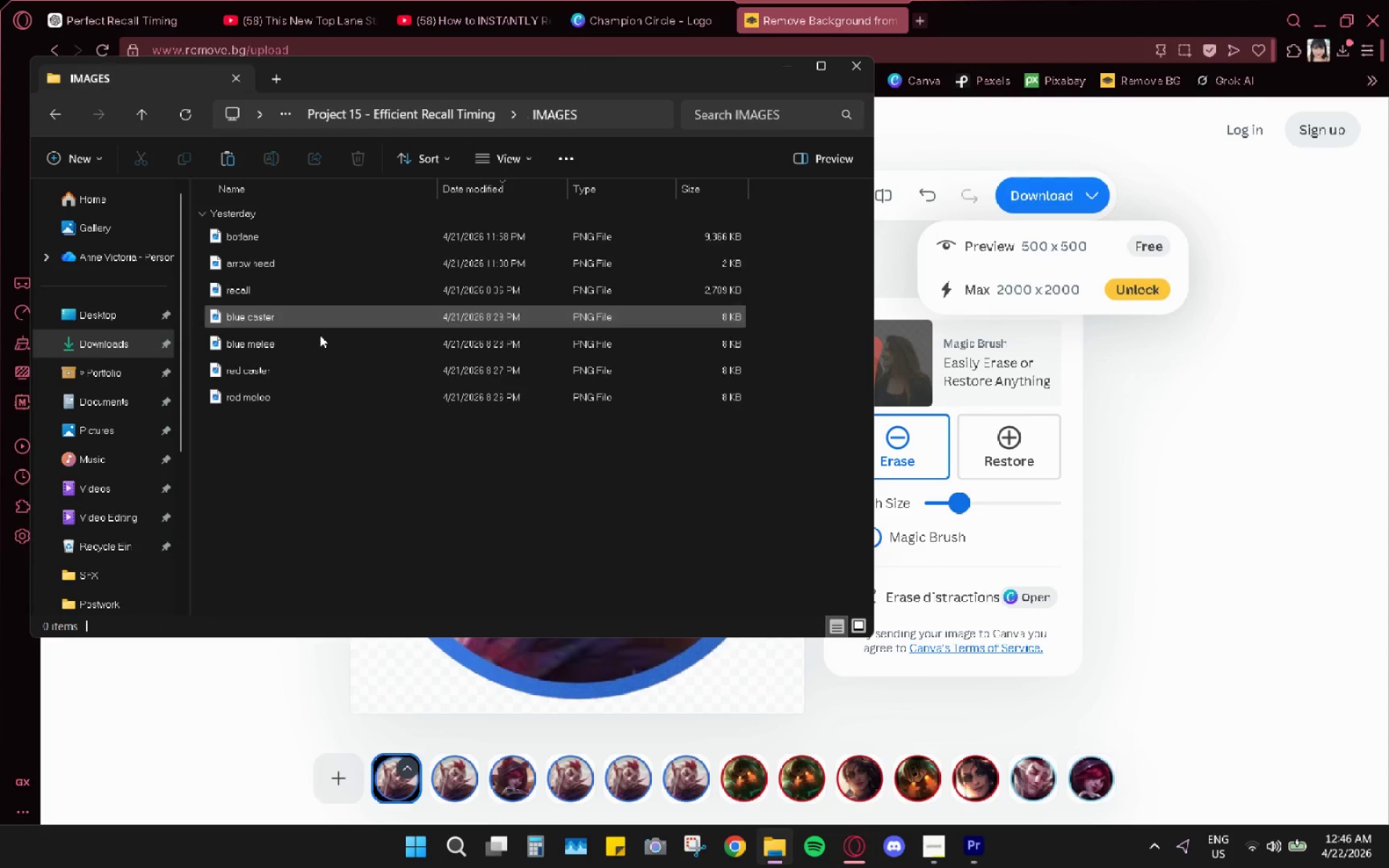 
key(Control+V)
 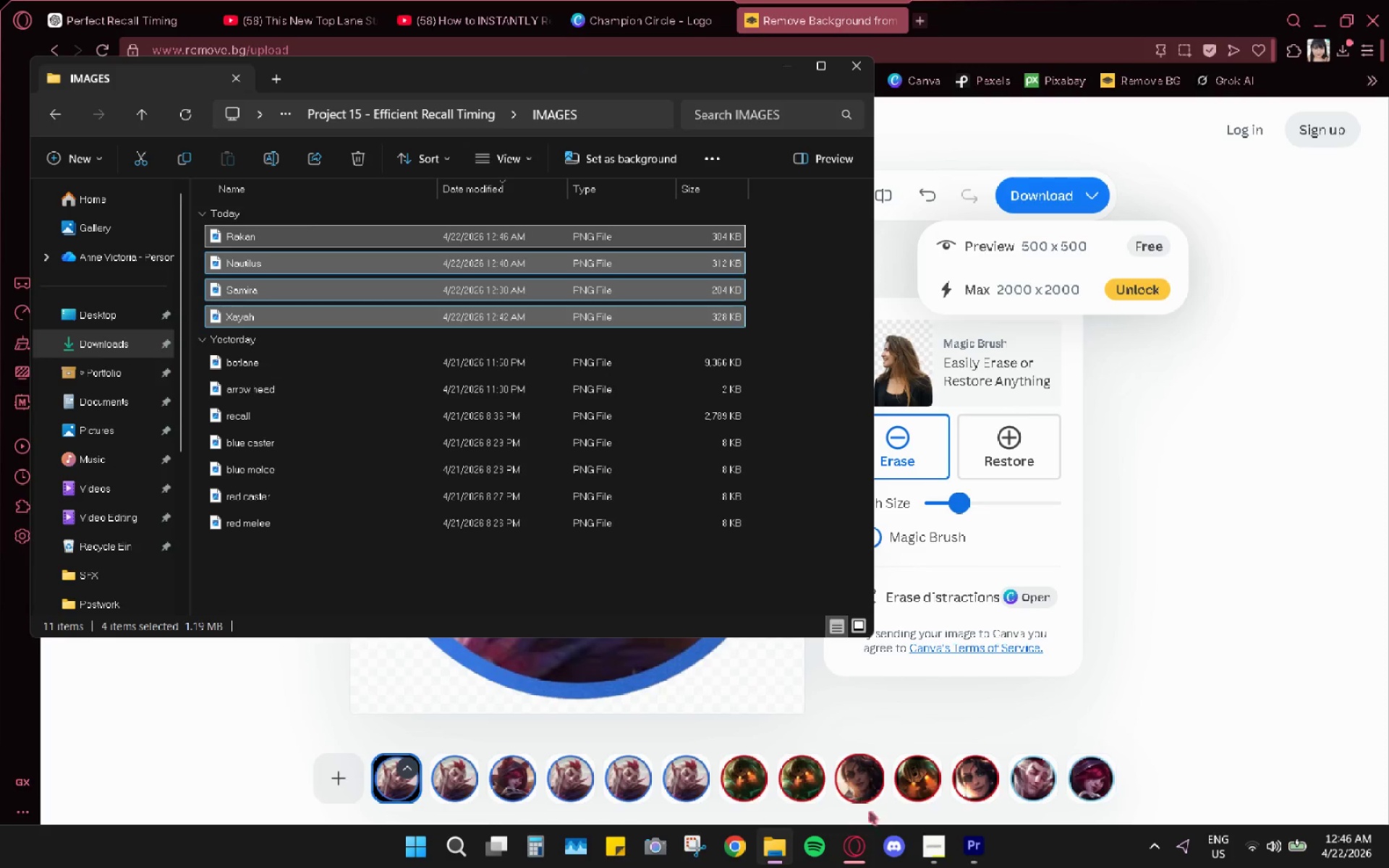 
left_click([969, 851])
 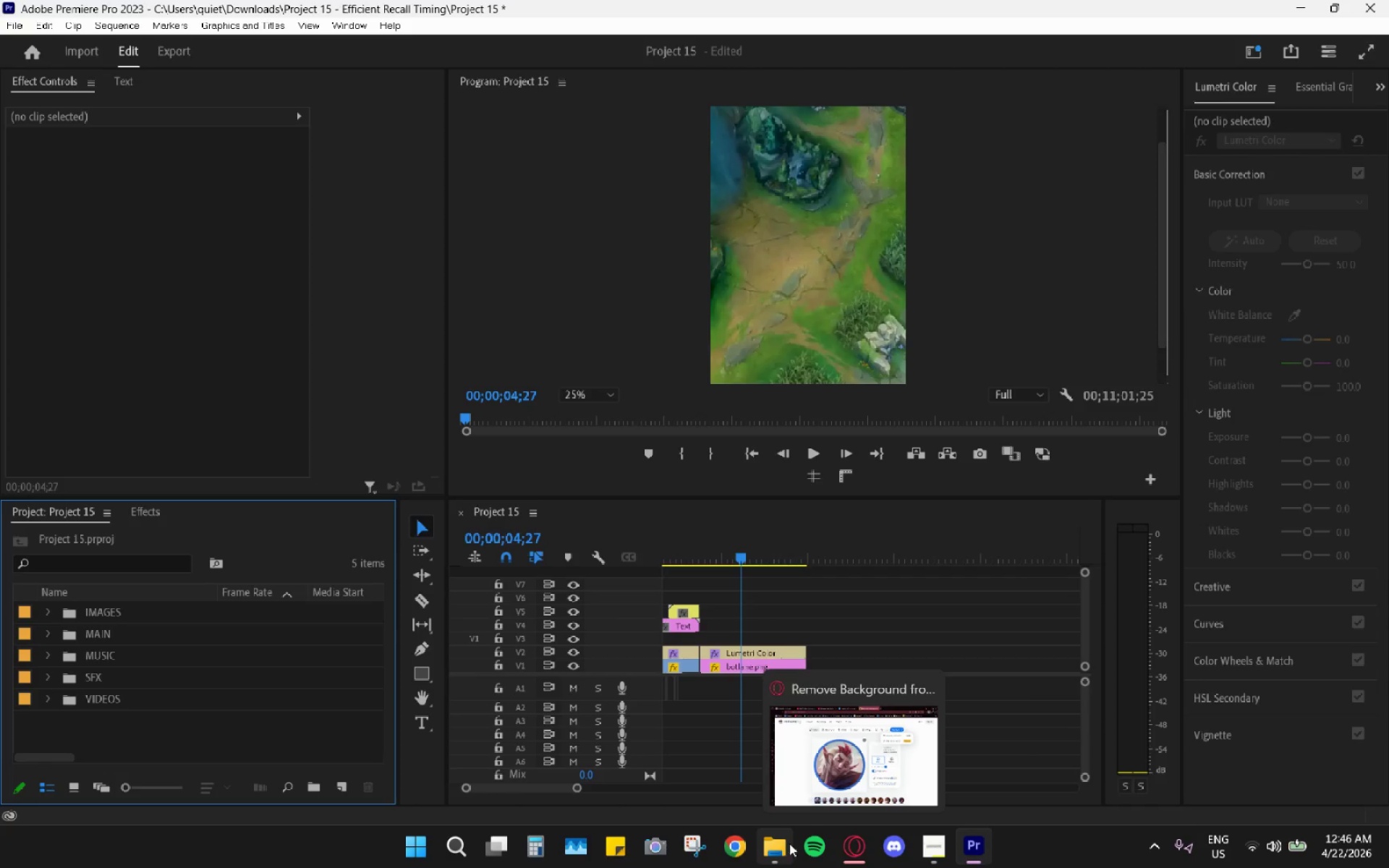 
left_click([783, 837])
 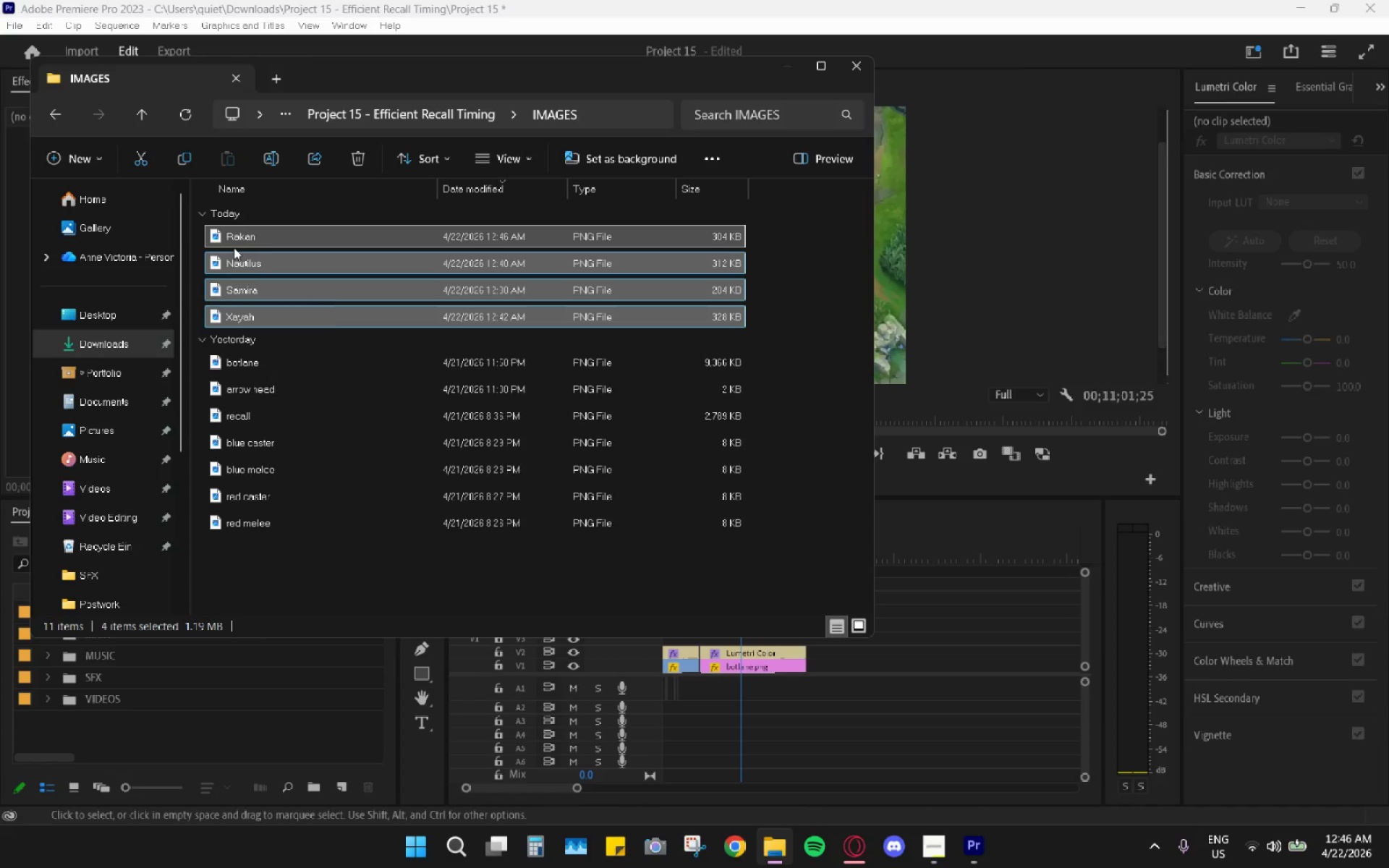 
left_click_drag(start_coordinate=[253, 244], to_coordinate=[99, 721])
 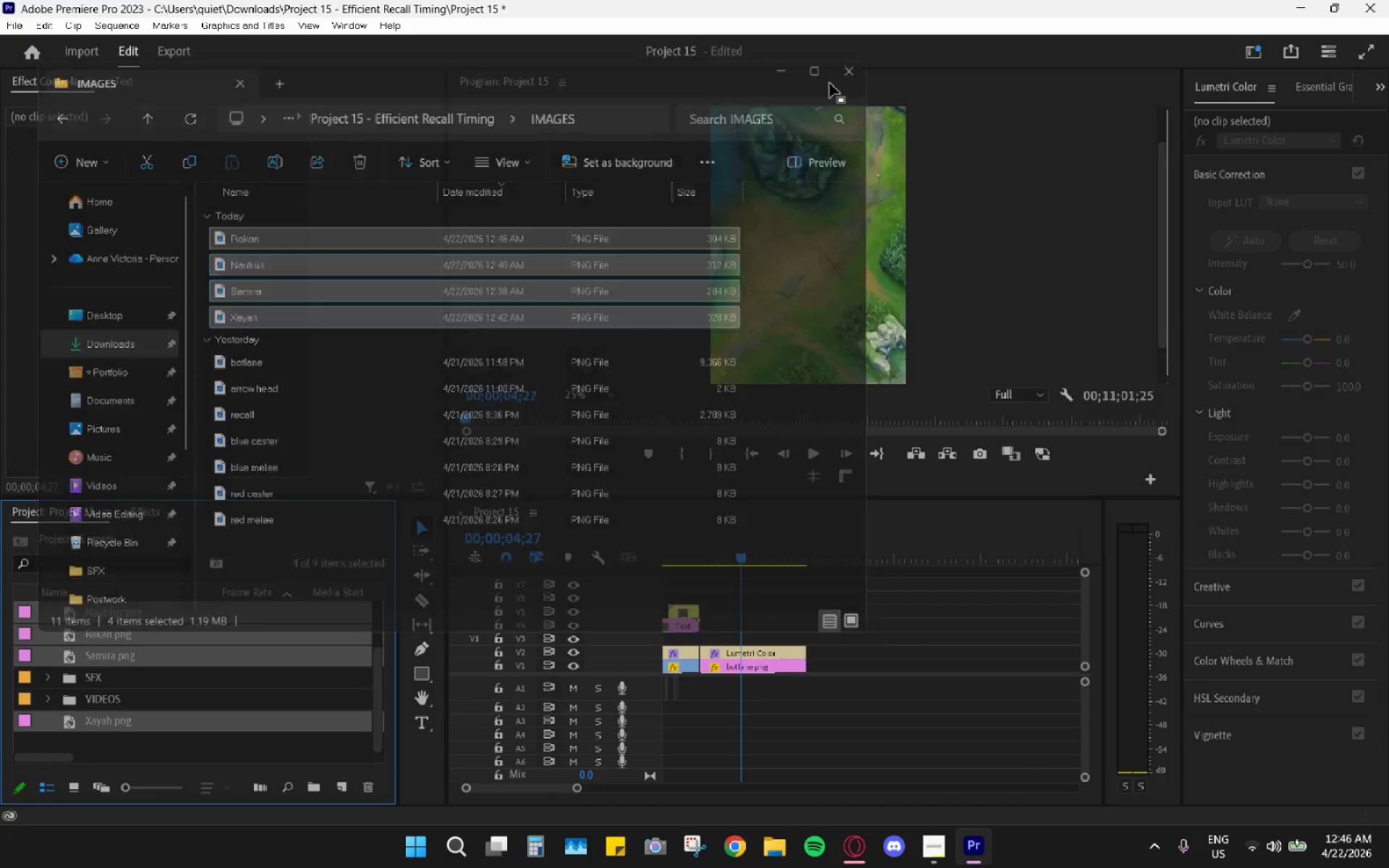 
mouse_move([137, 631])
 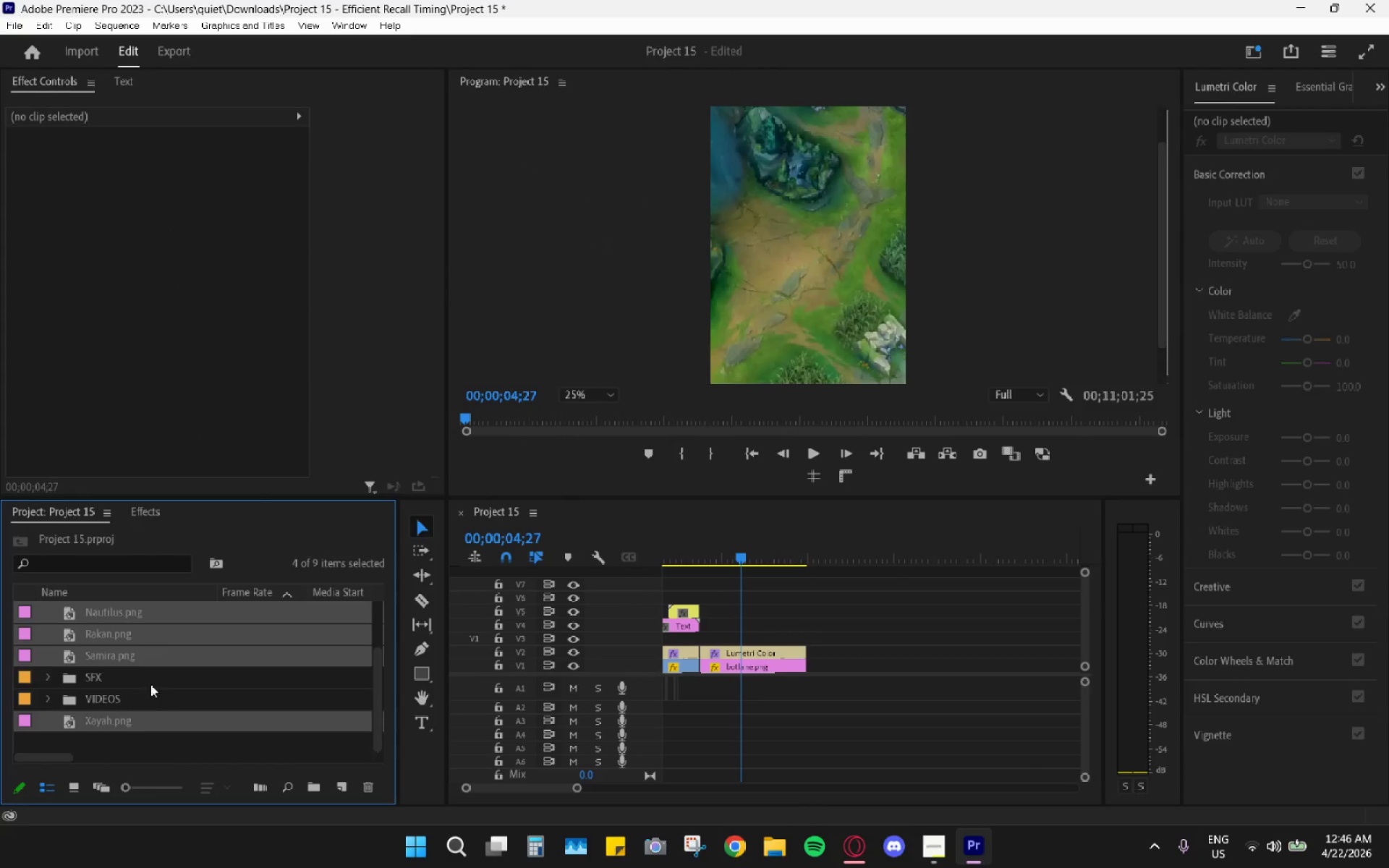 
scroll: coordinate [135, 718], scroll_direction: up, amount: 3.0
 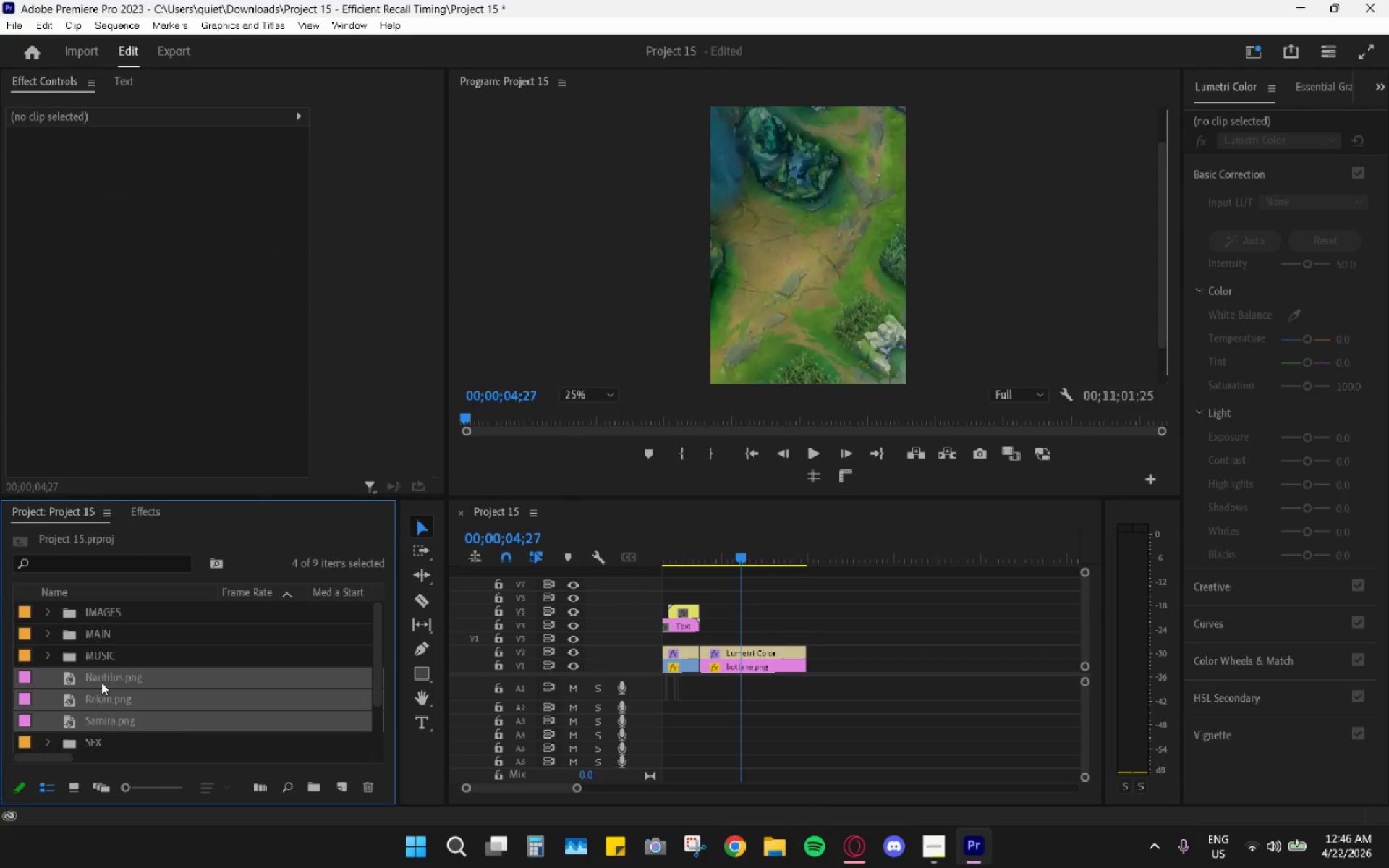 
left_click_drag(start_coordinate=[95, 685], to_coordinate=[103, 612])
 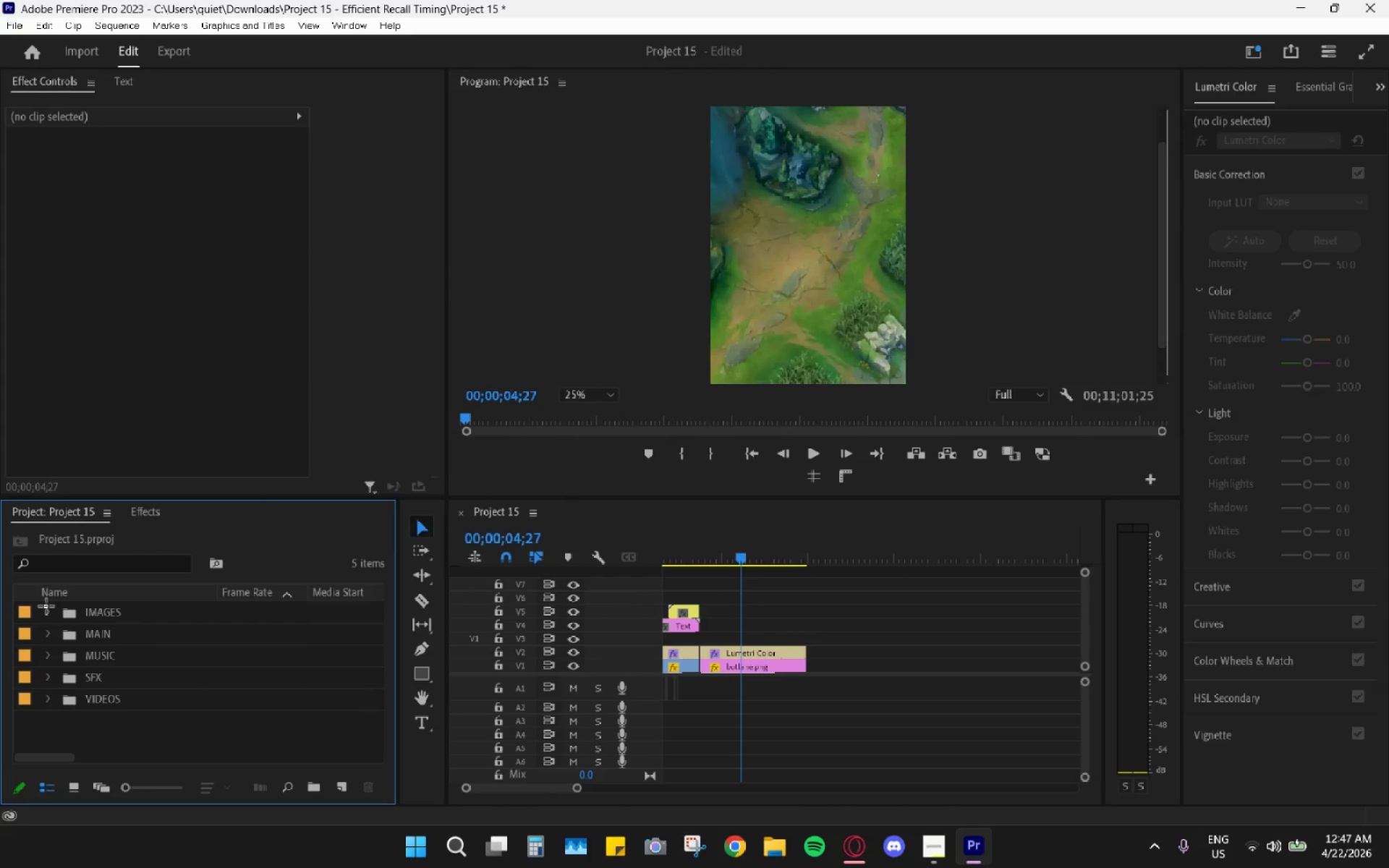 
scroll: coordinate [101, 682], scroll_direction: none, amount: 0.0
 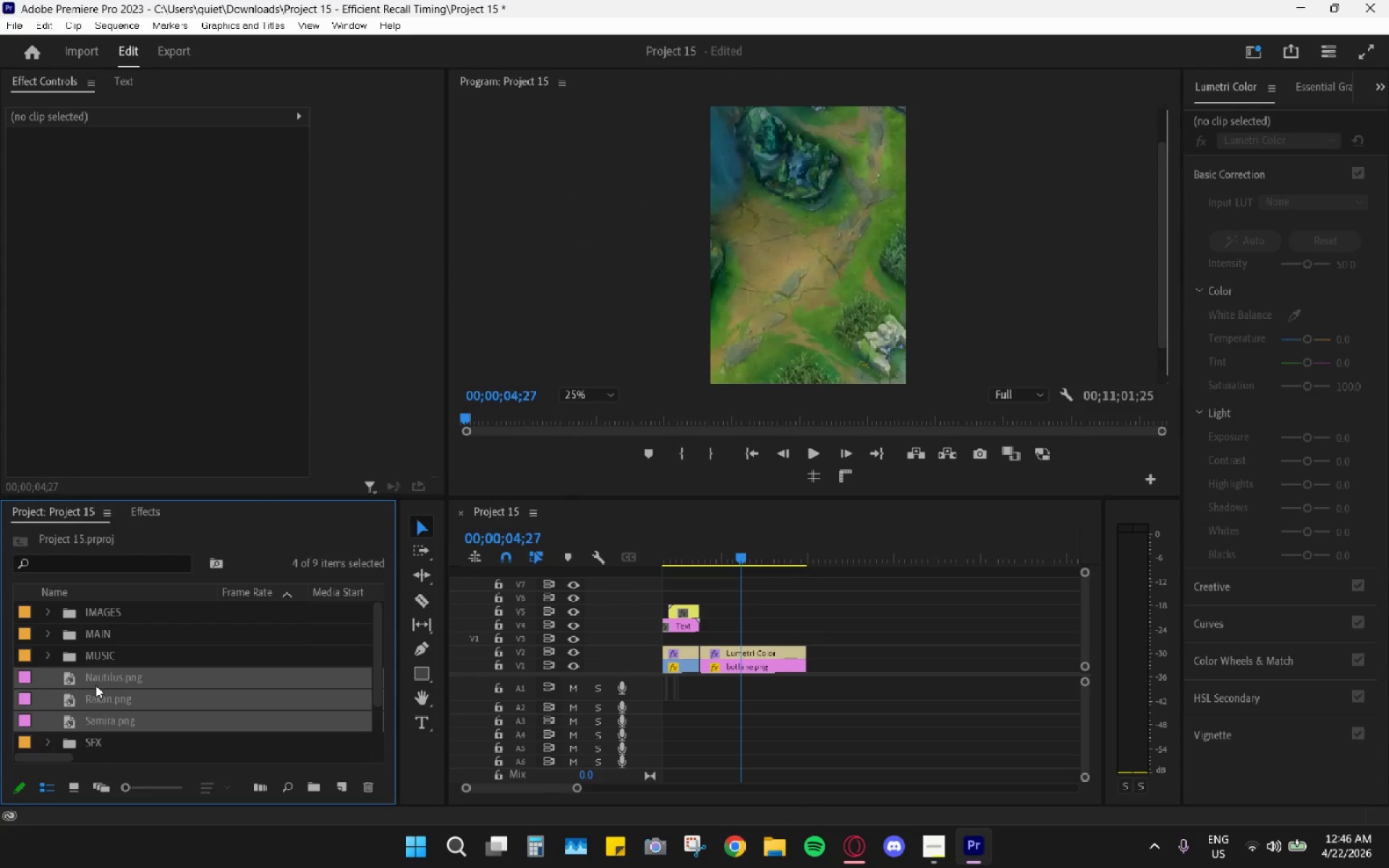 
double_click([46, 613])
 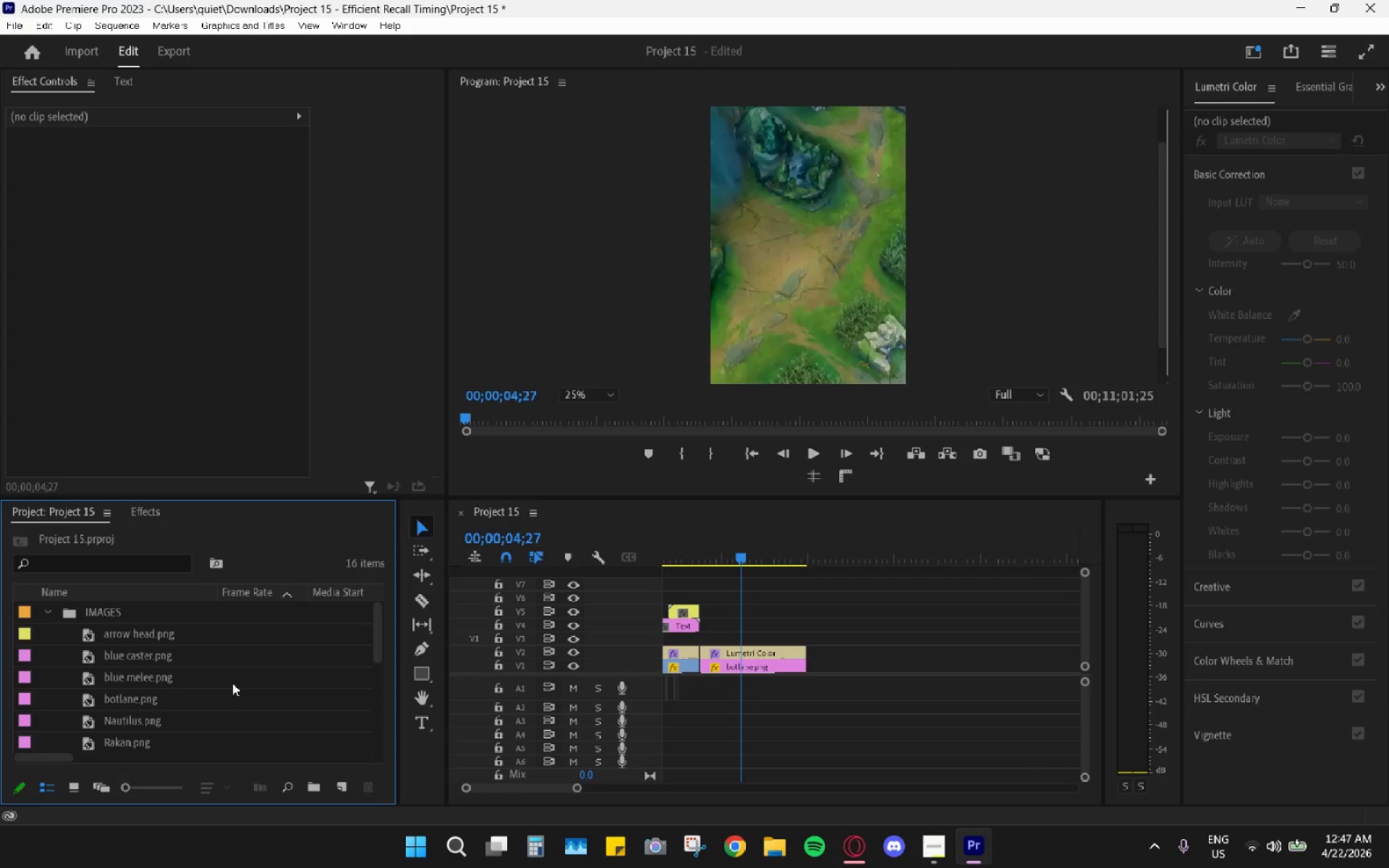 
scroll: coordinate [195, 692], scroll_direction: down, amount: 6.0
 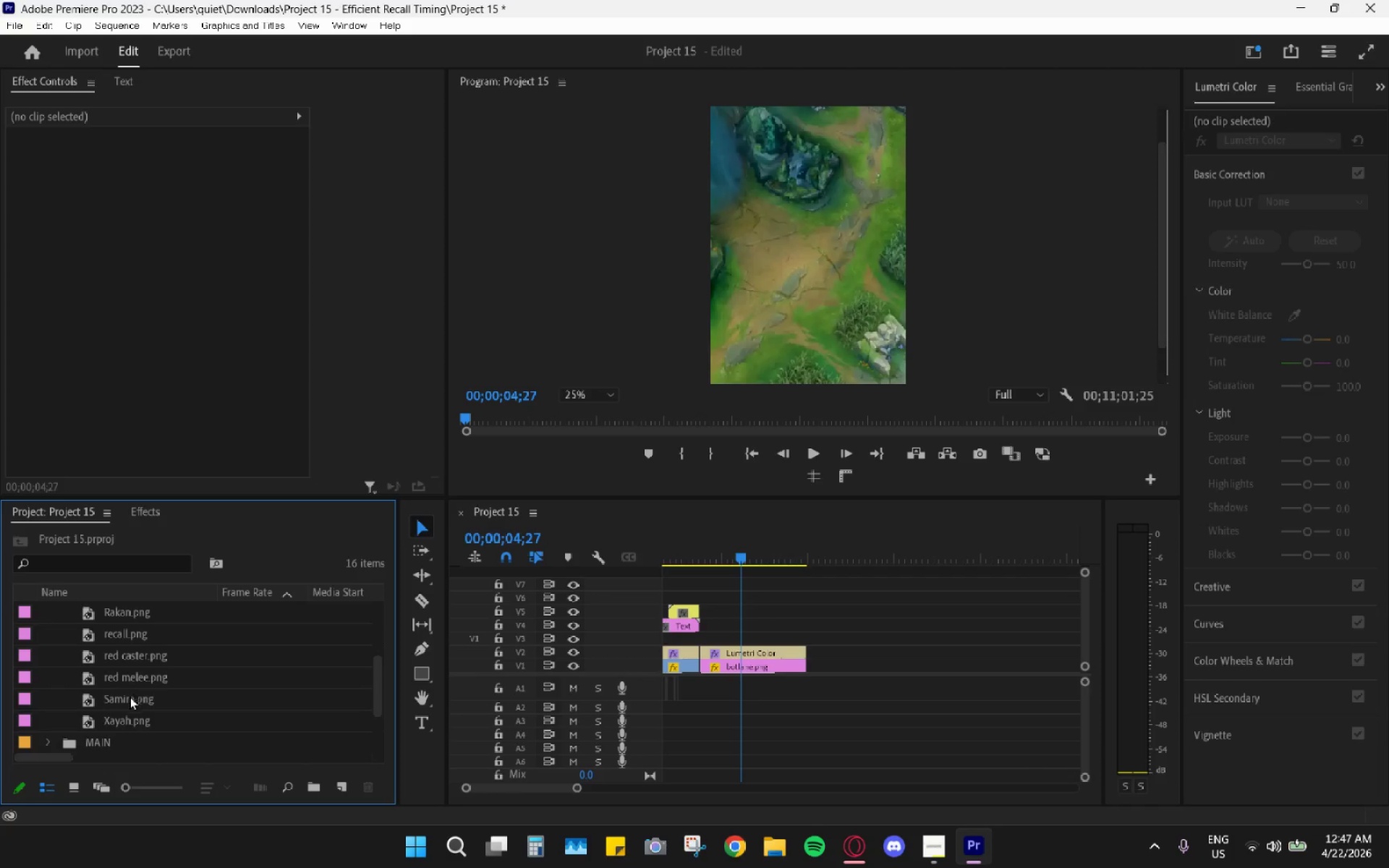 
left_click_drag(start_coordinate=[119, 721], to_coordinate=[708, 644])
 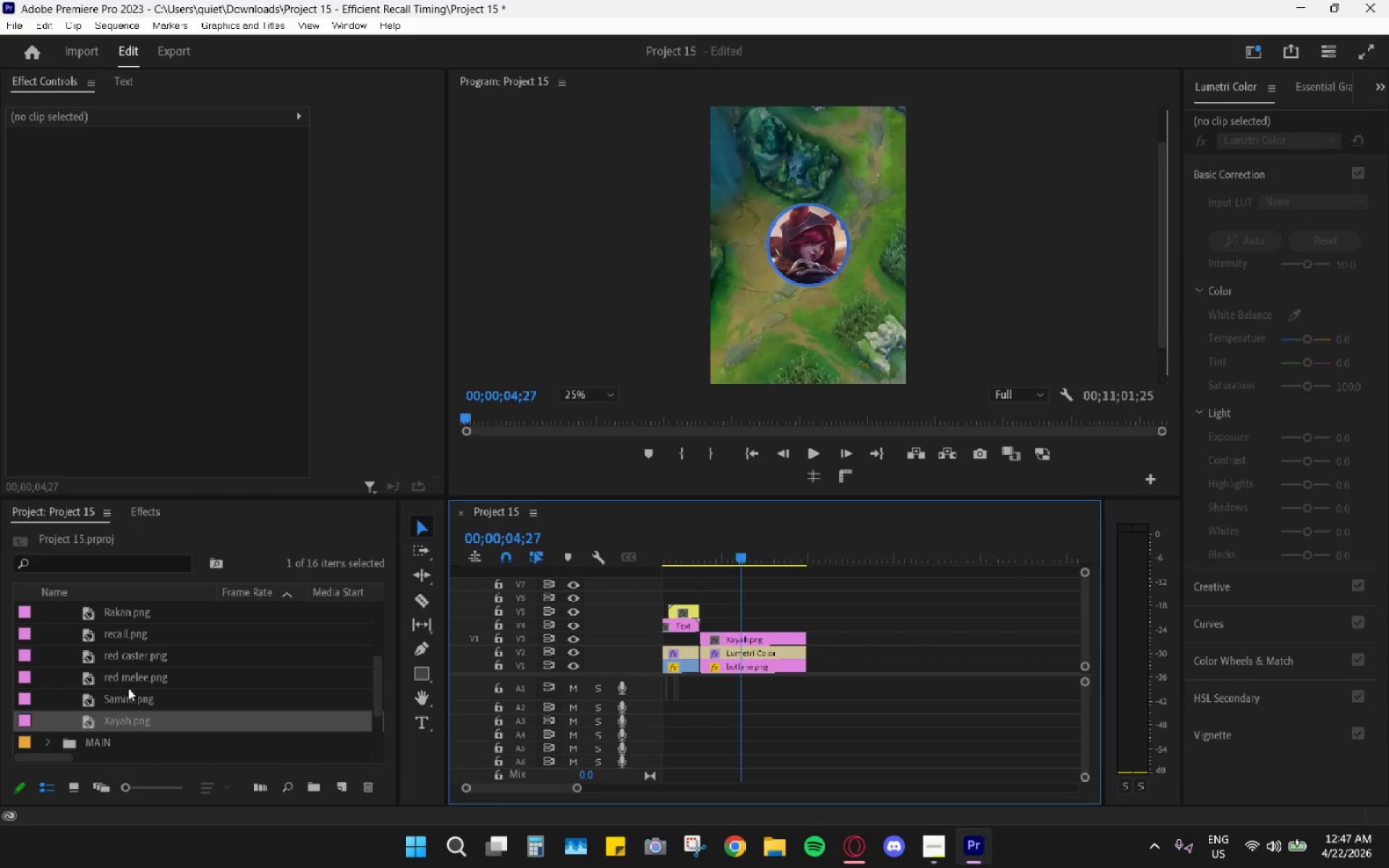 
left_click_drag(start_coordinate=[124, 699], to_coordinate=[704, 623])
 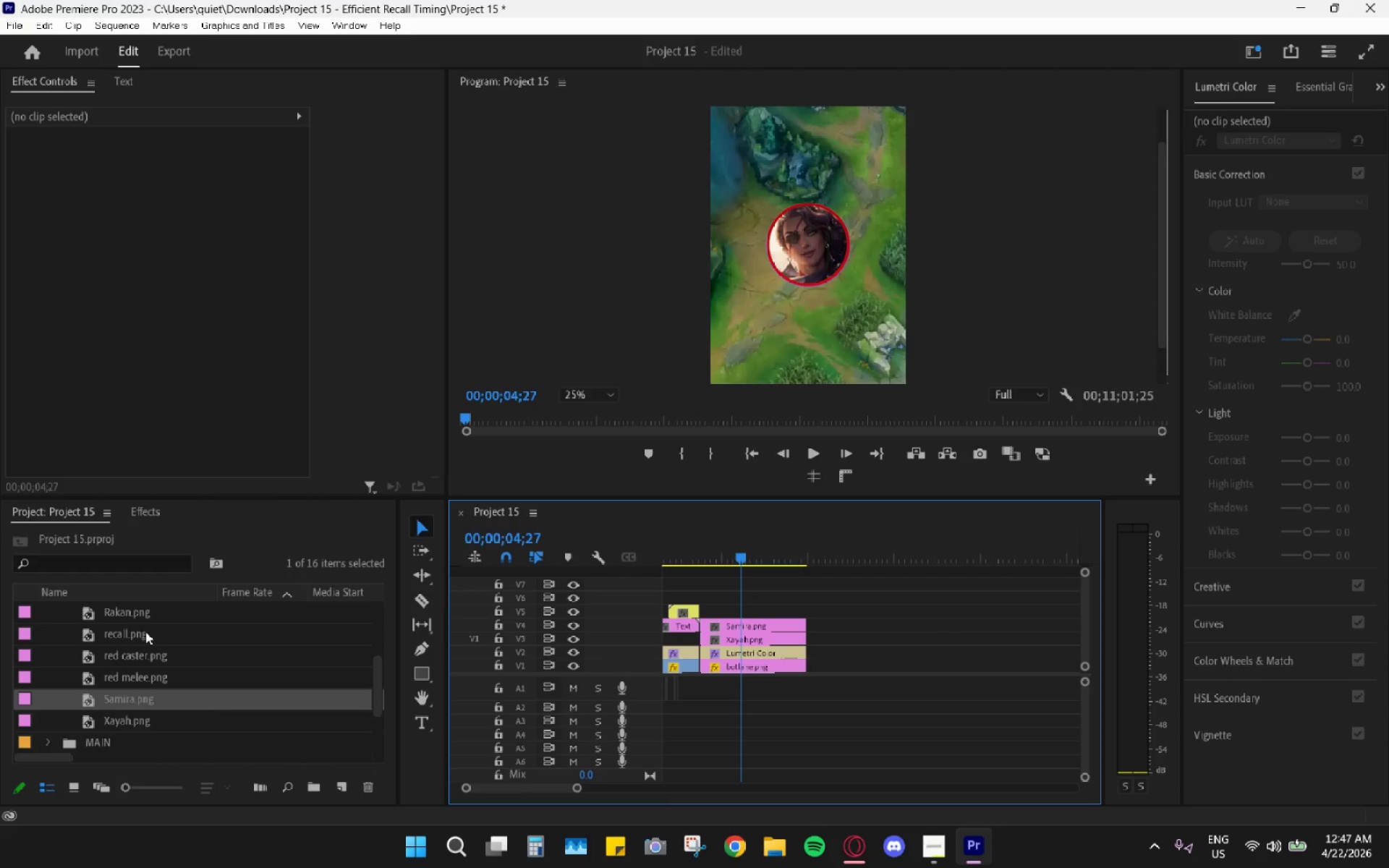 
left_click_drag(start_coordinate=[112, 613], to_coordinate=[705, 612])
 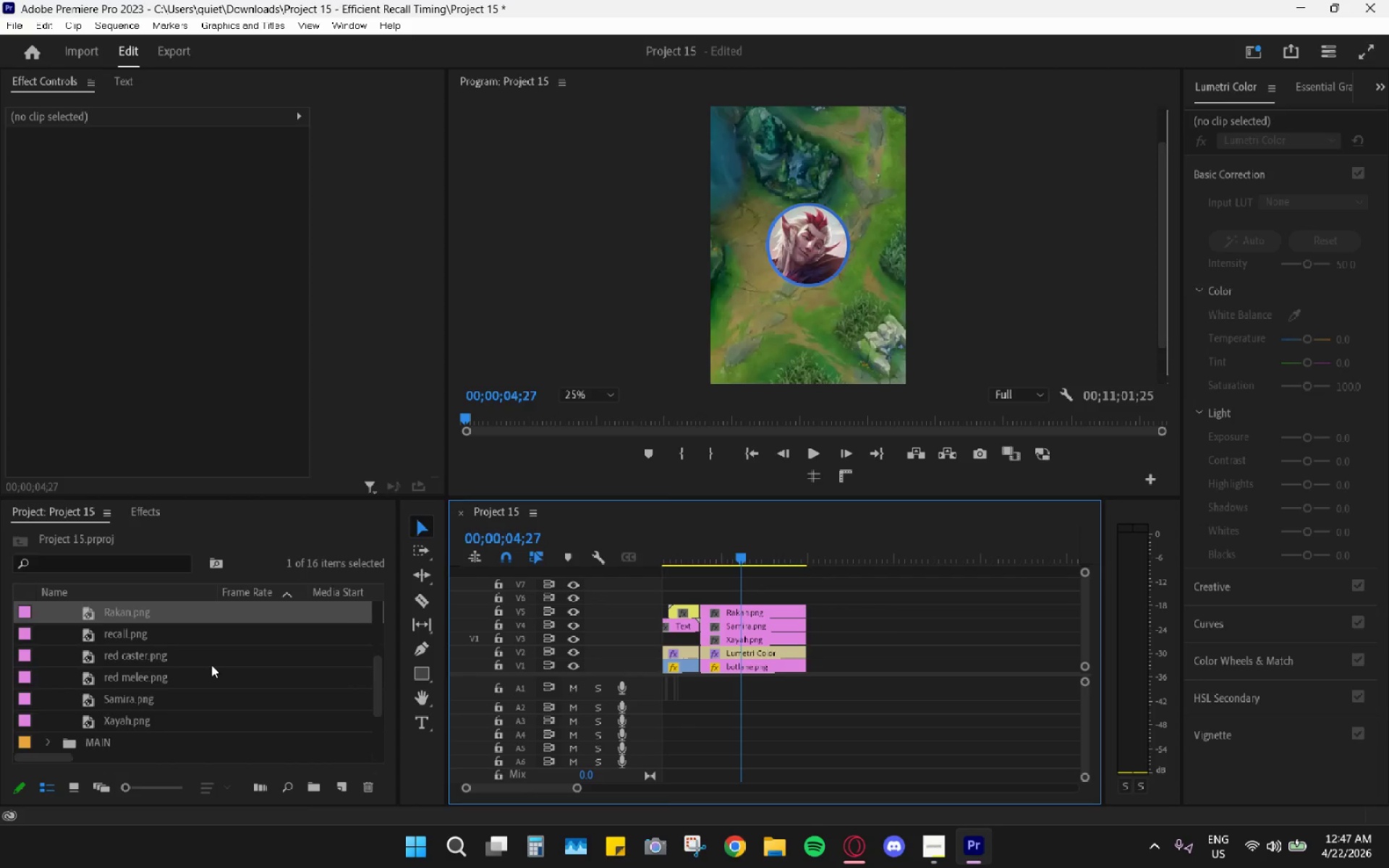 
scroll: coordinate [209, 665], scroll_direction: up, amount: 3.0
 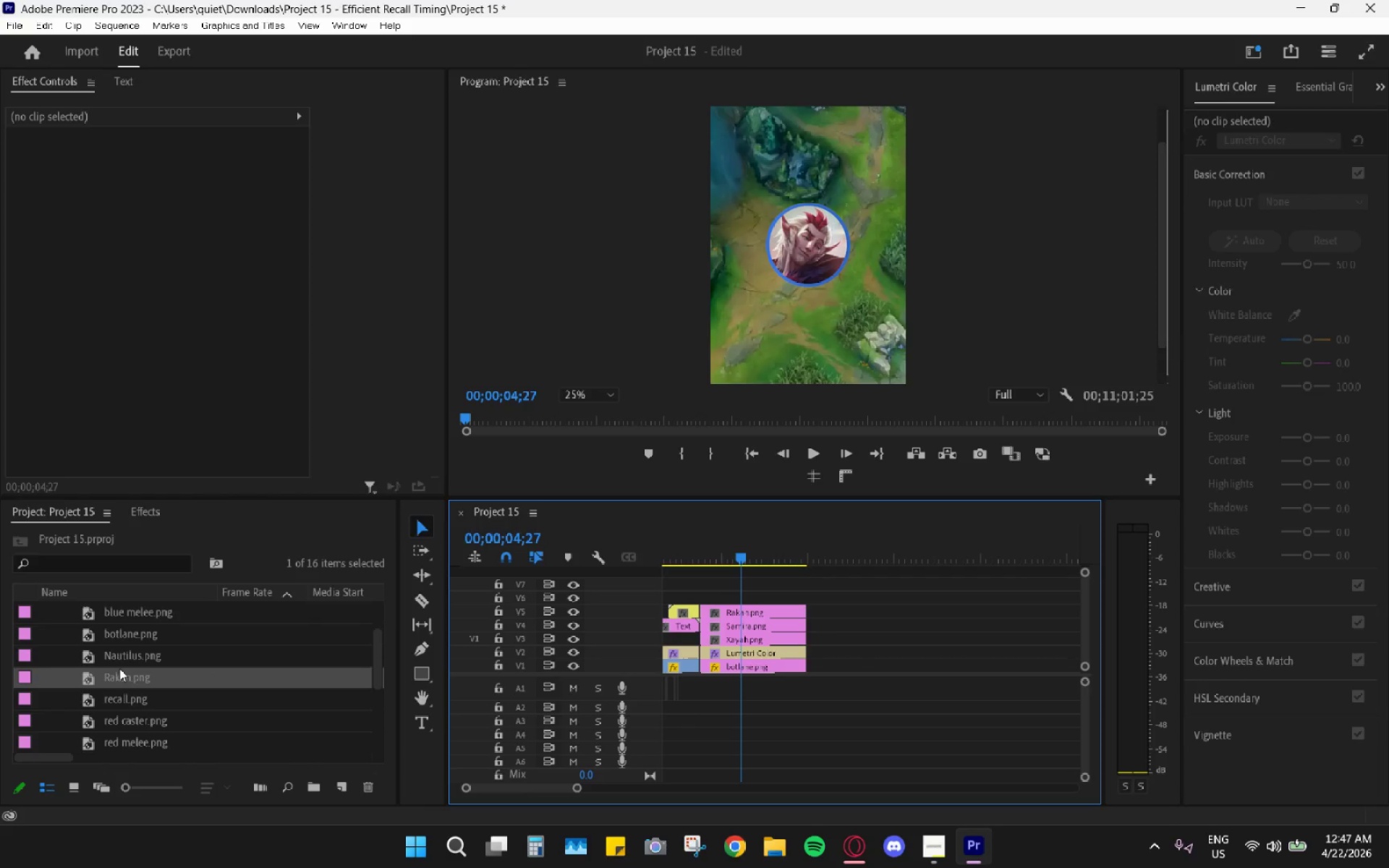 
left_click_drag(start_coordinate=[122, 660], to_coordinate=[700, 592])
 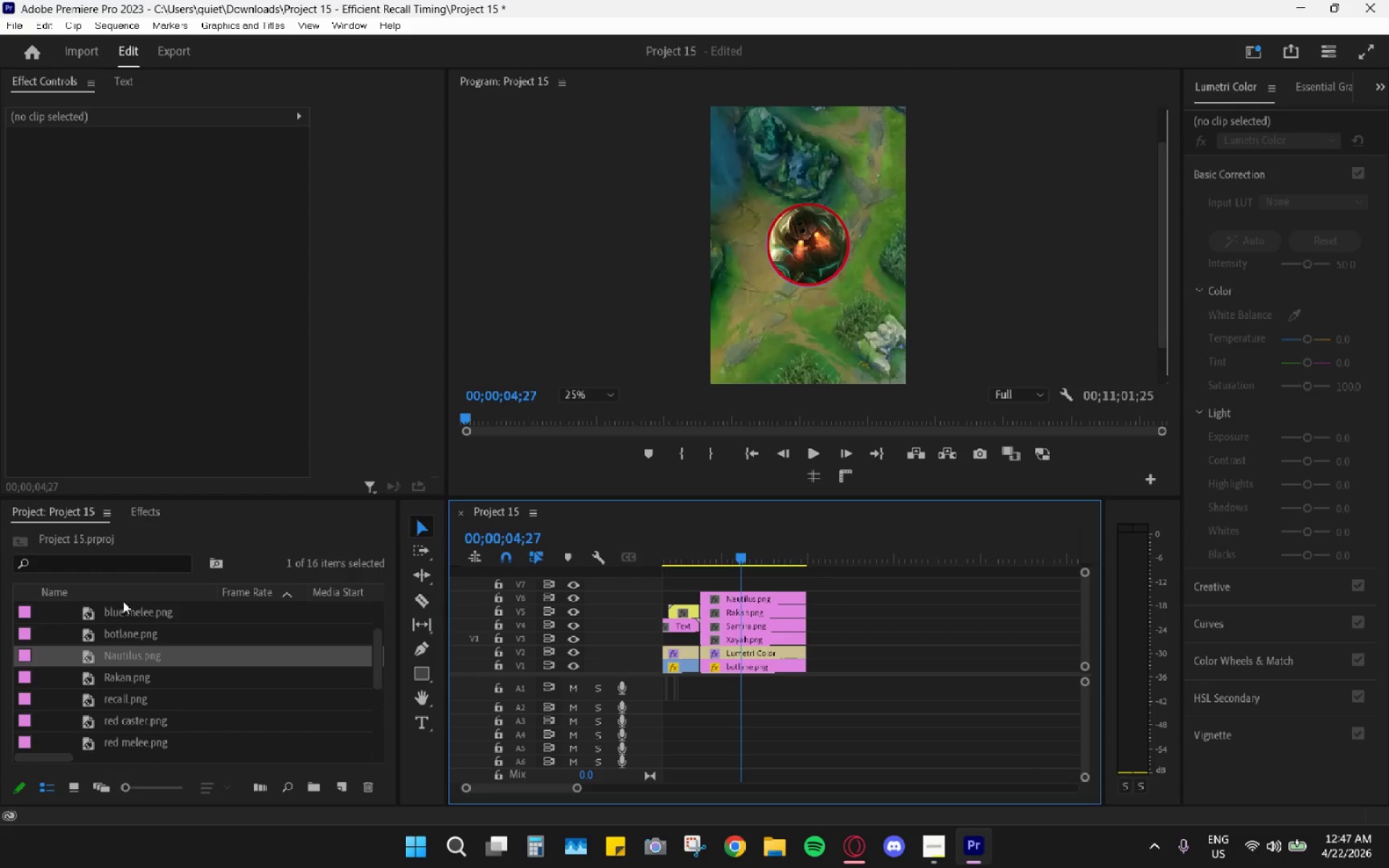 
scroll: coordinate [119, 616], scroll_direction: up, amount: 3.0
 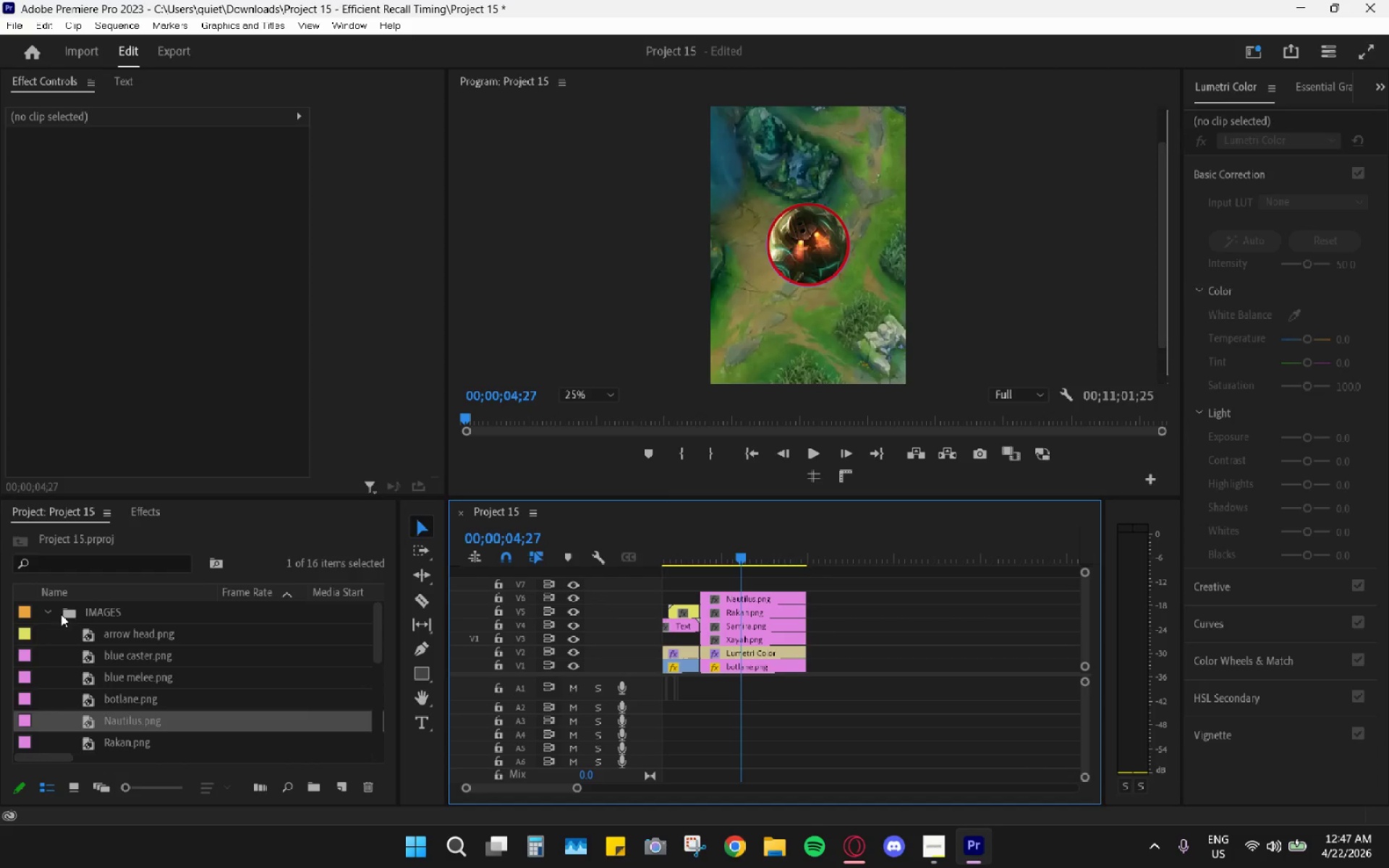 
left_click([46, 606])
 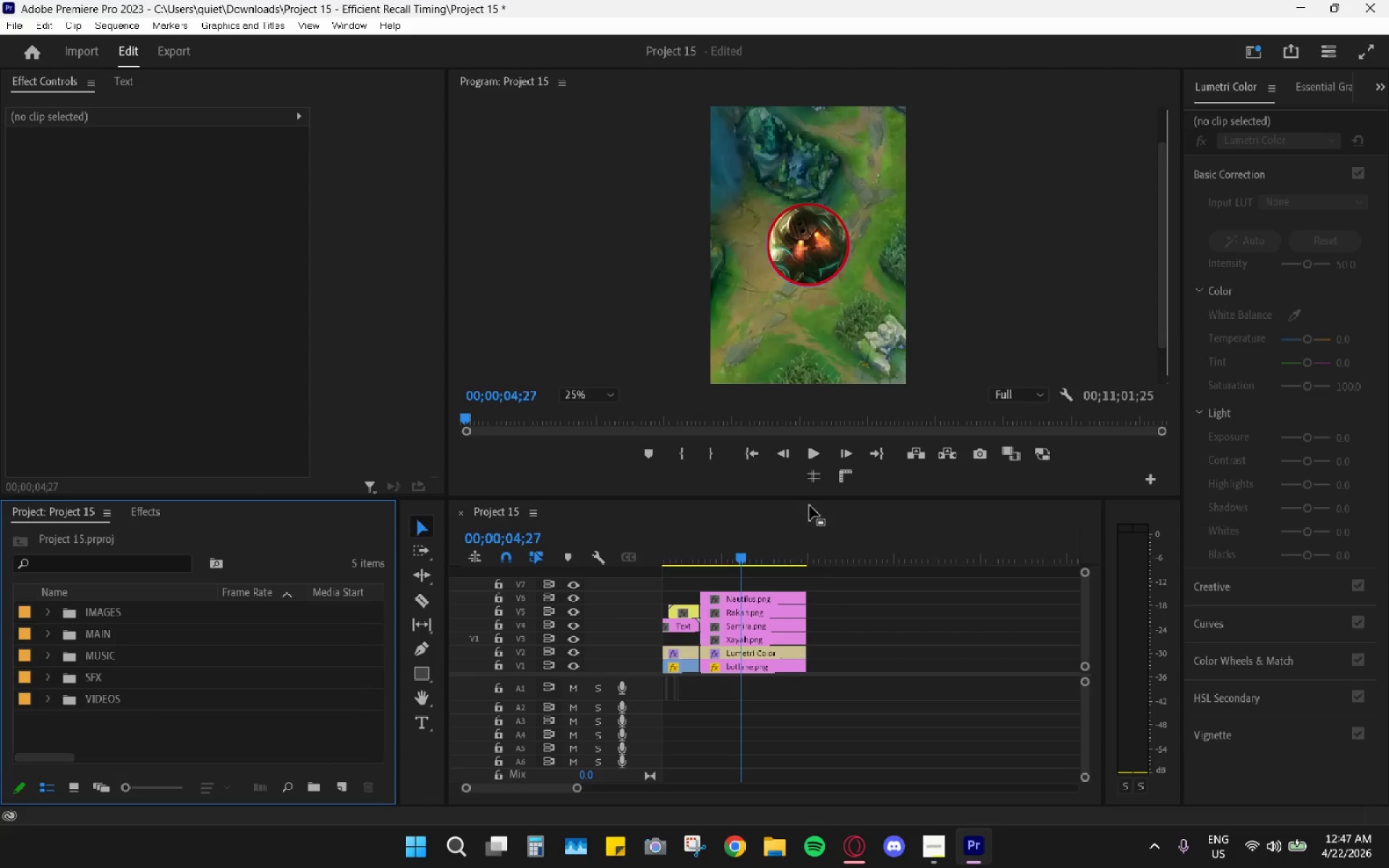 
left_click_drag(start_coordinate=[734, 542], to_coordinate=[741, 576])
 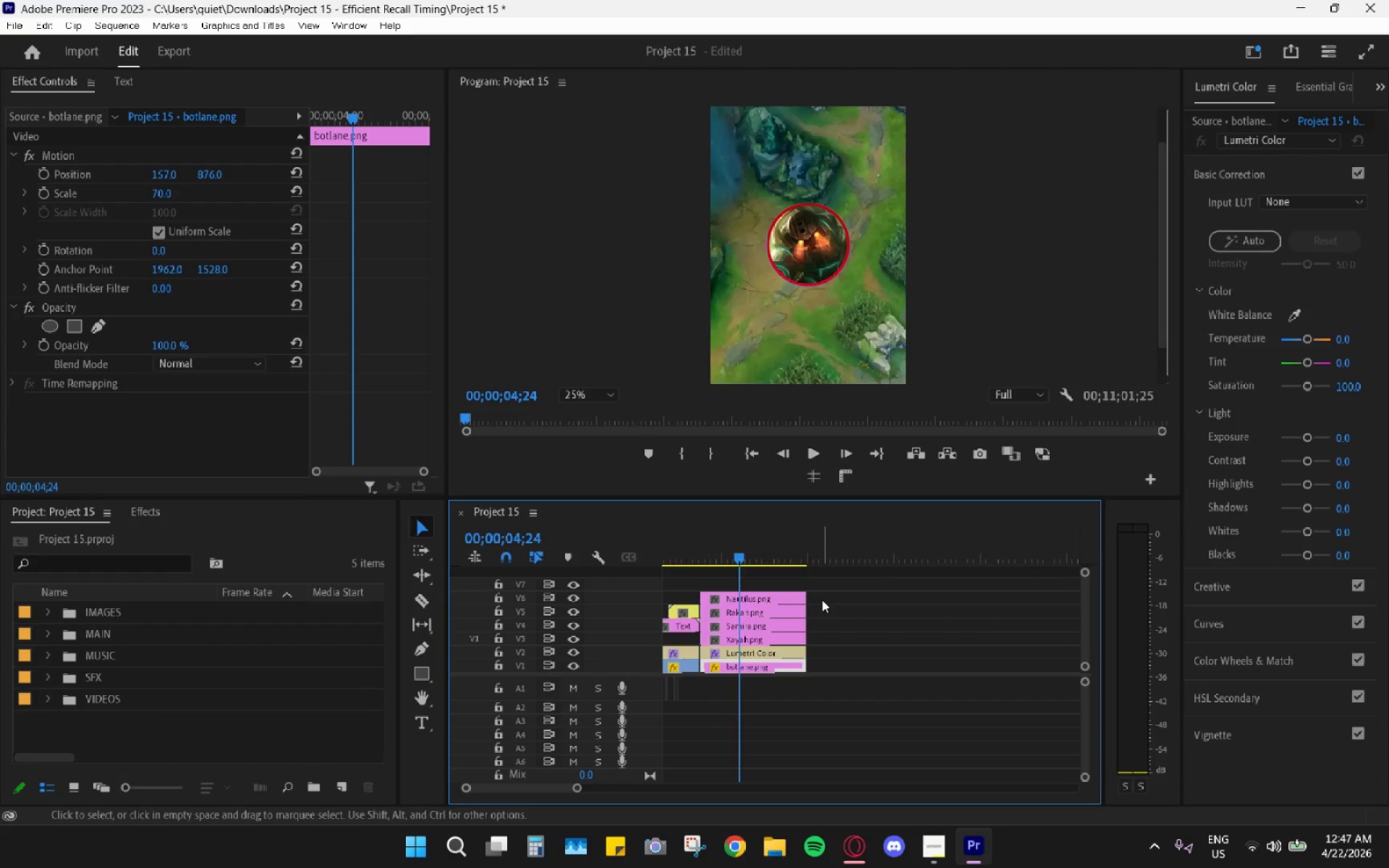 
hold_key(key=AltLeft, duration=0.48)
scroll: coordinate [818, 617], scroll_direction: up, amount: 9.0
 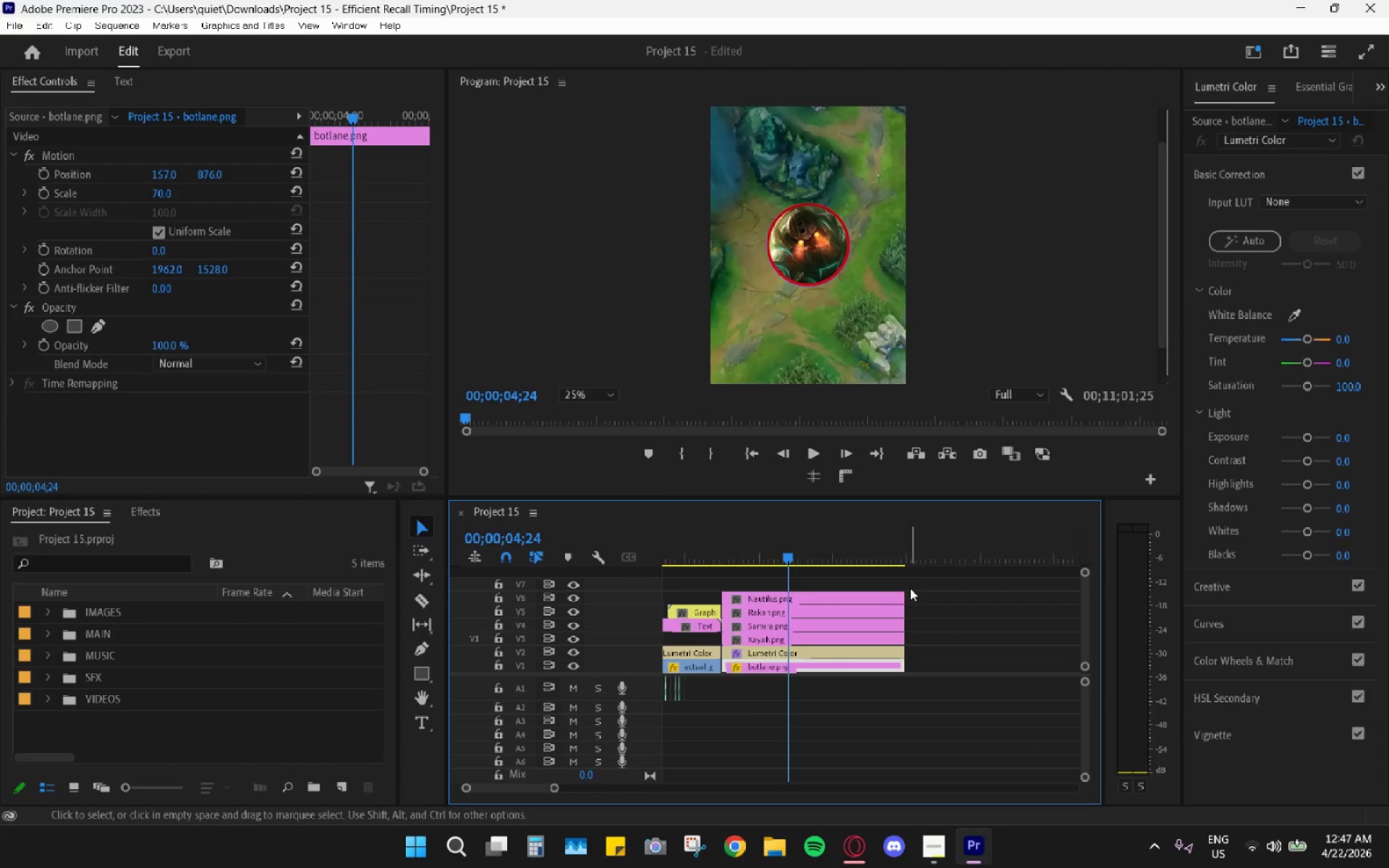 
left_click_drag(start_coordinate=[914, 589], to_coordinate=[885, 620])
 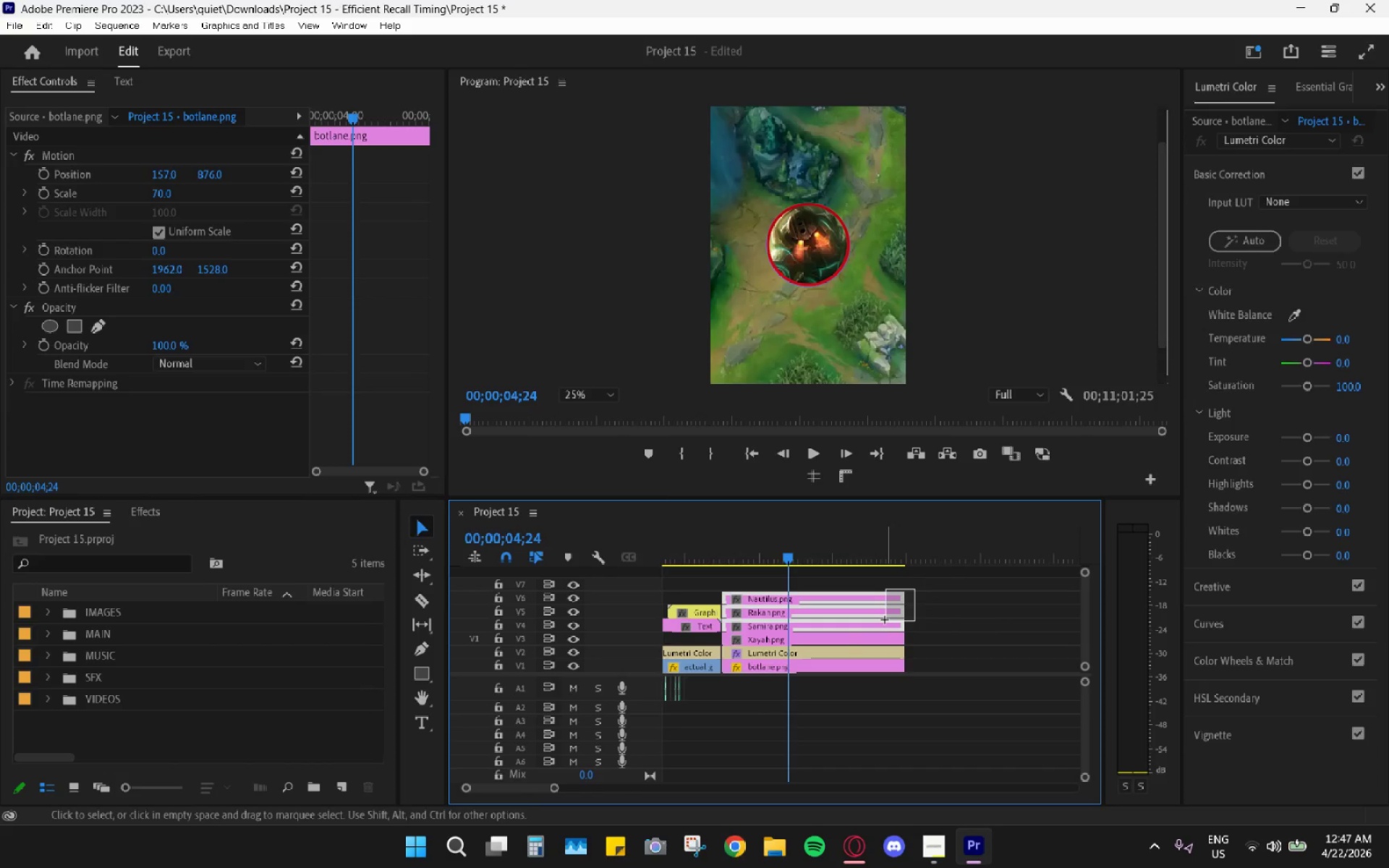 
key(Shift+E)
 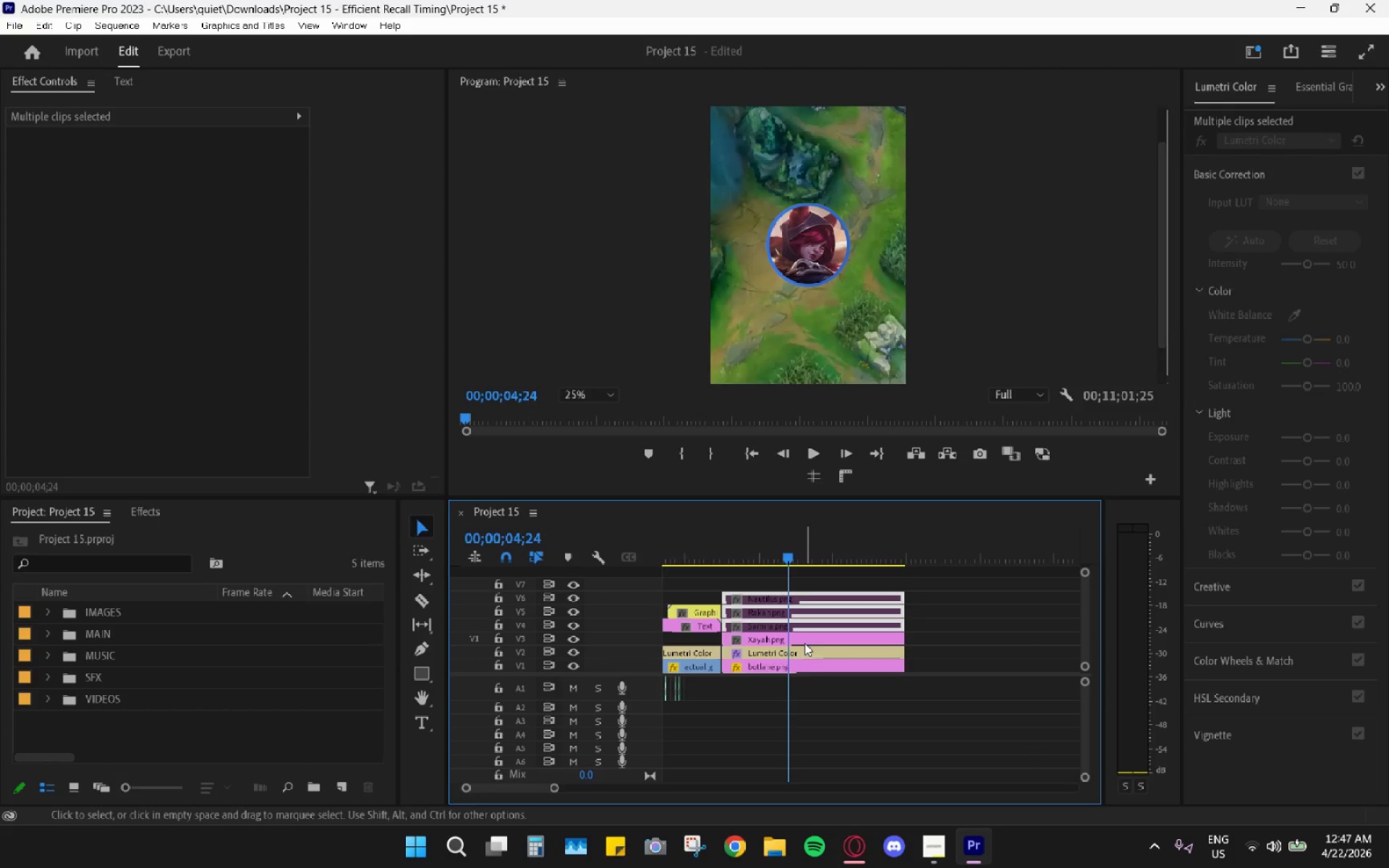 
left_click([804, 641])
 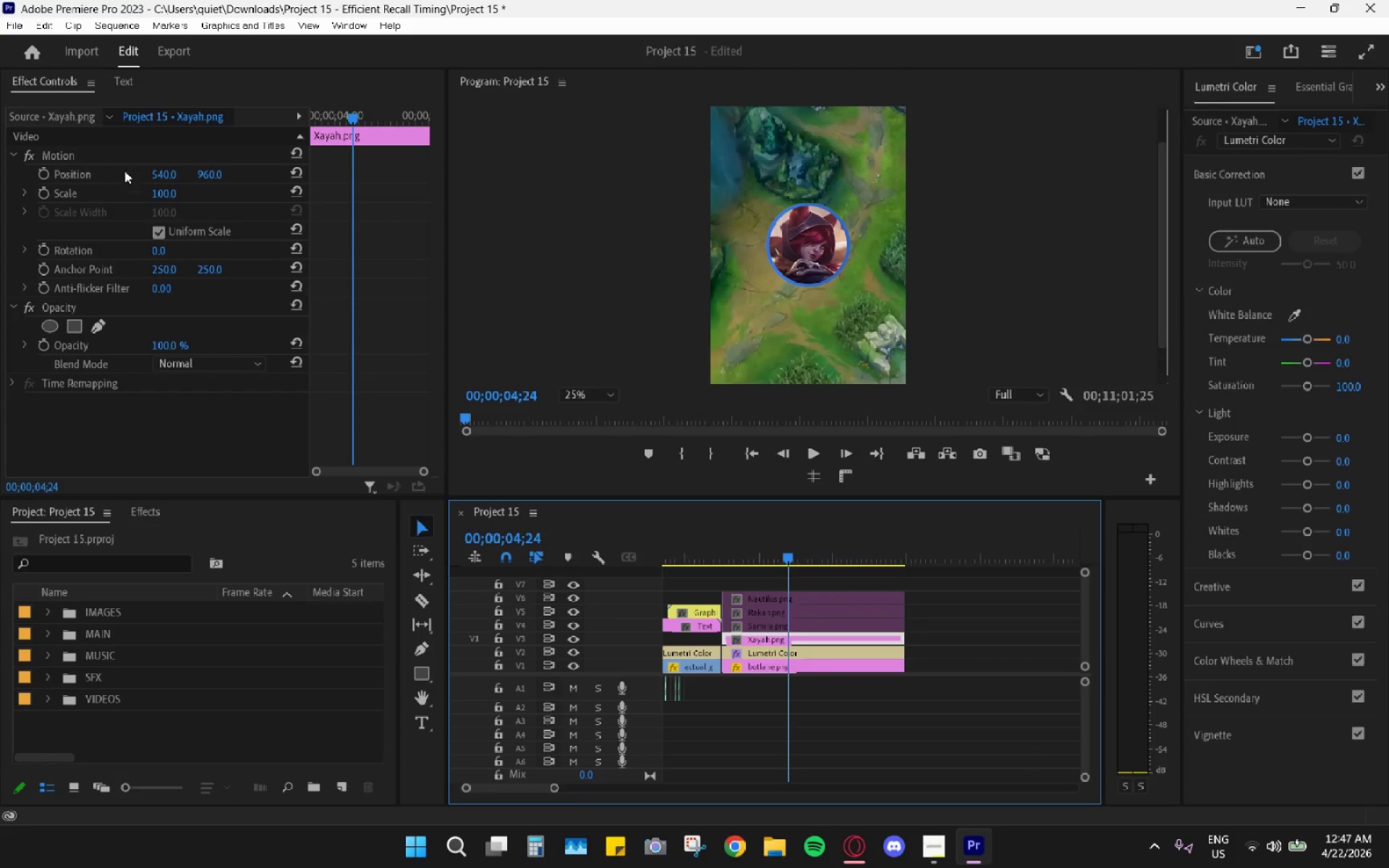 
left_click([158, 190])
 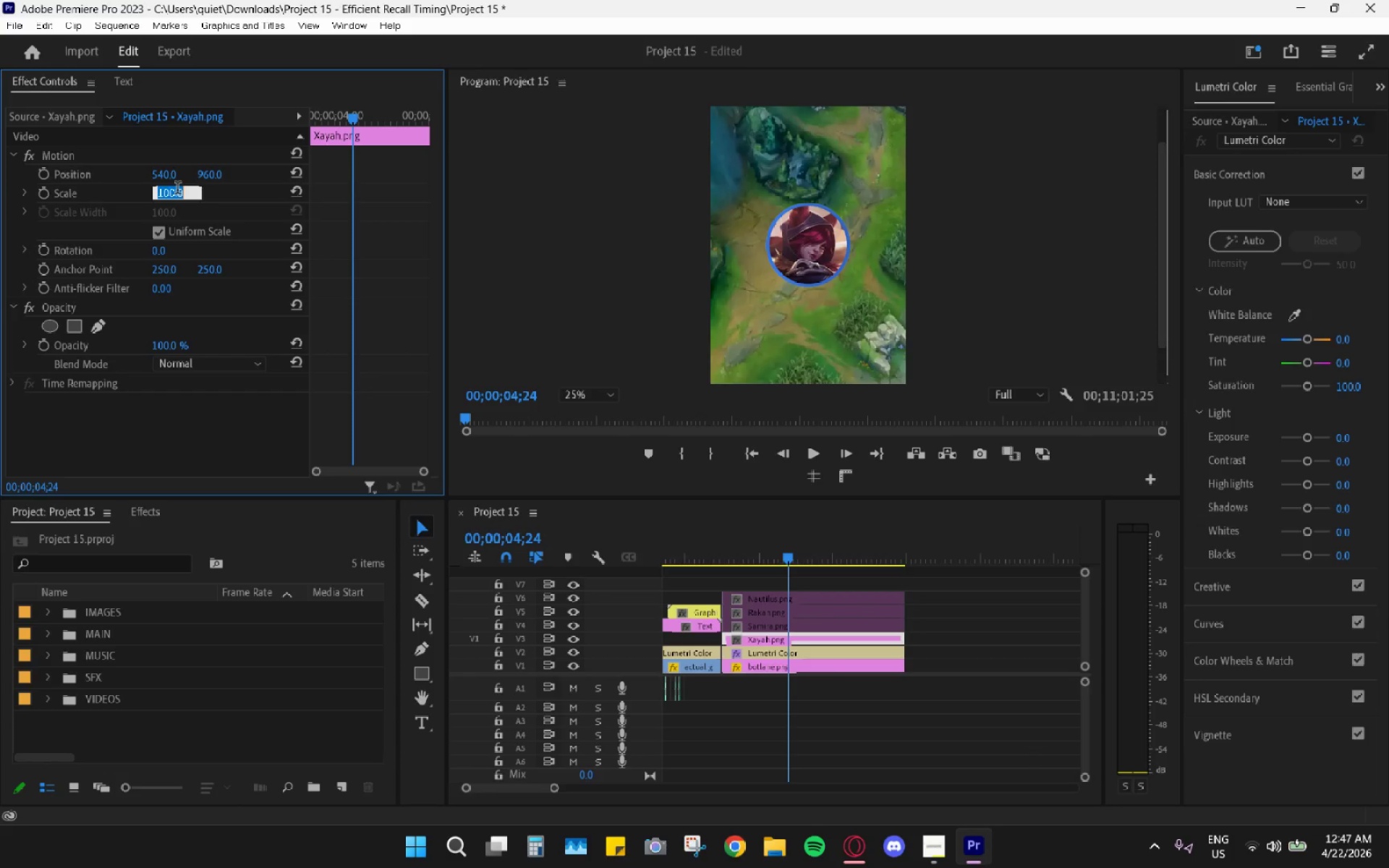 
key(Numpad5)
 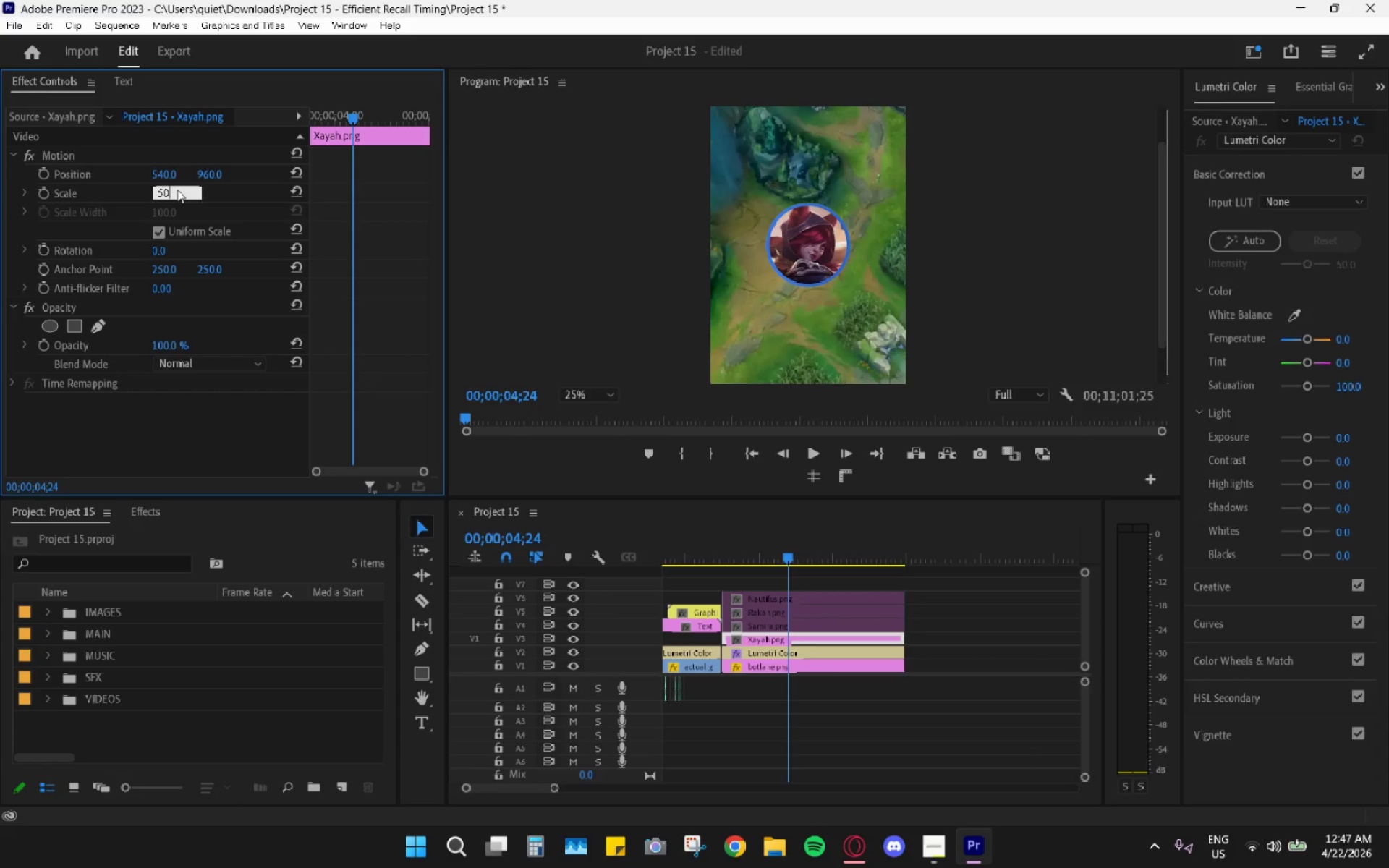 
key(Numpad0)
 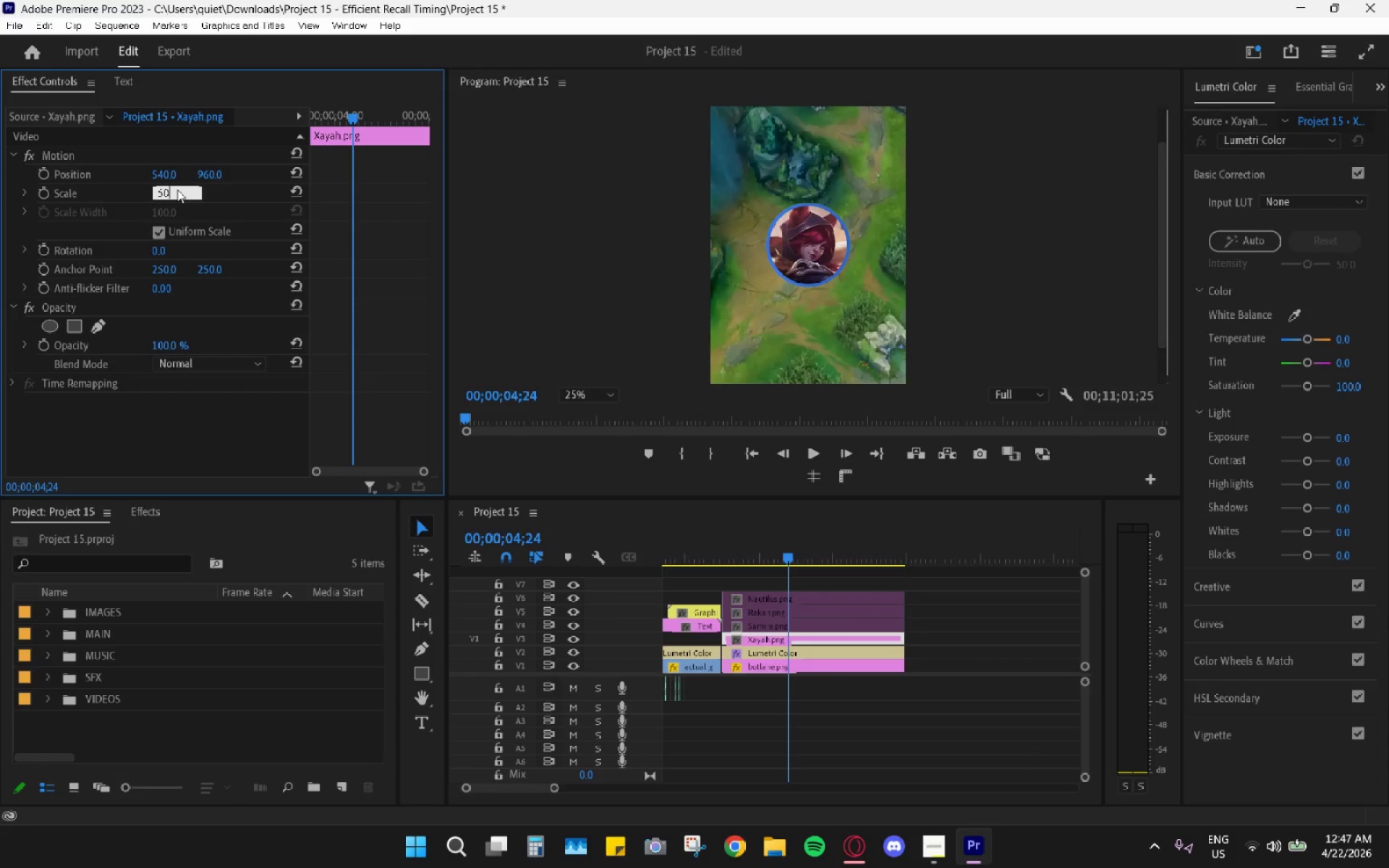 
key(Enter)
 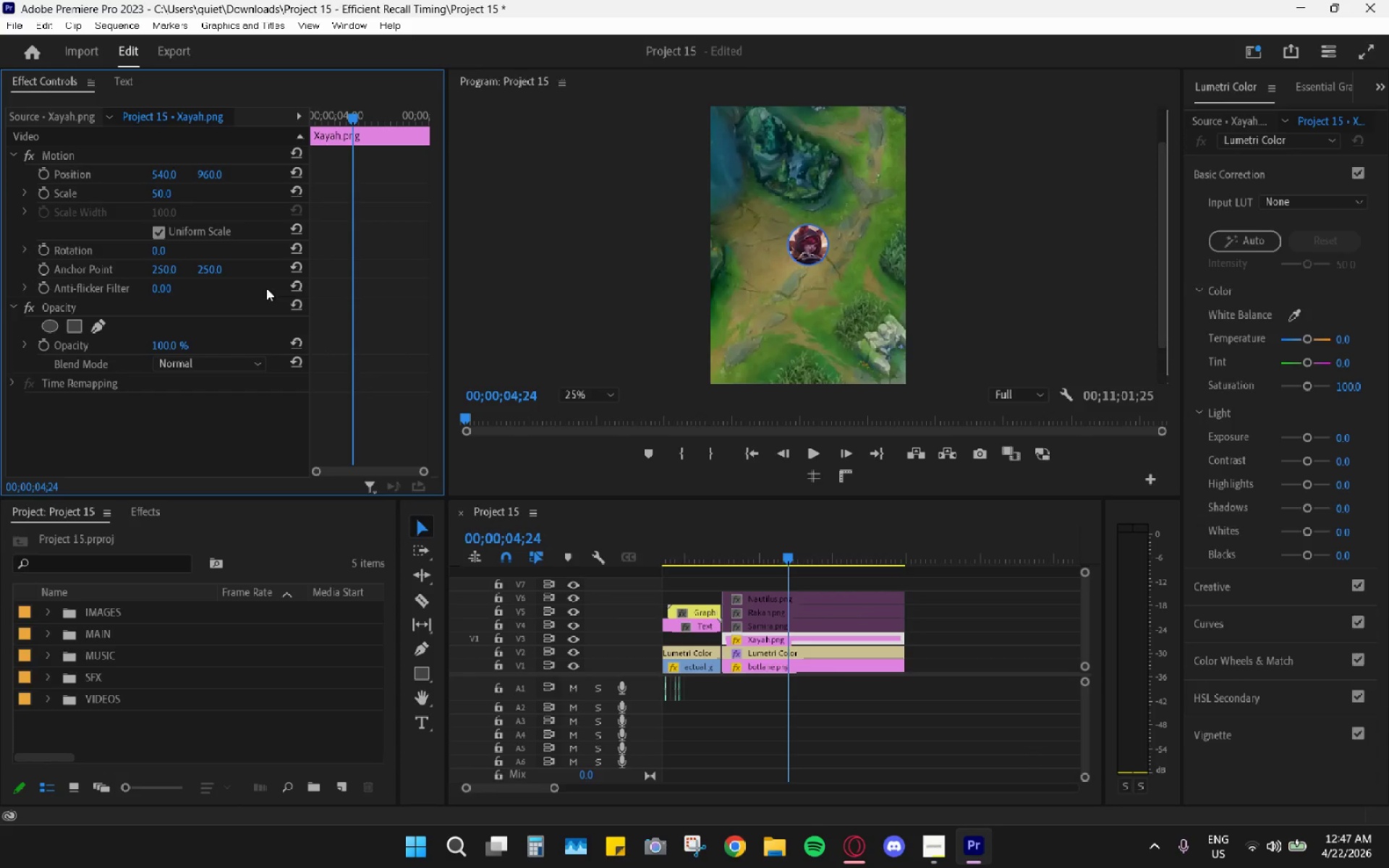 
left_click_drag(start_coordinate=[203, 176], to_coordinate=[637, 171])
 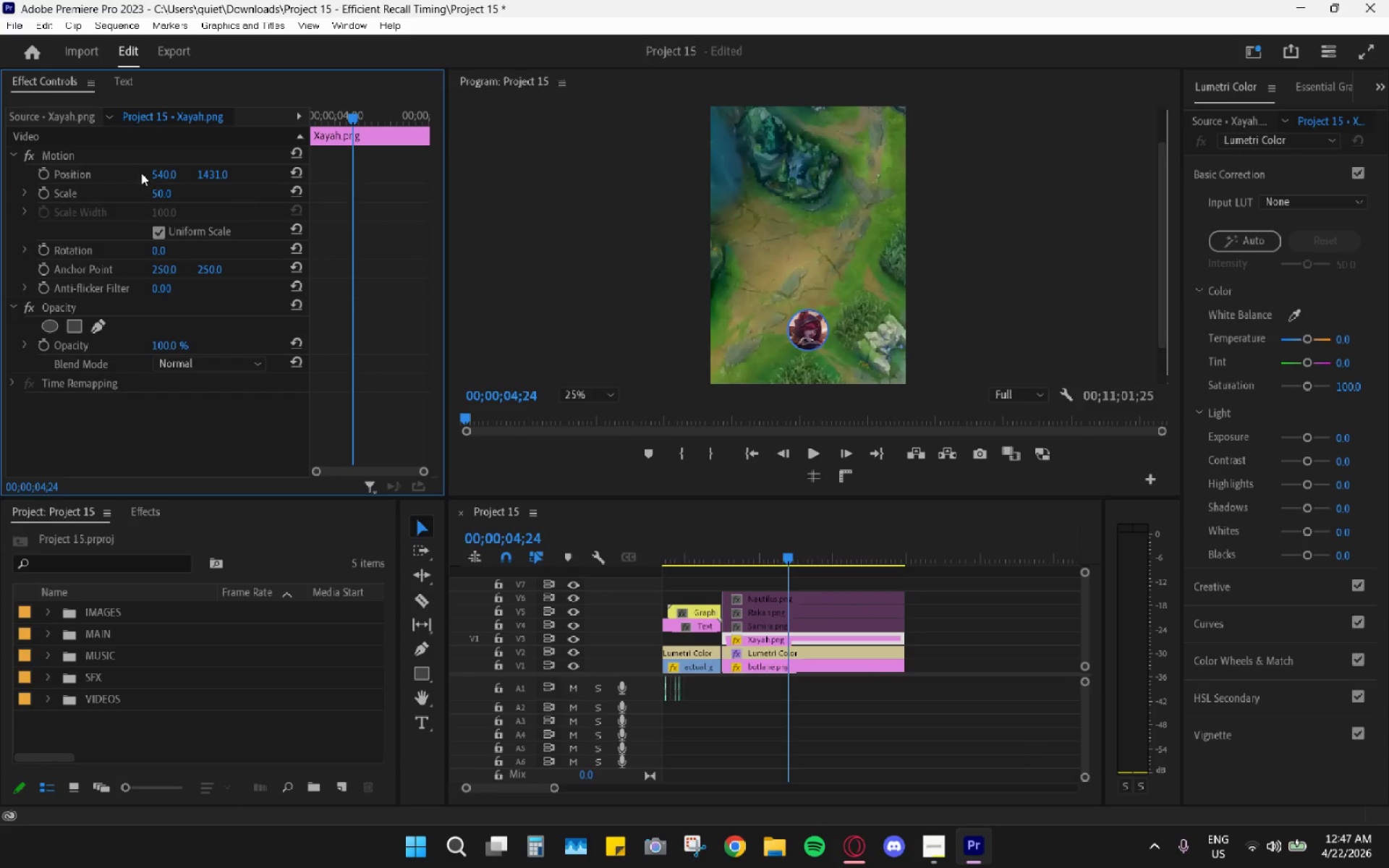 
left_click_drag(start_coordinate=[165, 172], to_coordinate=[208, 176])
 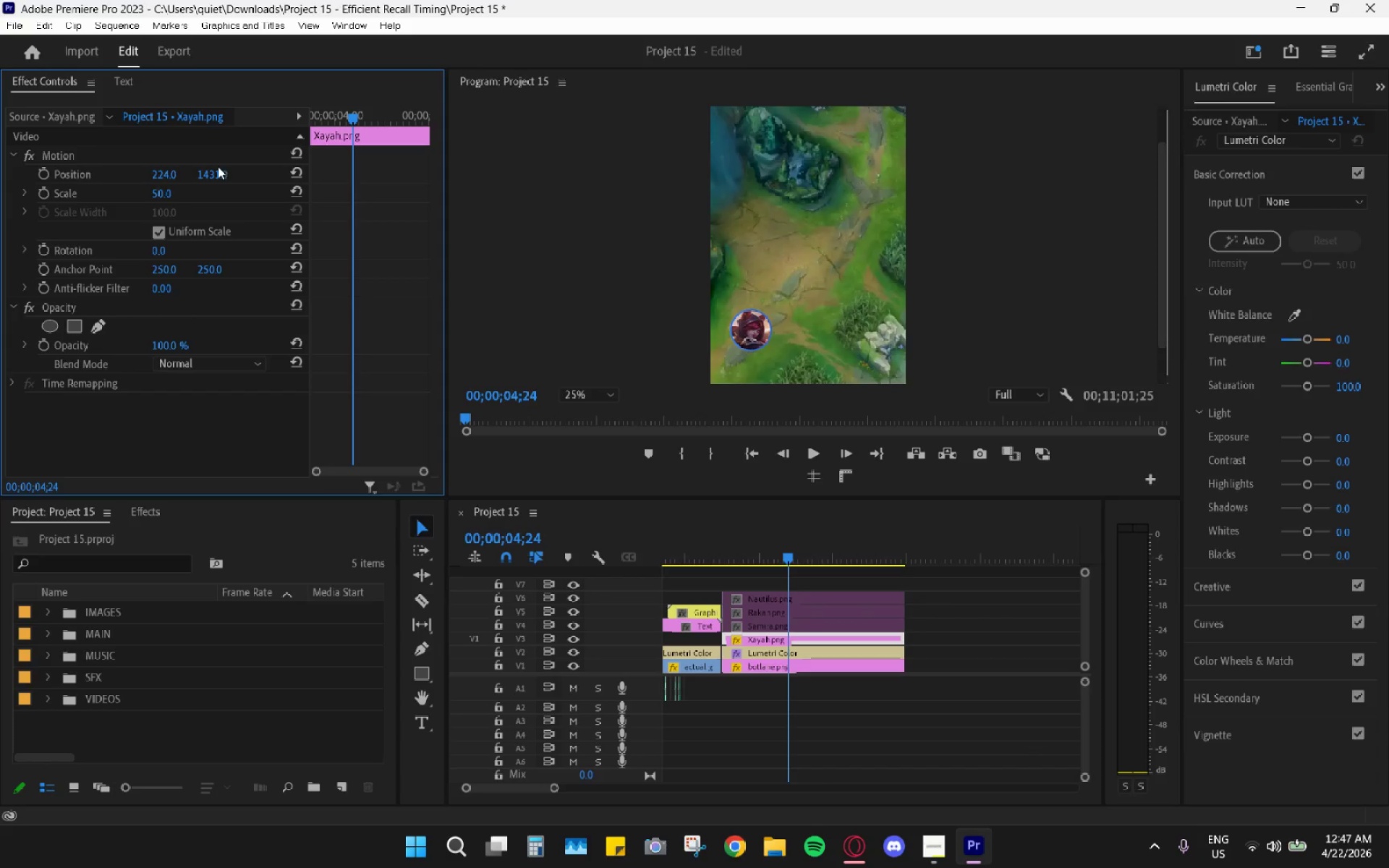 
left_click_drag(start_coordinate=[210, 171], to_coordinate=[27, 223])
 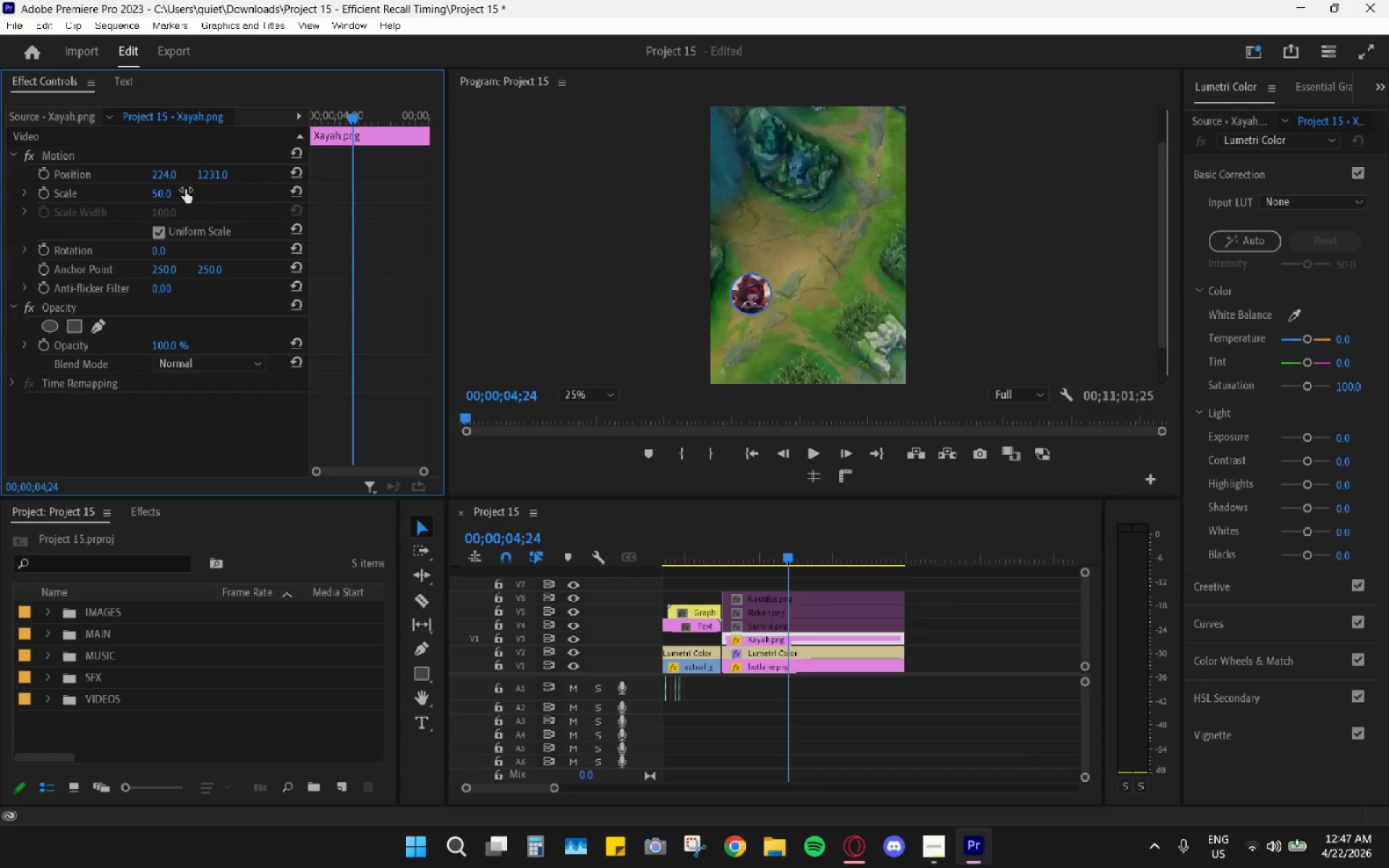 
left_click([153, 194])
 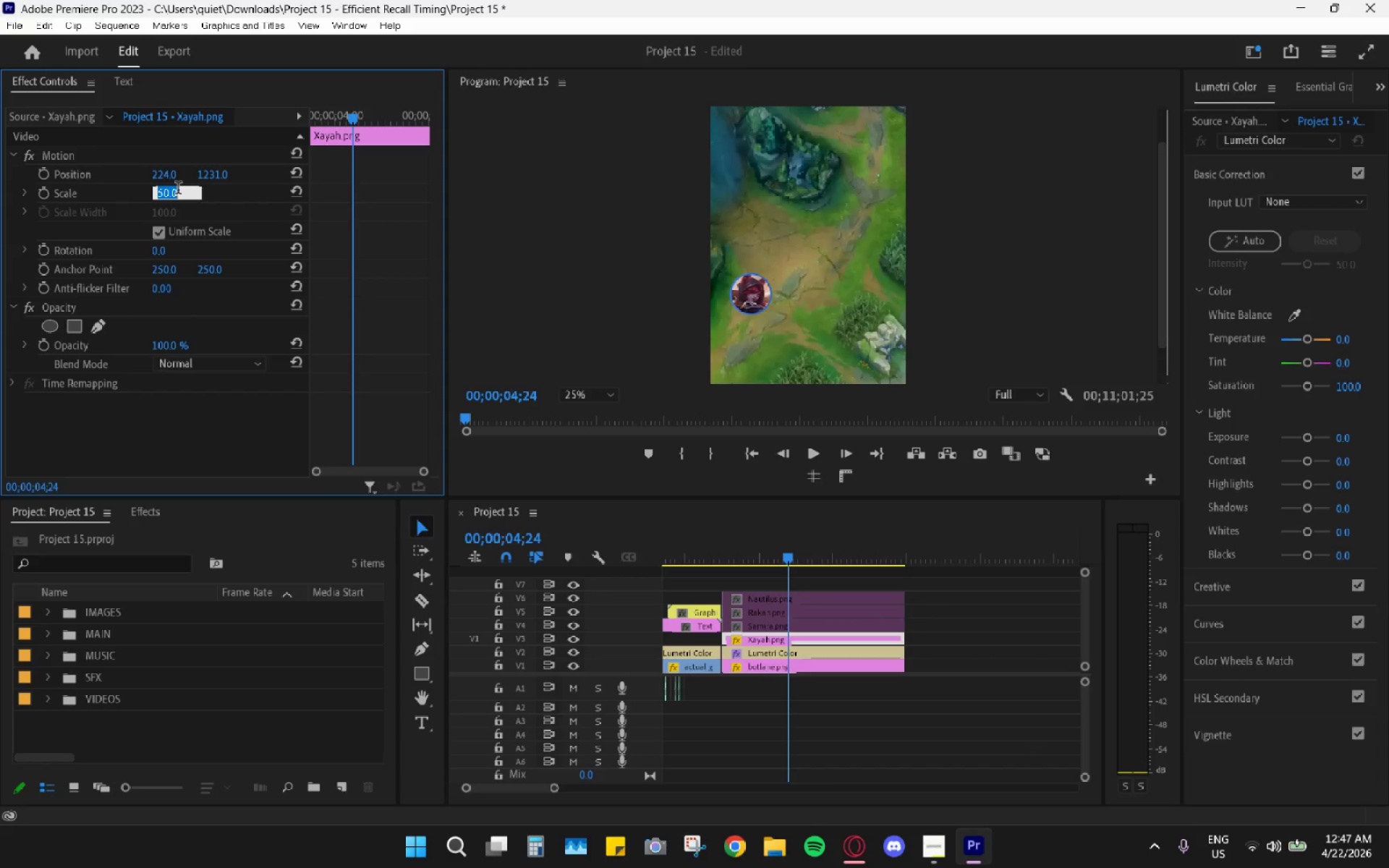 
key(Numpad4)
 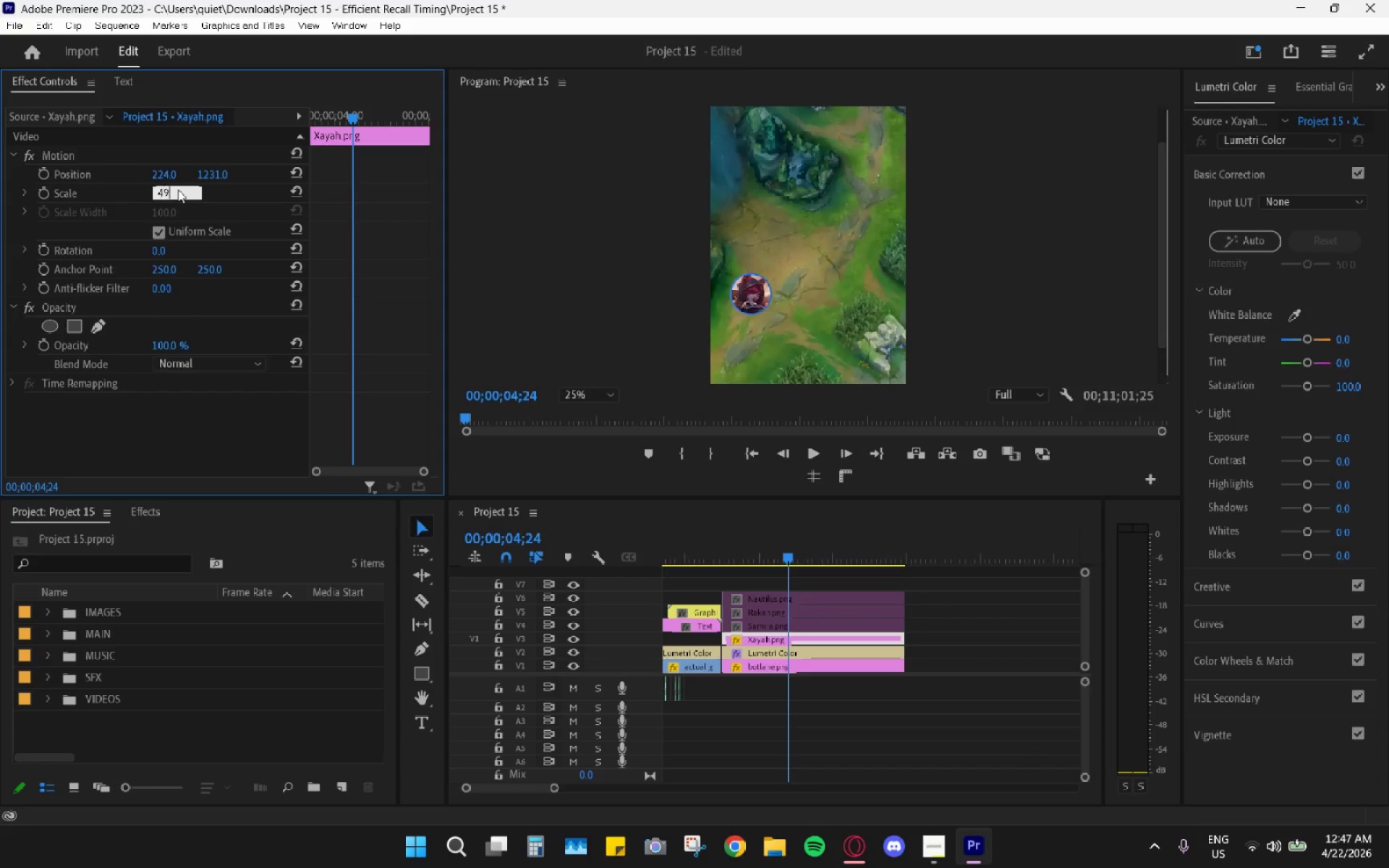 
key(Numpad9)
 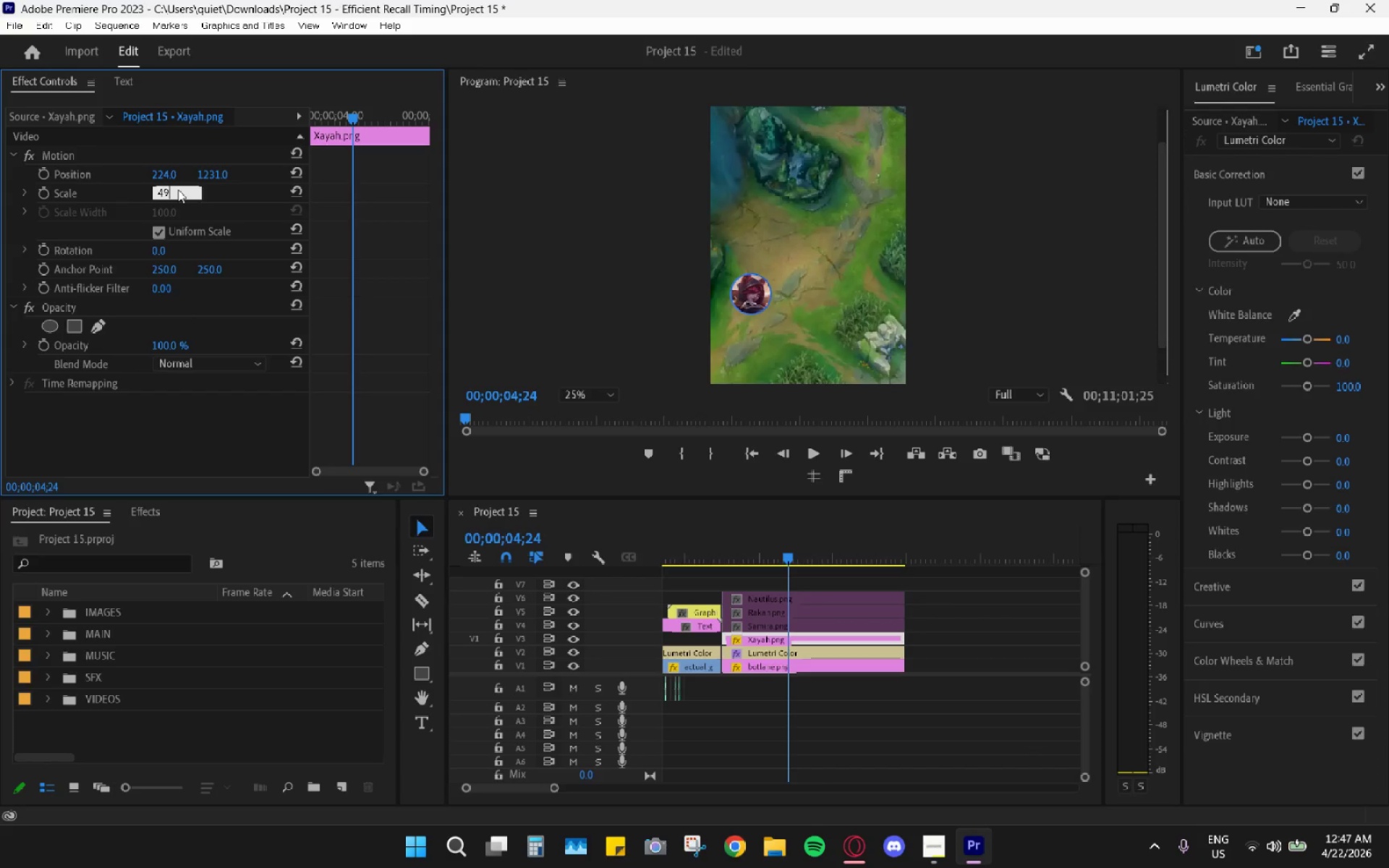 
key(Enter)
 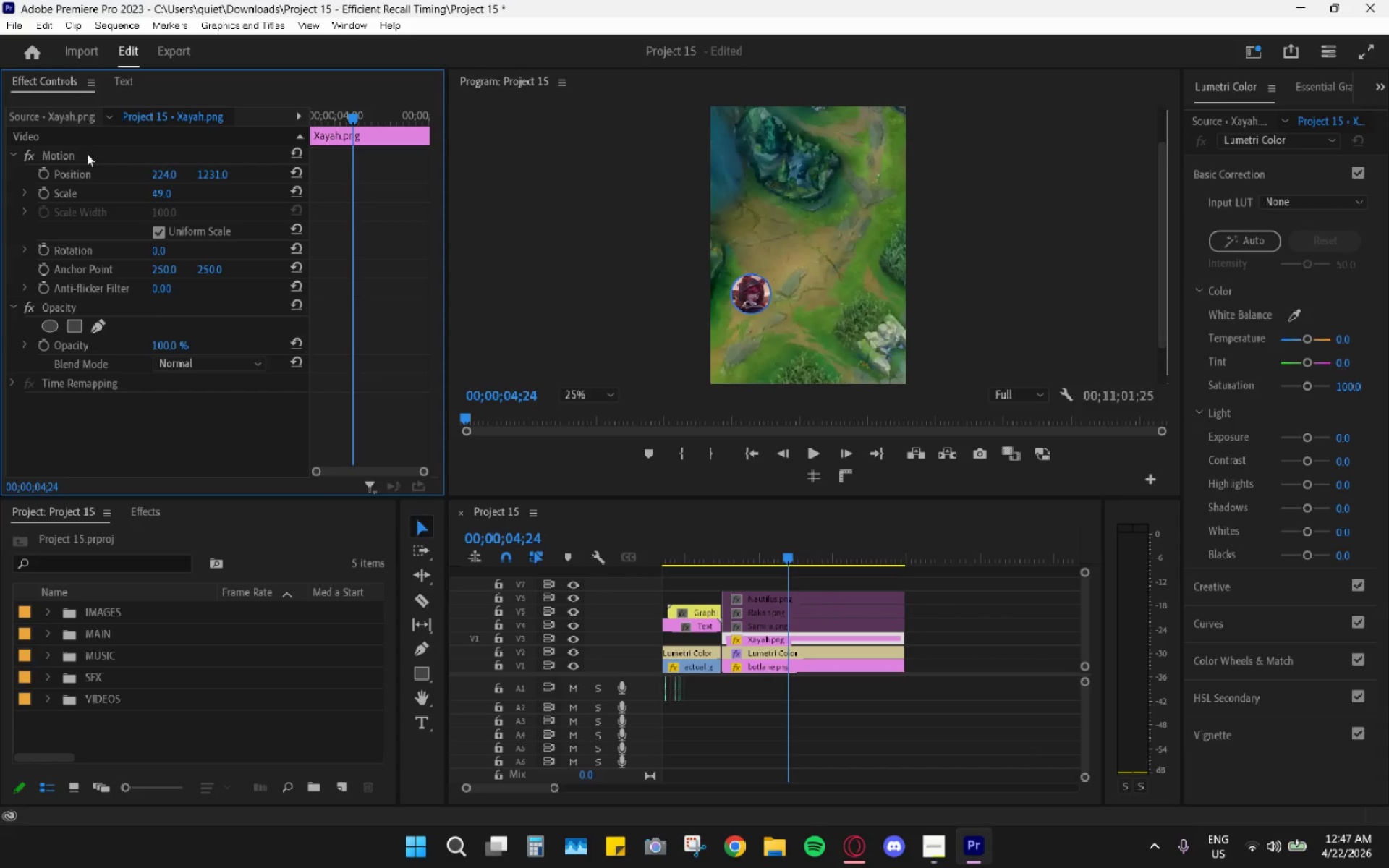 
wait(5.91)
 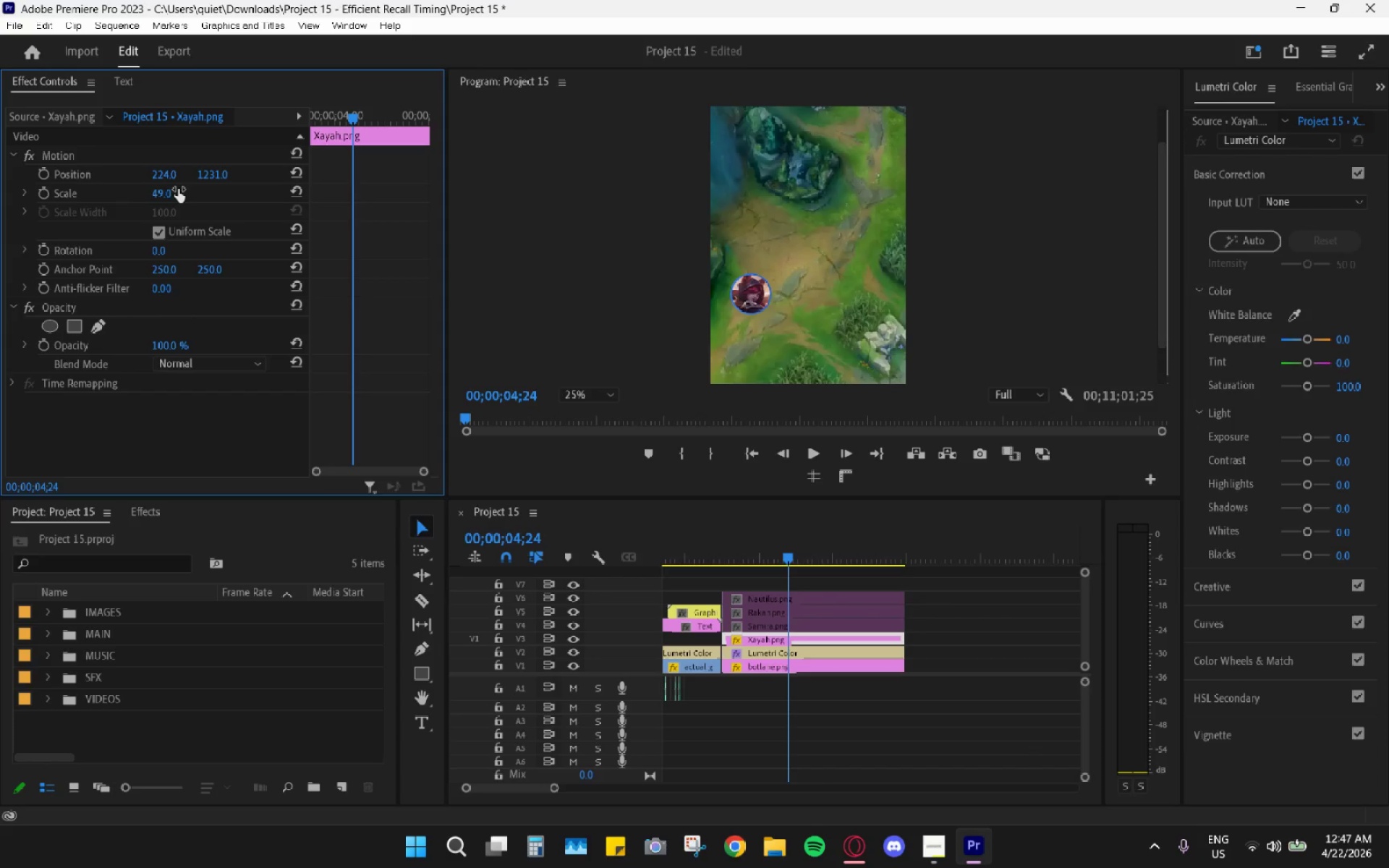 
key(Control+C)
 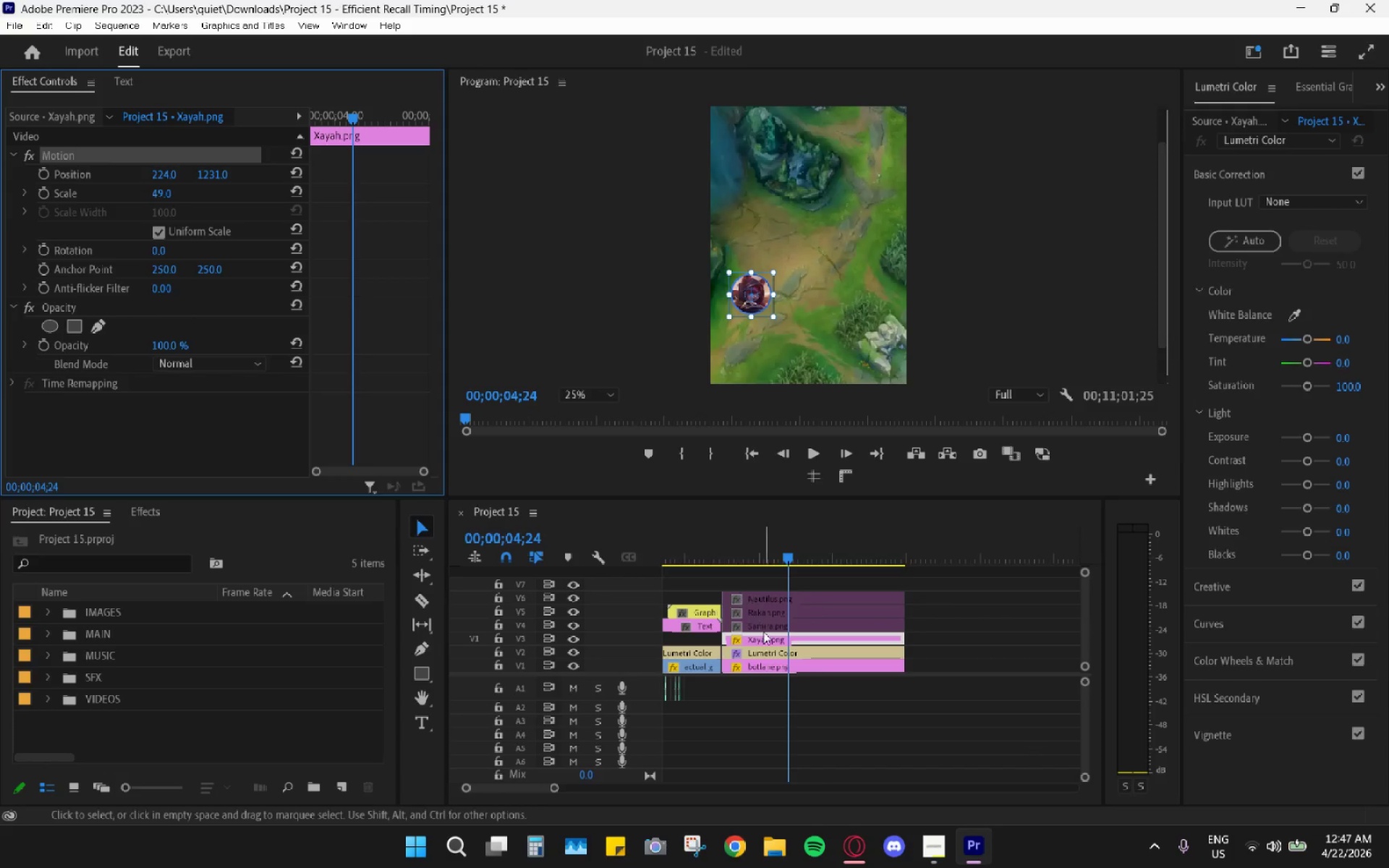 
left_click([786, 627])
 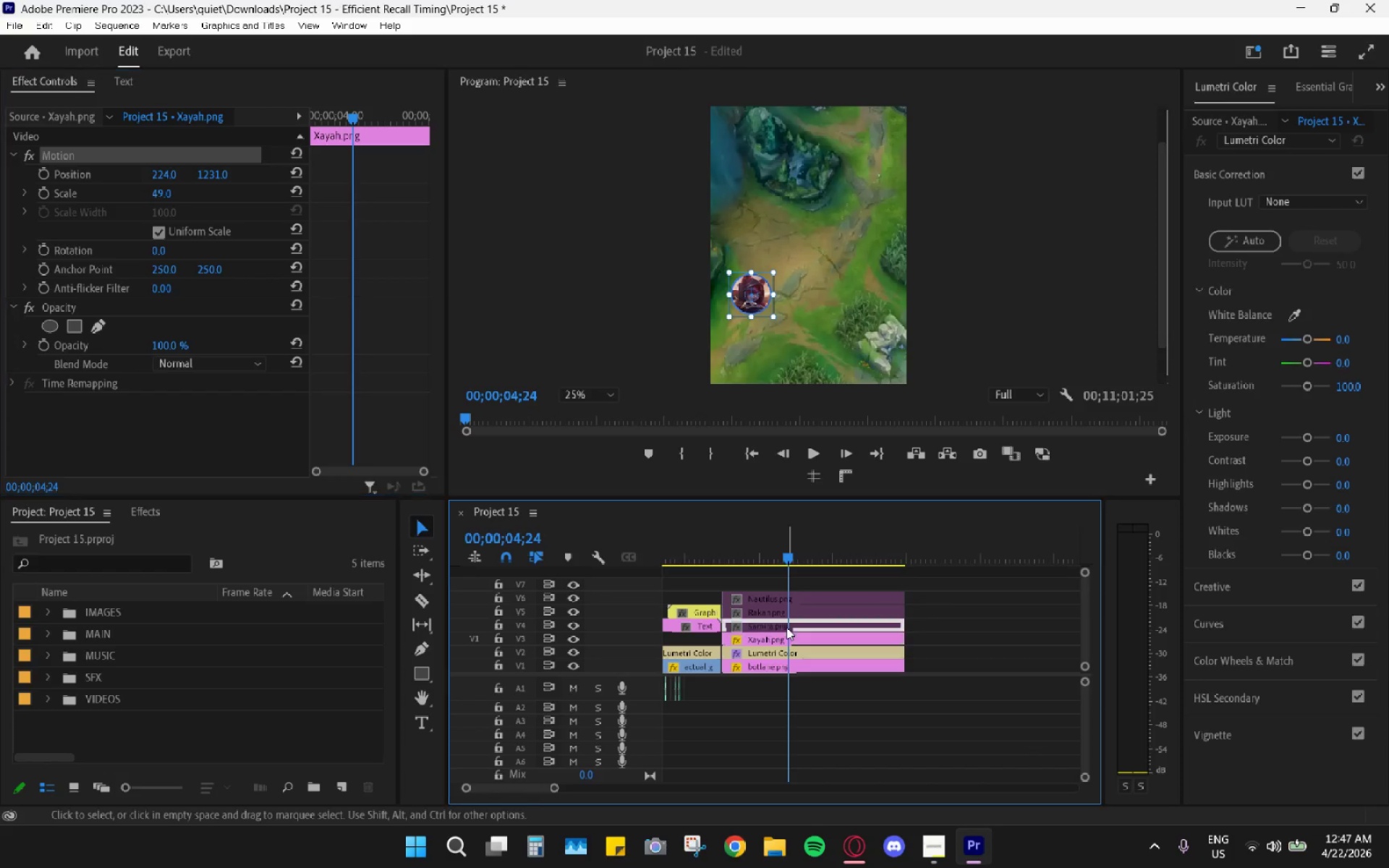 
key(Control+ControlLeft)
 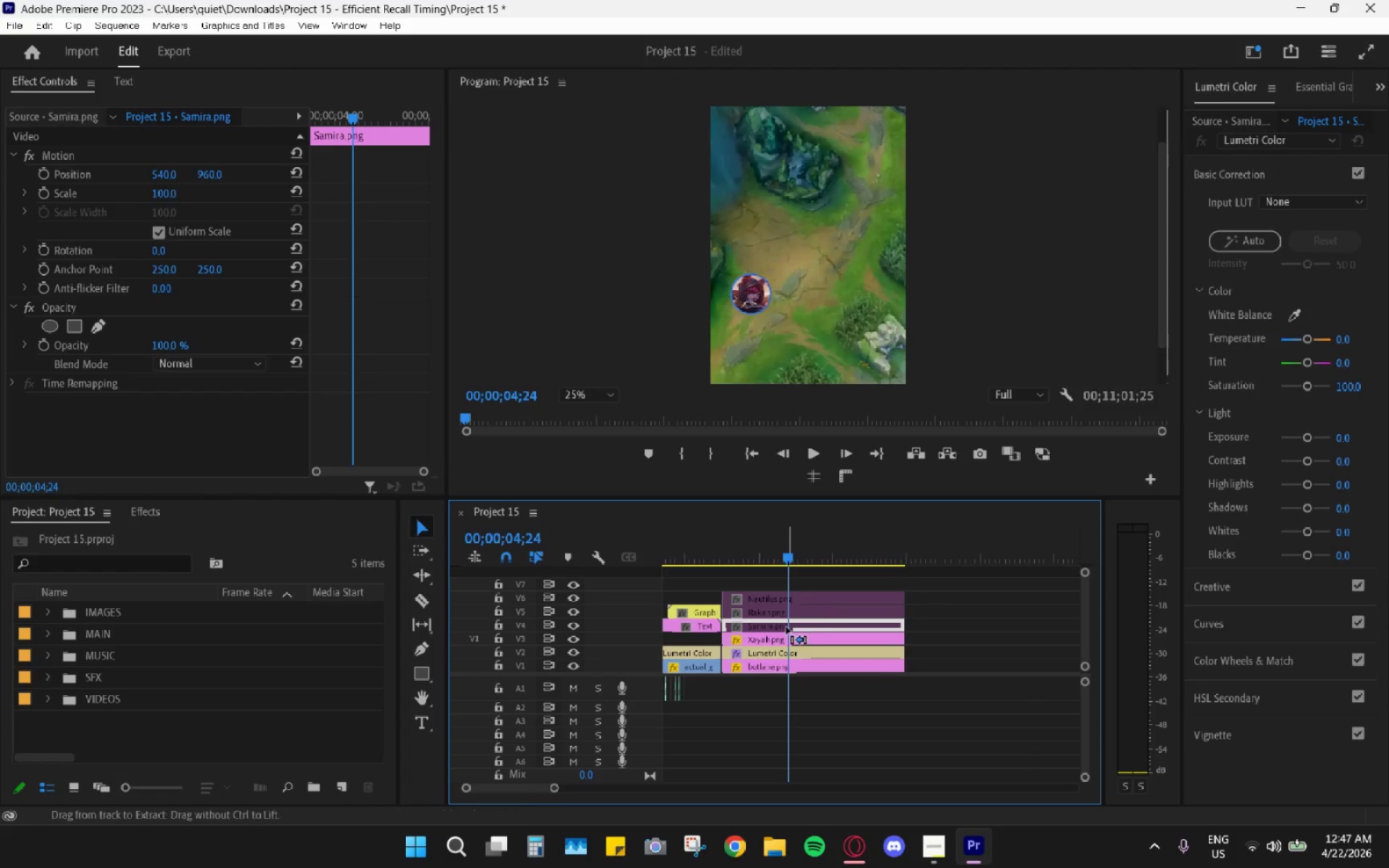 
key(Control+V)
 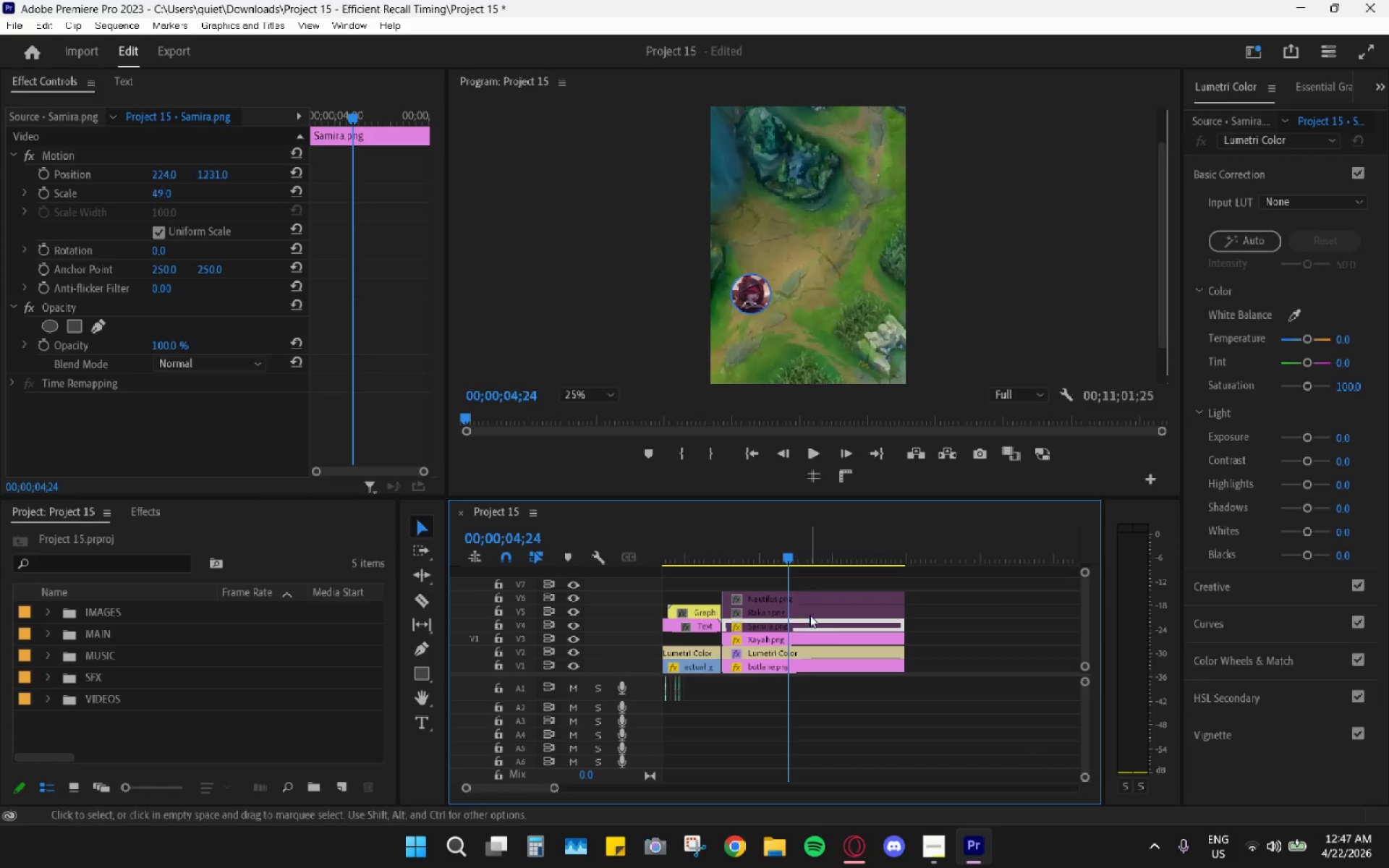 
left_click([810, 615])
 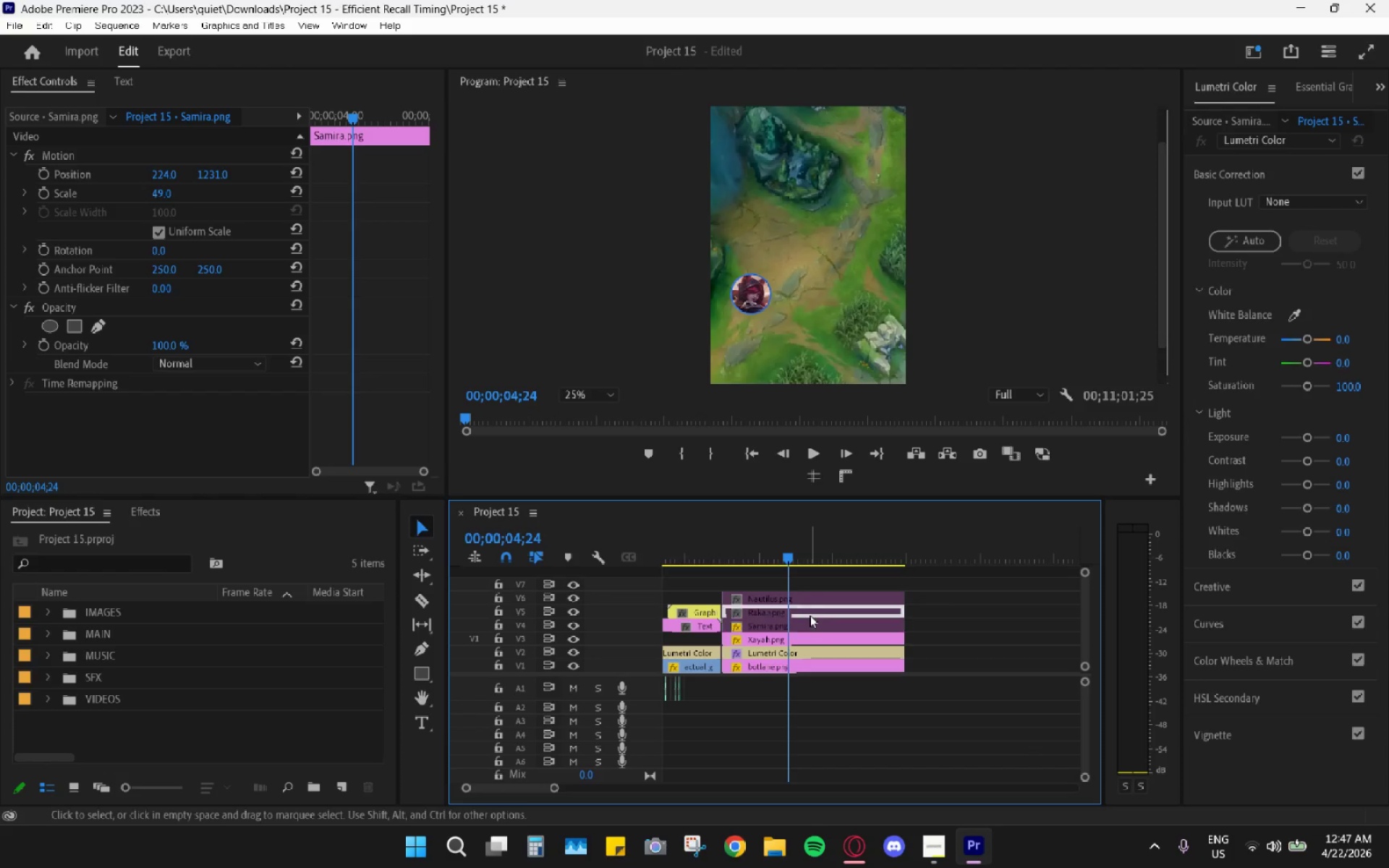 
key(Control+ControlLeft)
 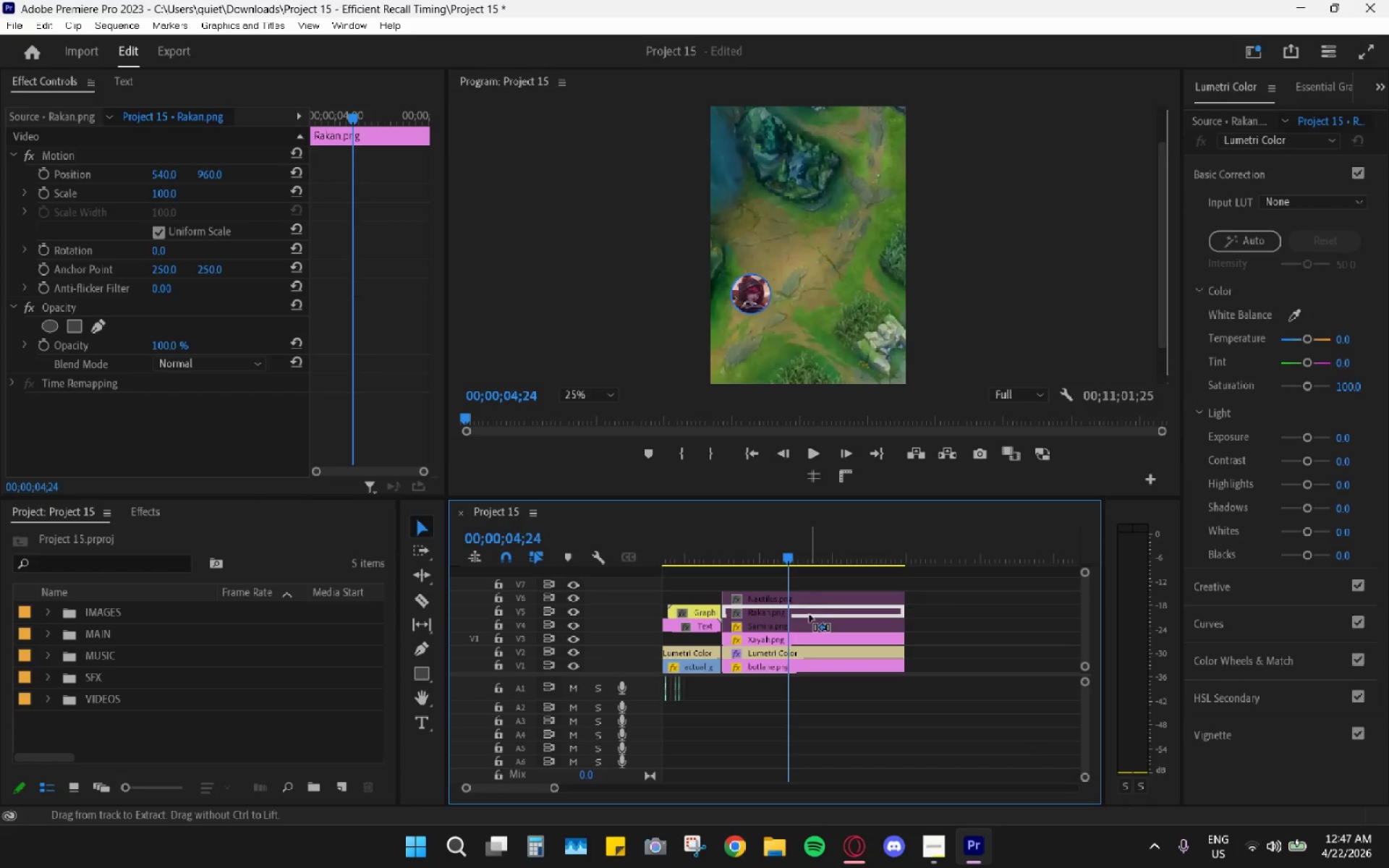 
key(Control+V)
 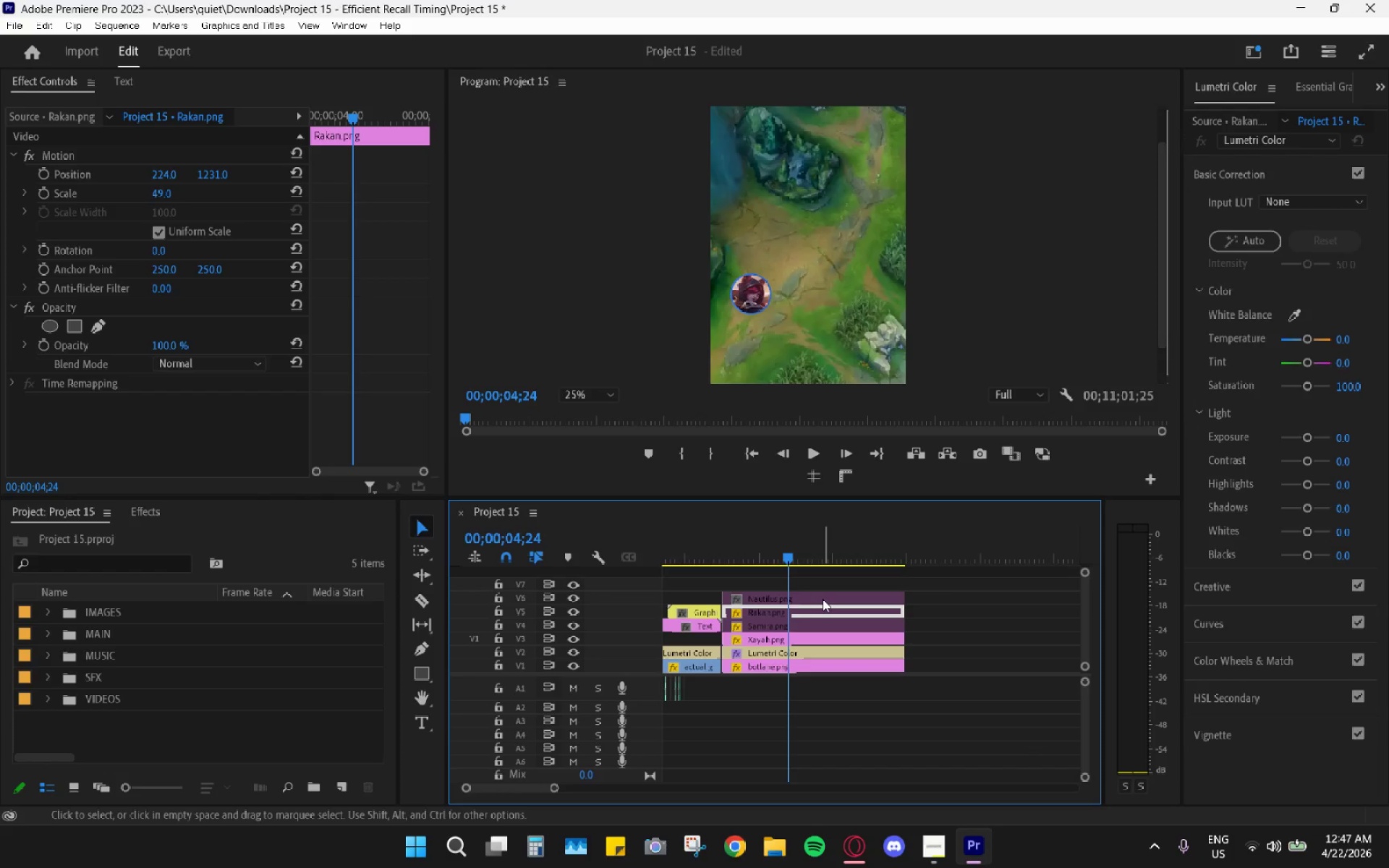 
left_click([823, 597])
 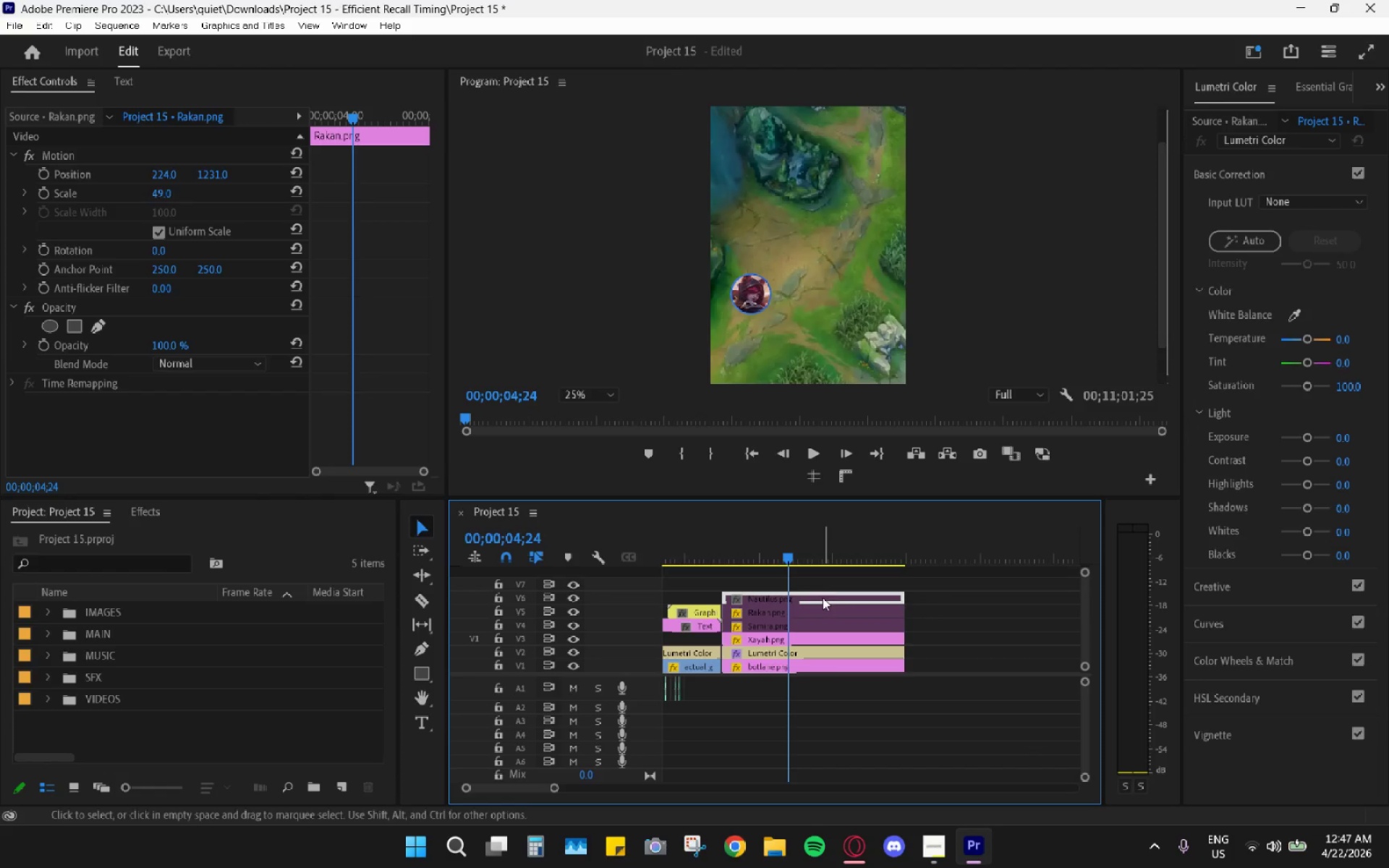 
key(Control+V)
 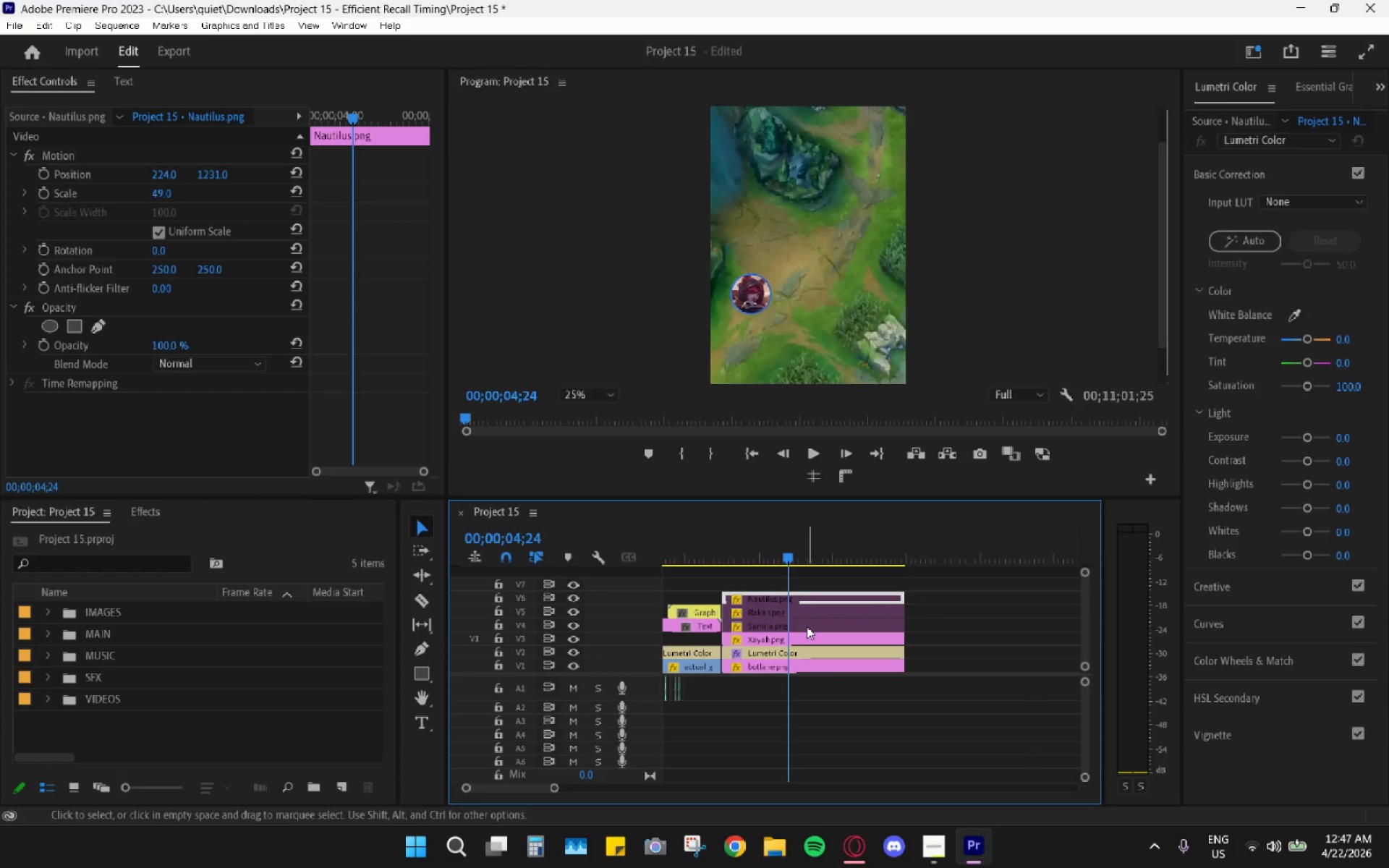 
left_click([807, 627])
 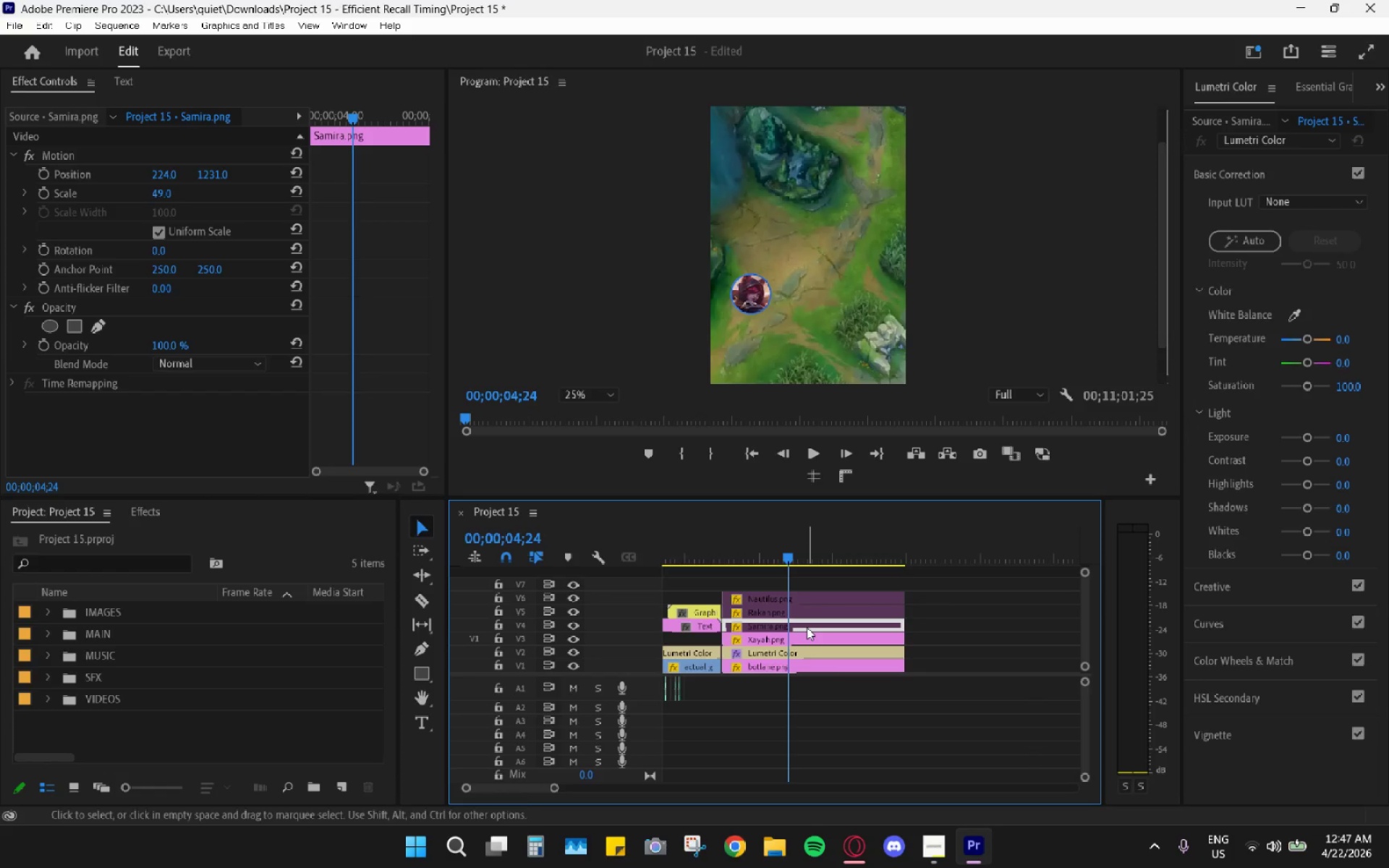 
key(Shift+E)
 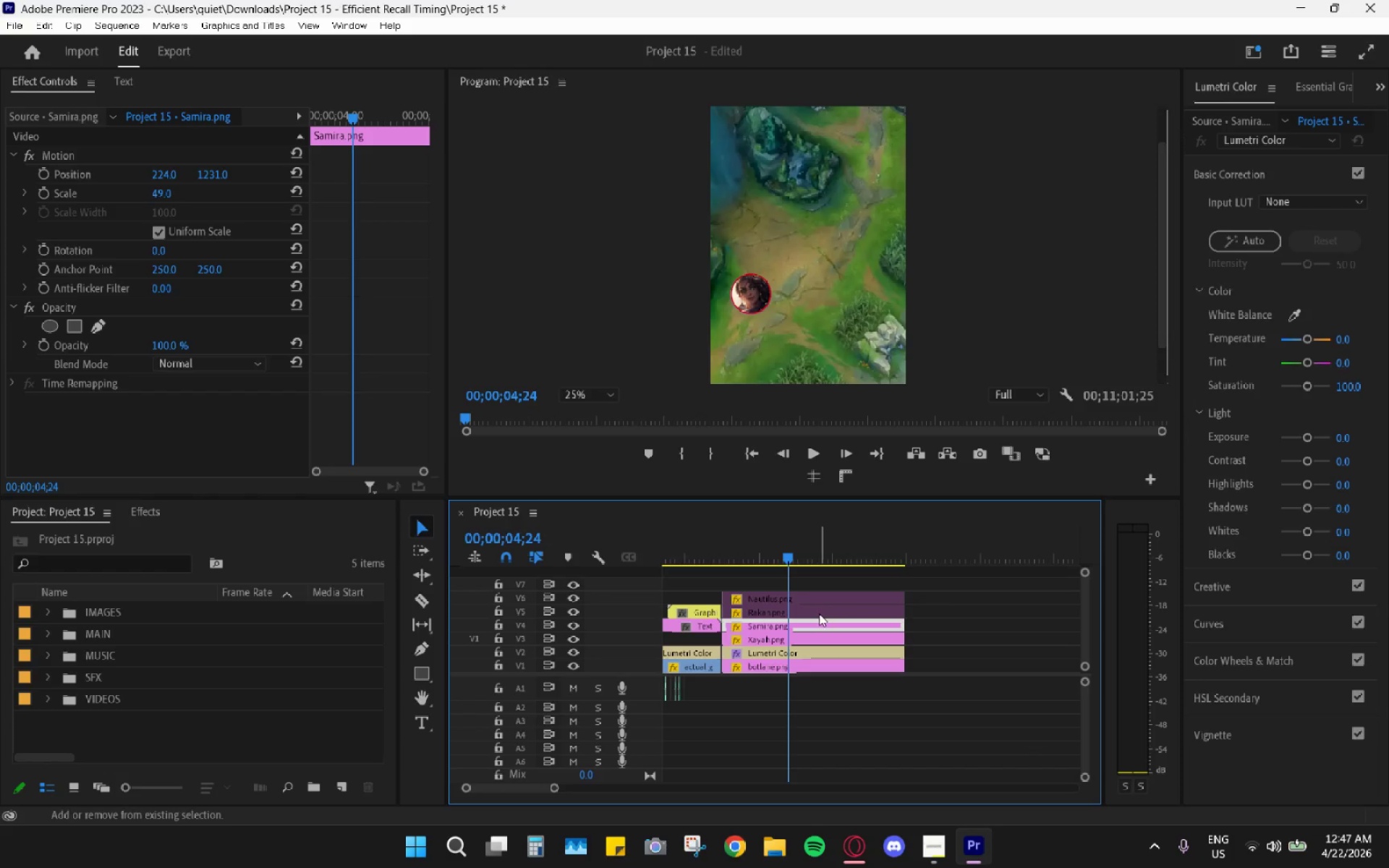 
left_click([819, 613])
 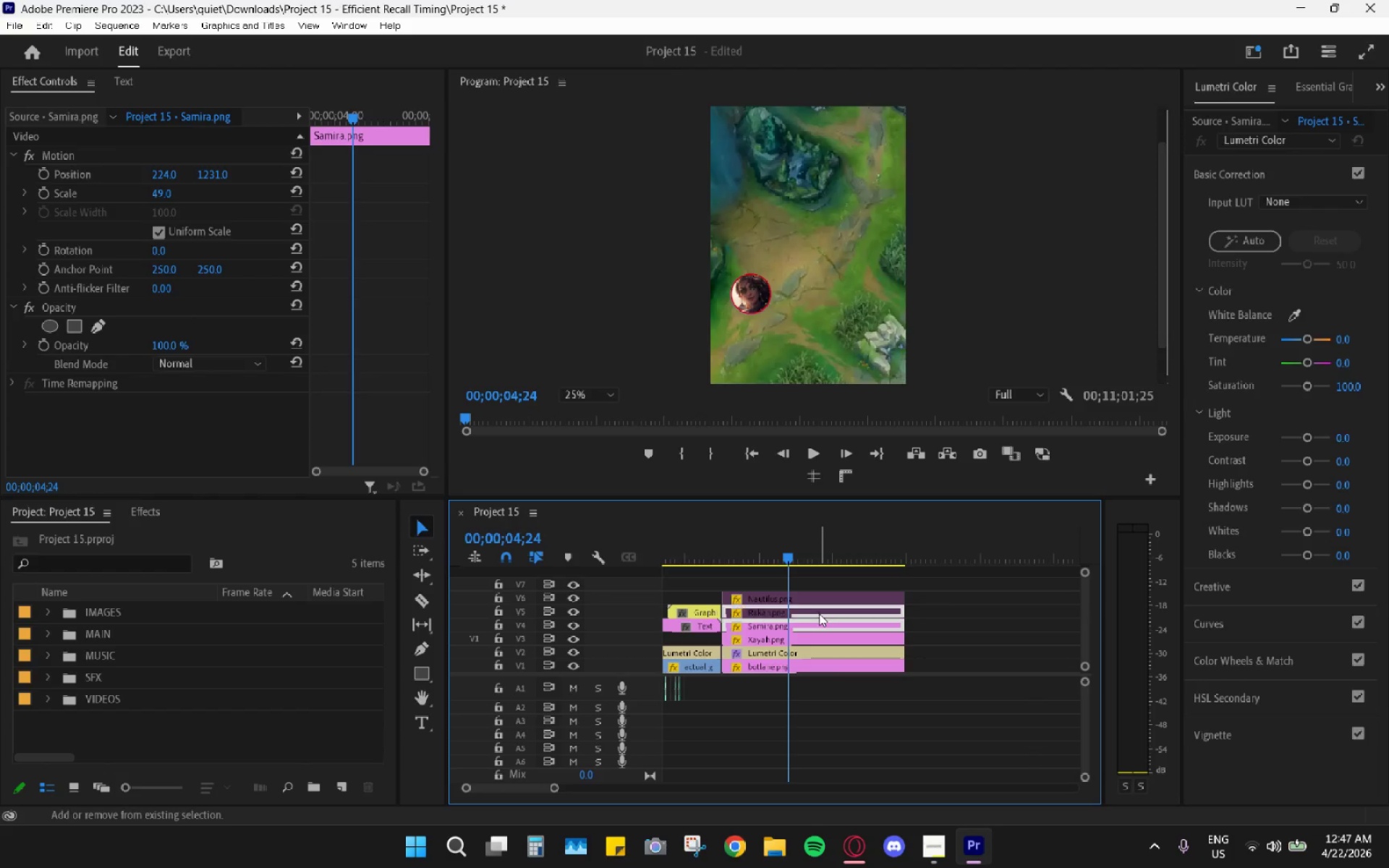 
key(Shift+E)
 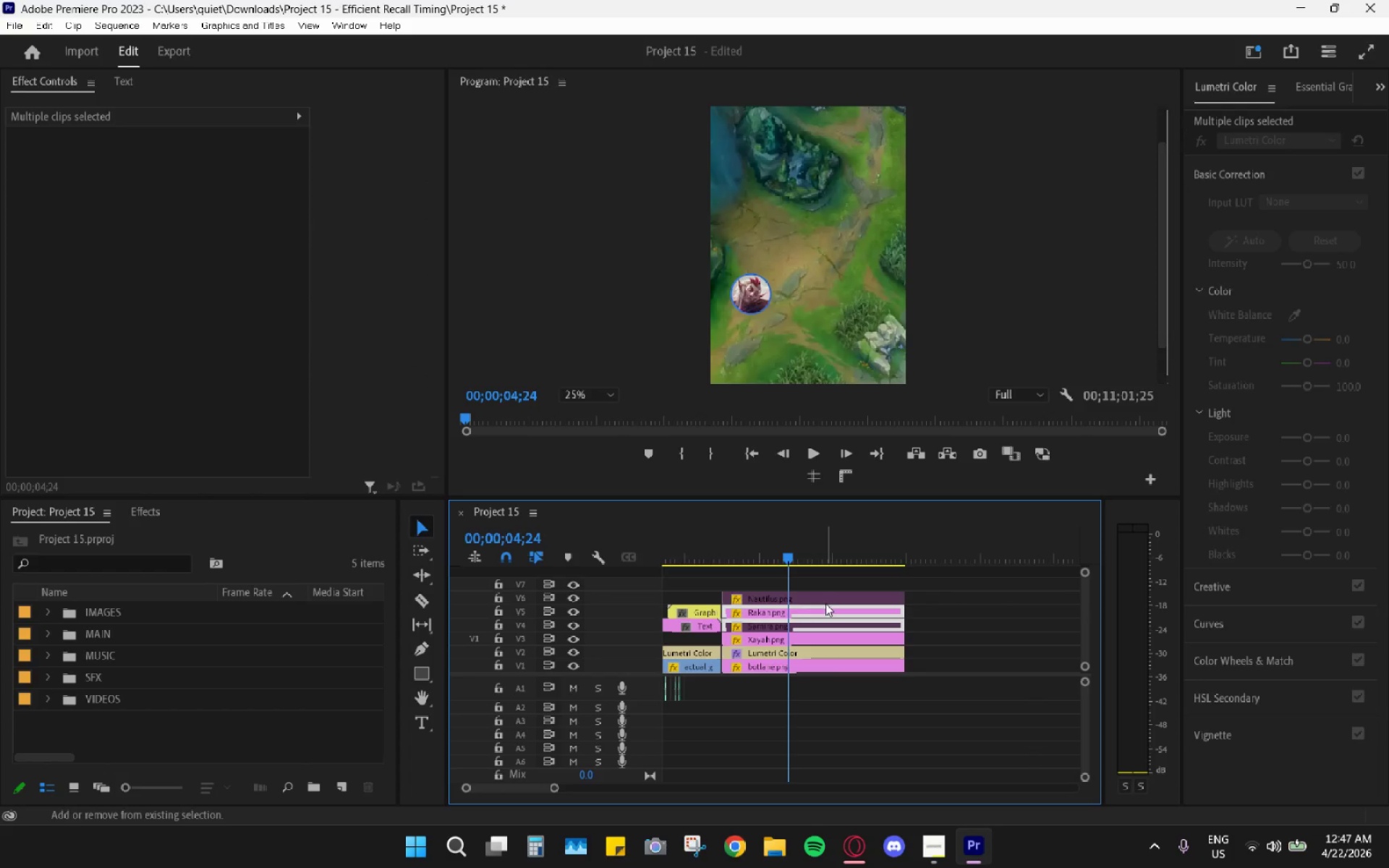 
left_click([828, 597])
 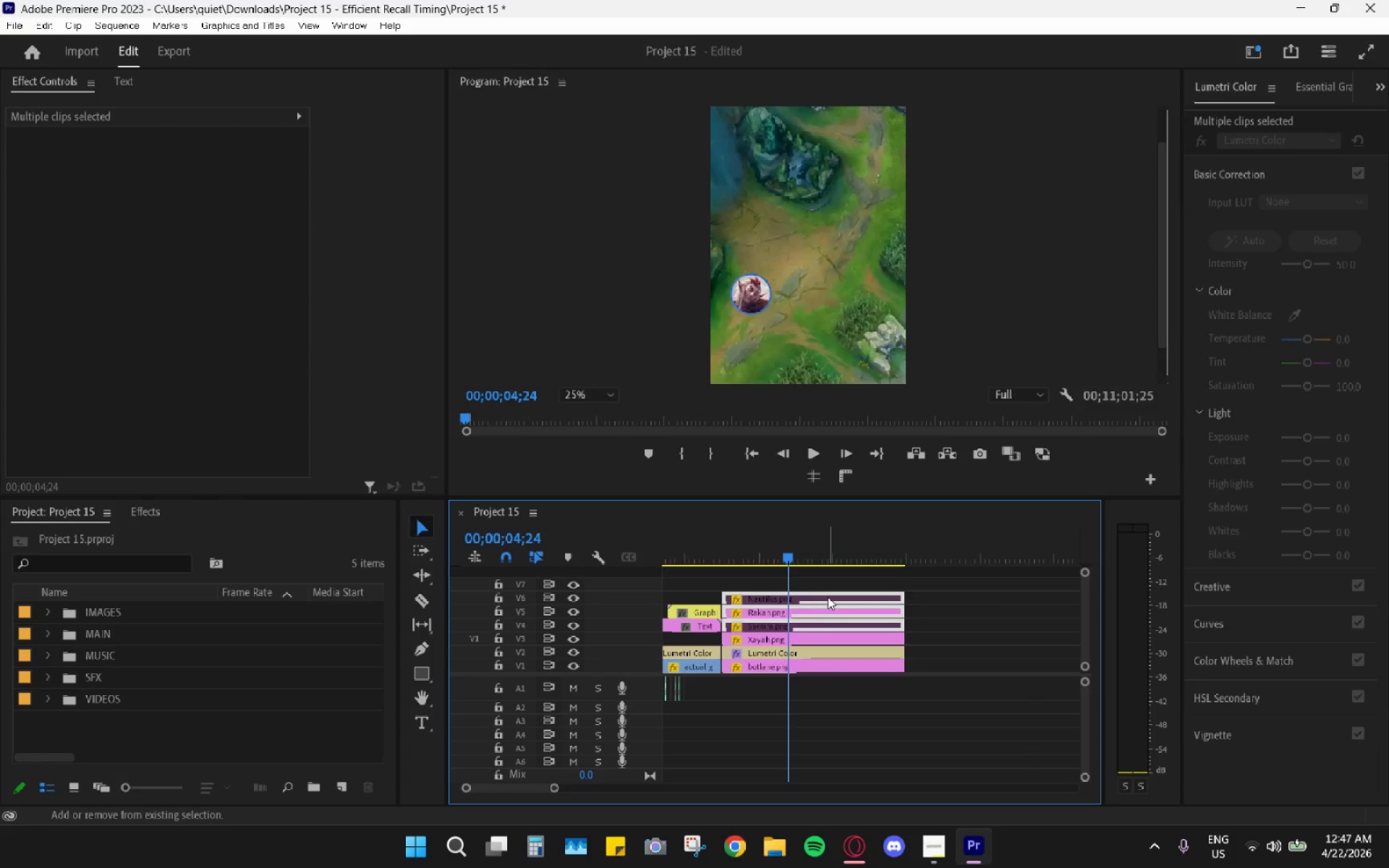 
key(Shift+E)
 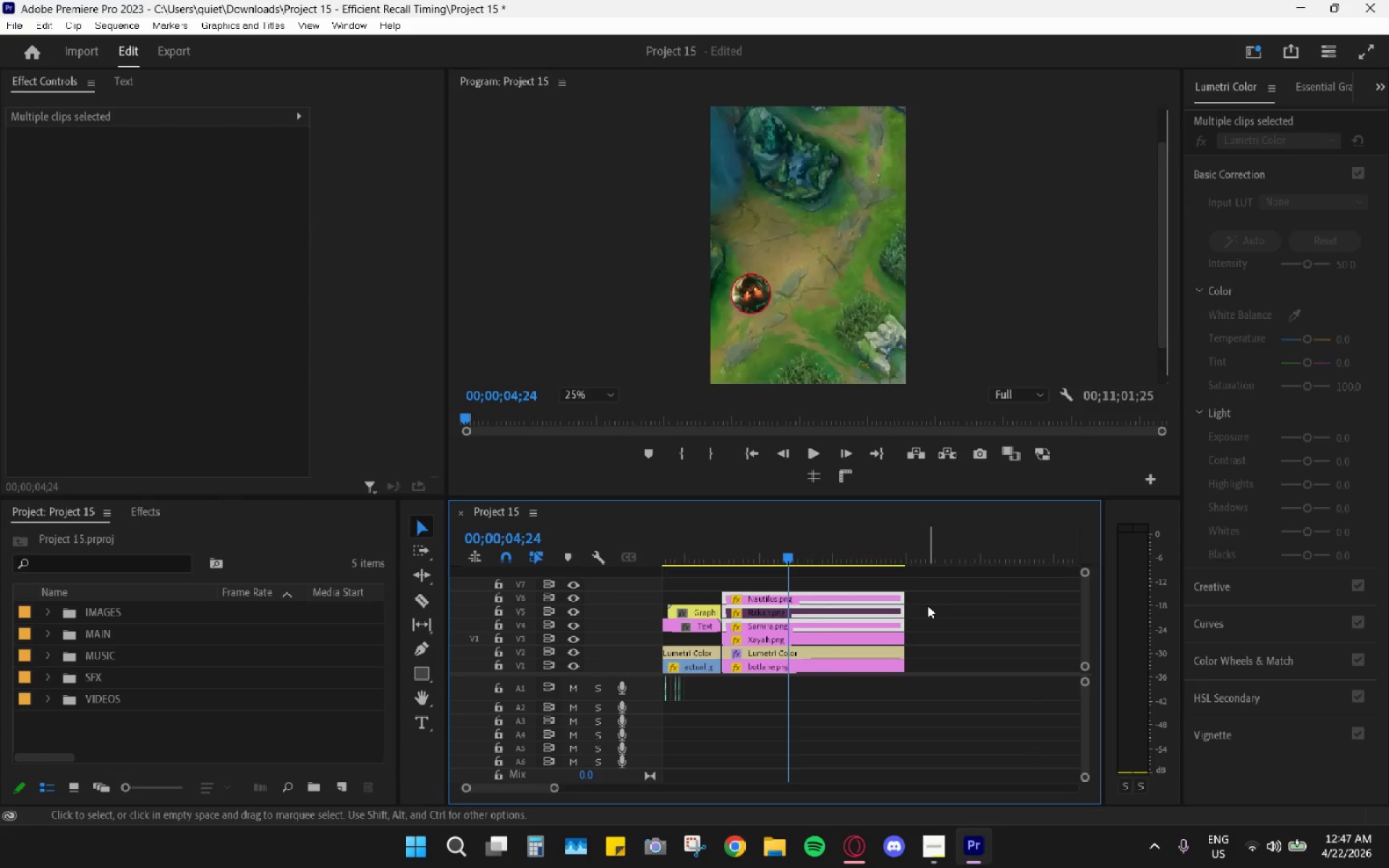 
double_click([878, 612])
 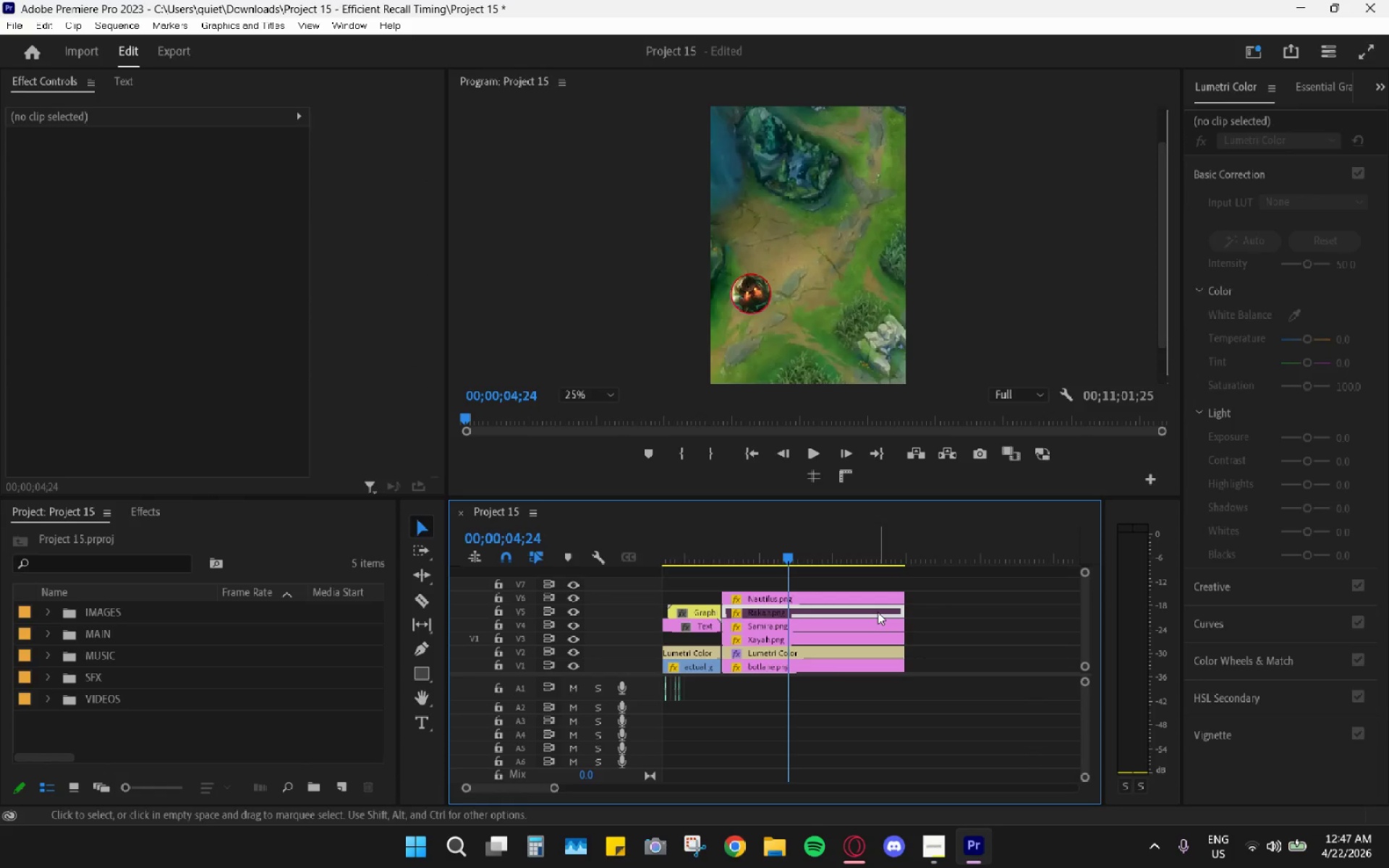 
key(Shift+E)
 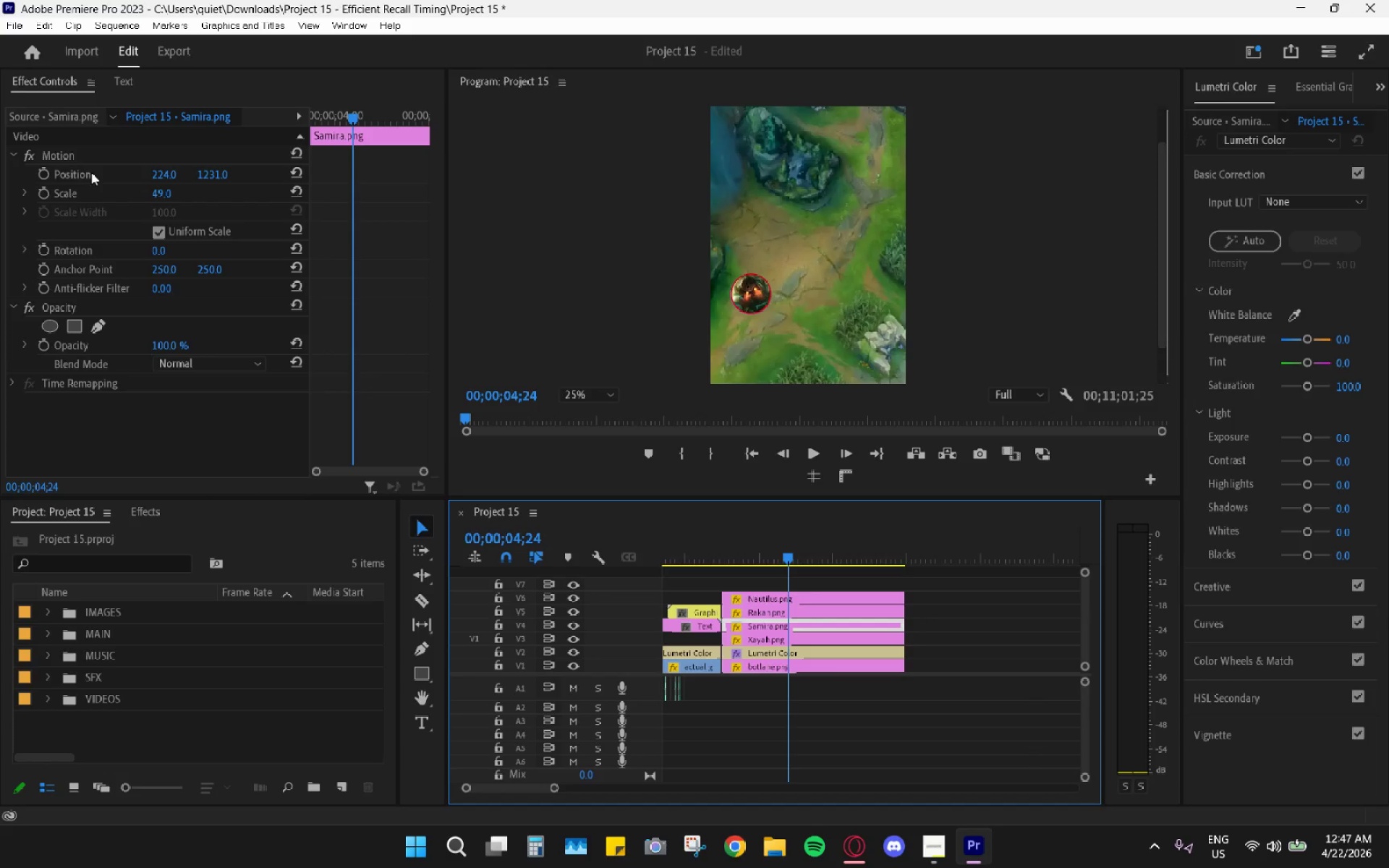 
left_click_drag(start_coordinate=[153, 171], to_coordinate=[395, 183])
 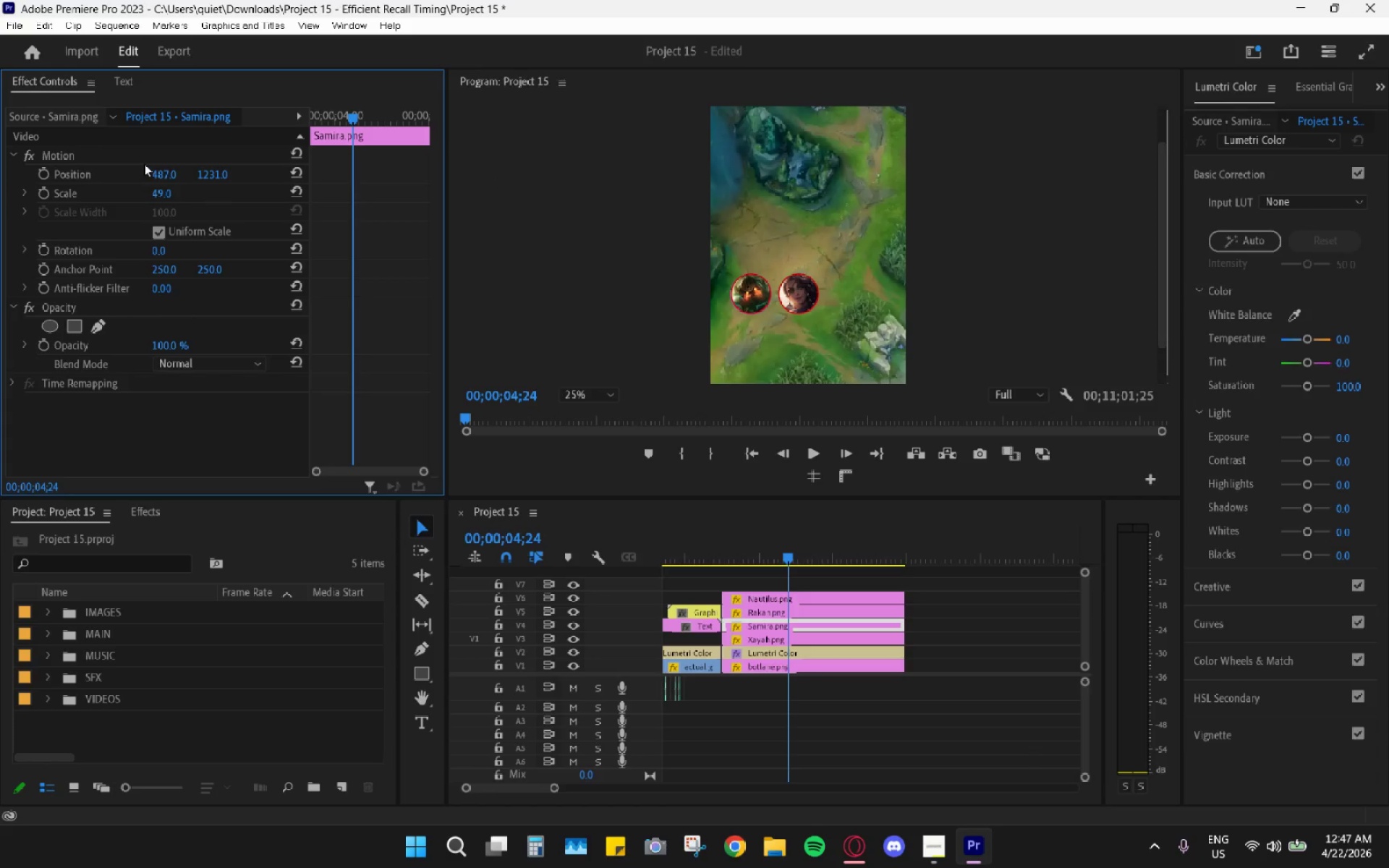 
left_click_drag(start_coordinate=[158, 169], to_coordinate=[349, 167])
 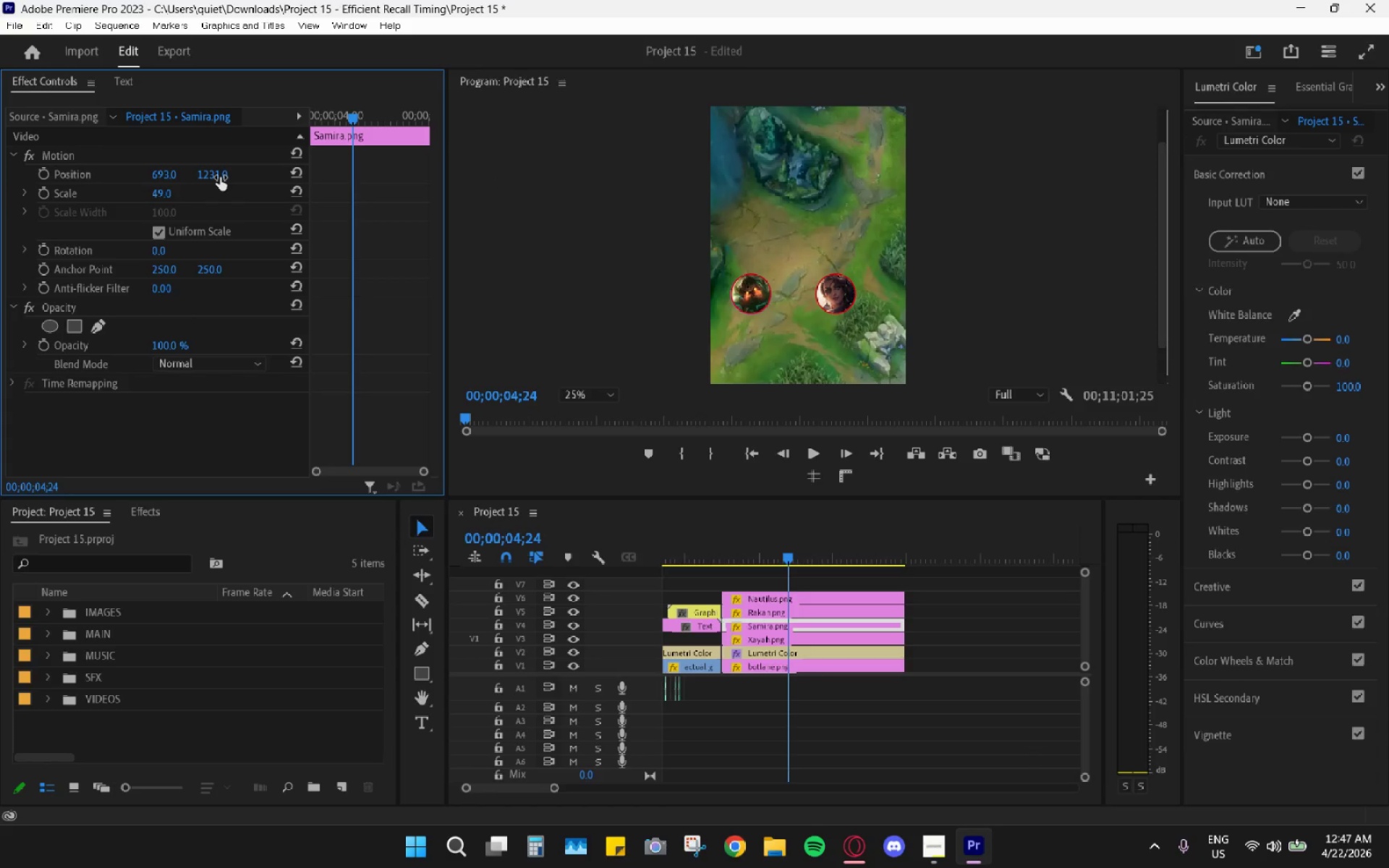 
left_click_drag(start_coordinate=[218, 176], to_coordinate=[192, 166])
 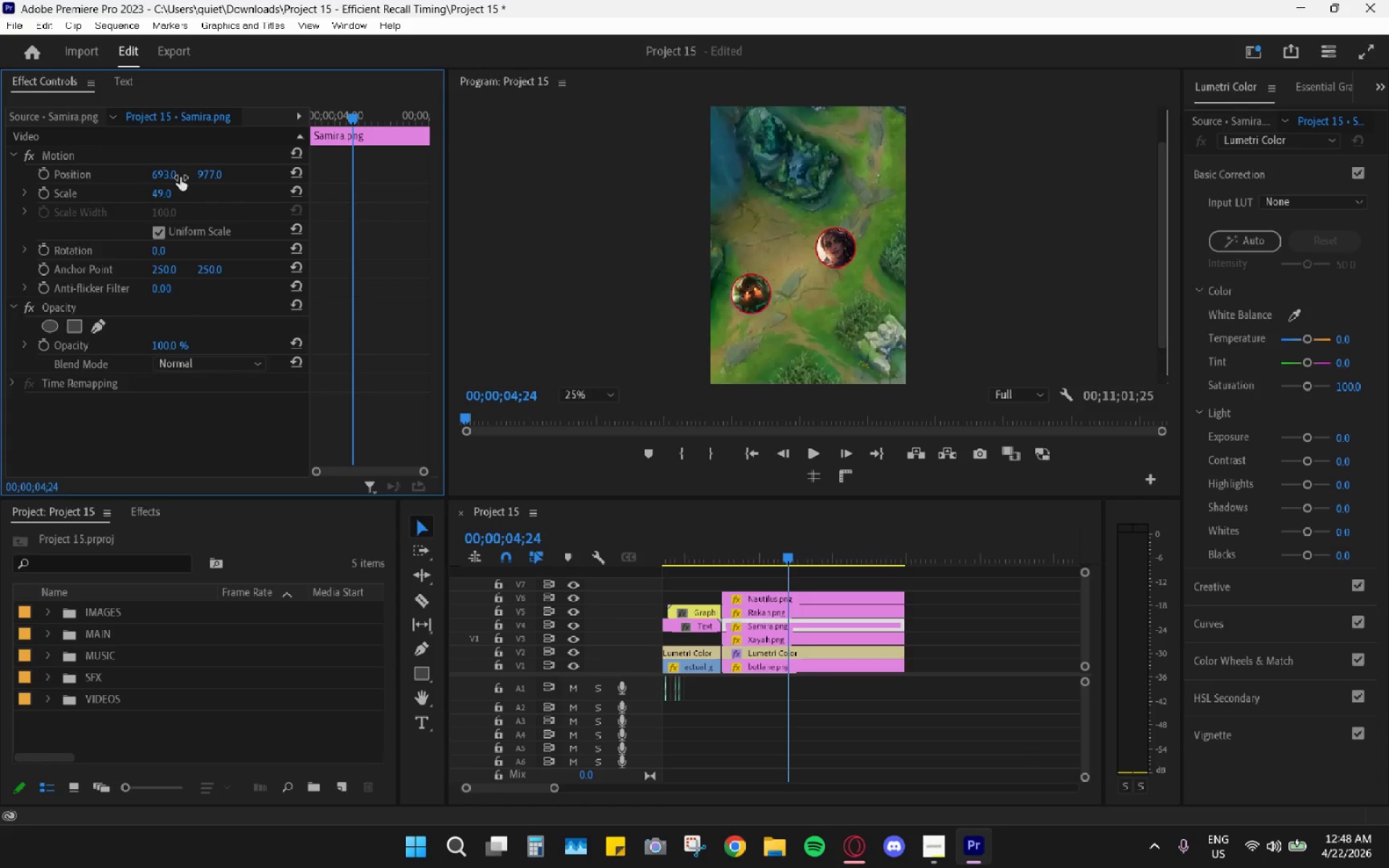 
left_click_drag(start_coordinate=[162, 170], to_coordinate=[156, 170])
 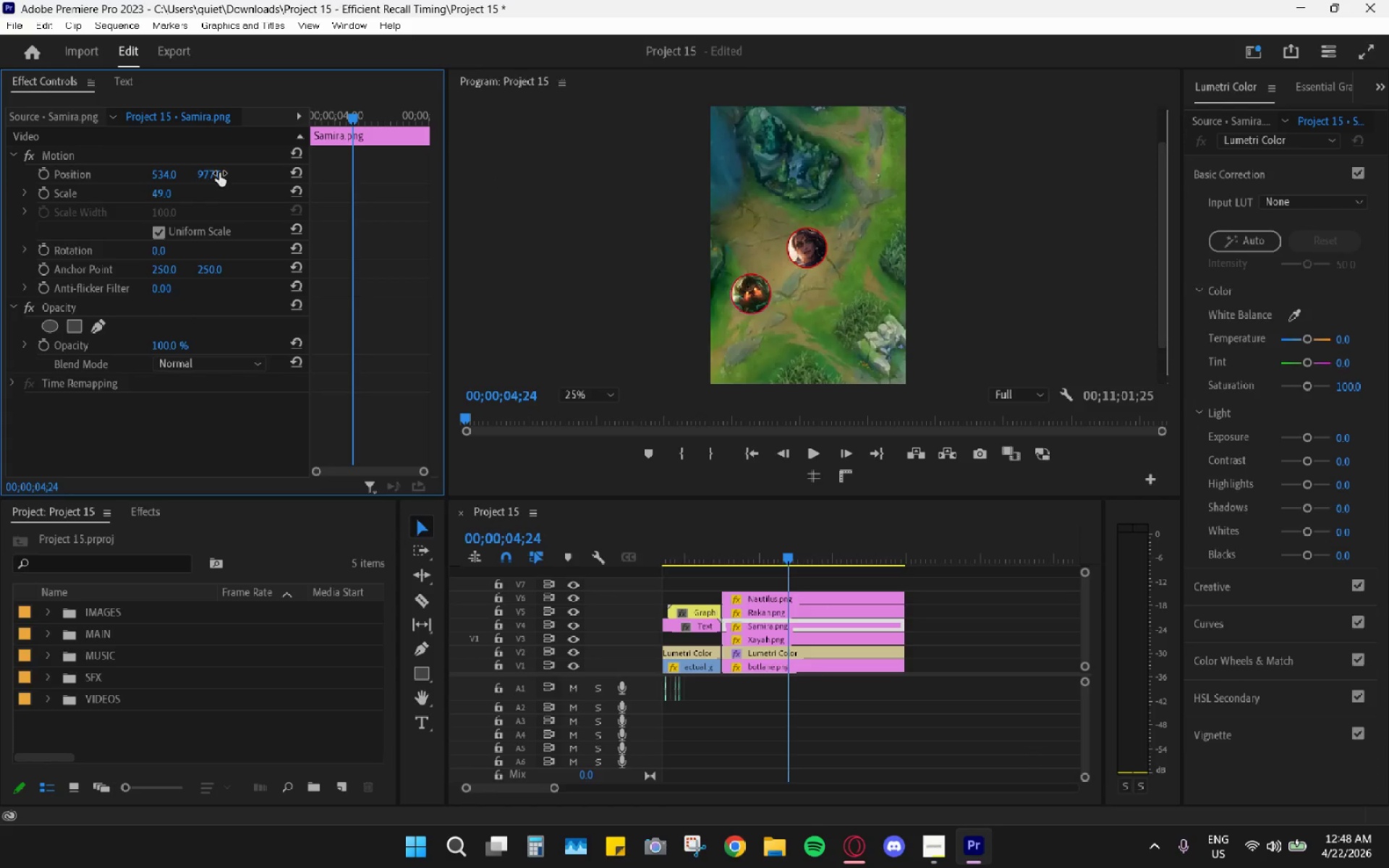 
left_click_drag(start_coordinate=[216, 174], to_coordinate=[59, 203])
 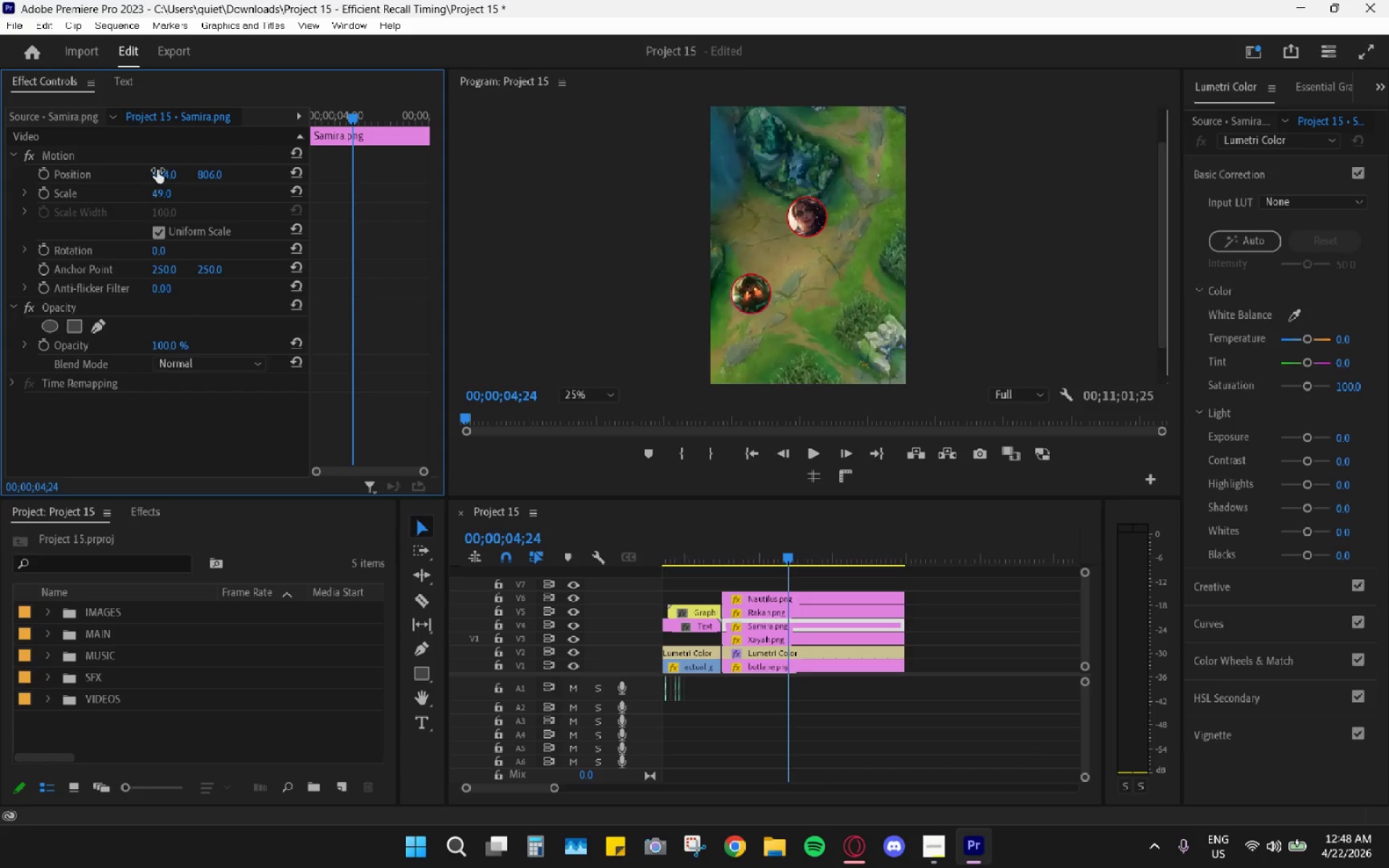 
left_click_drag(start_coordinate=[157, 170], to_coordinate=[218, 171])
 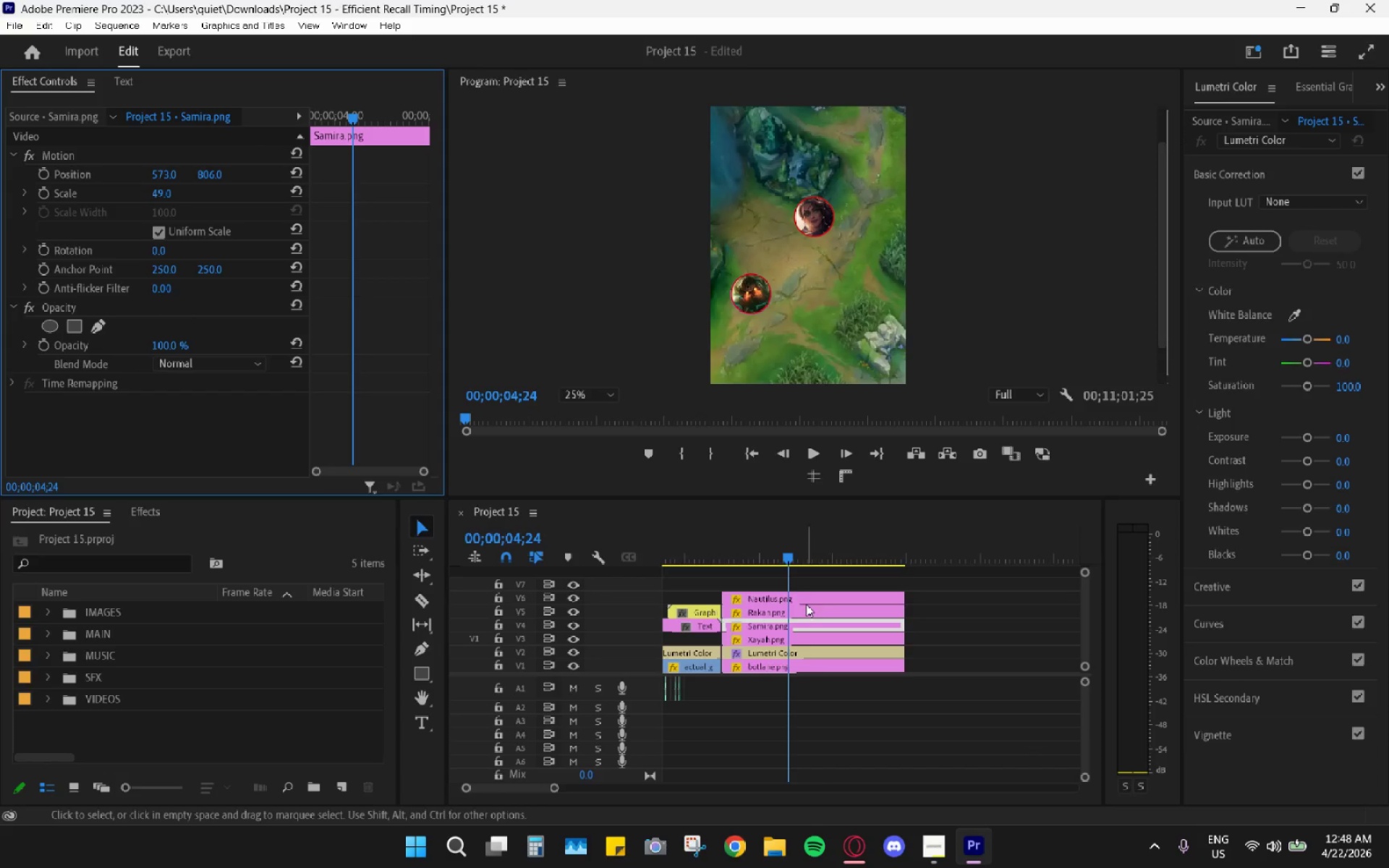 
left_click([799, 591])
 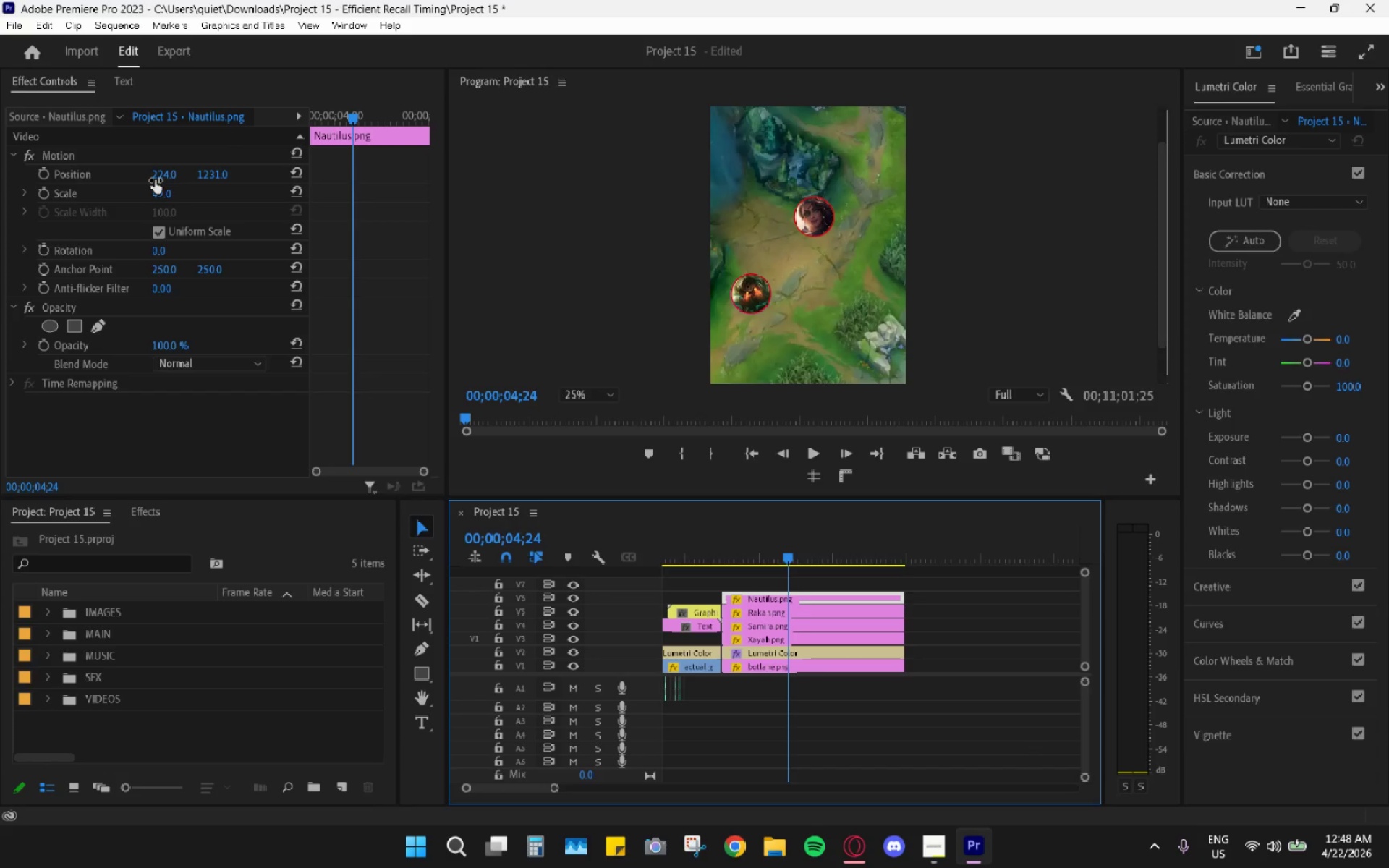 
left_click_drag(start_coordinate=[164, 176], to_coordinate=[718, 195])
 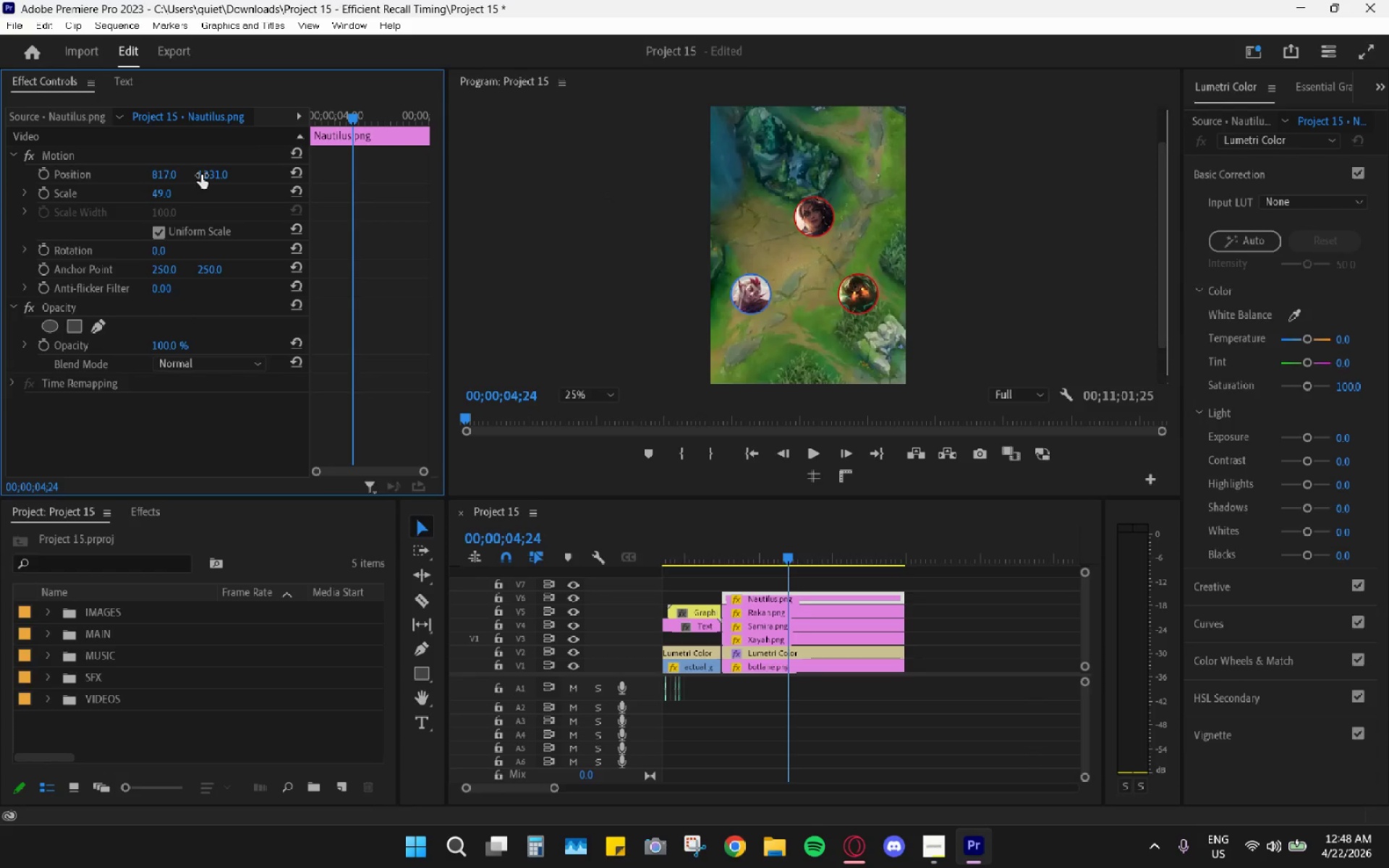 
left_click_drag(start_coordinate=[215, 175], to_coordinate=[174, 182])
 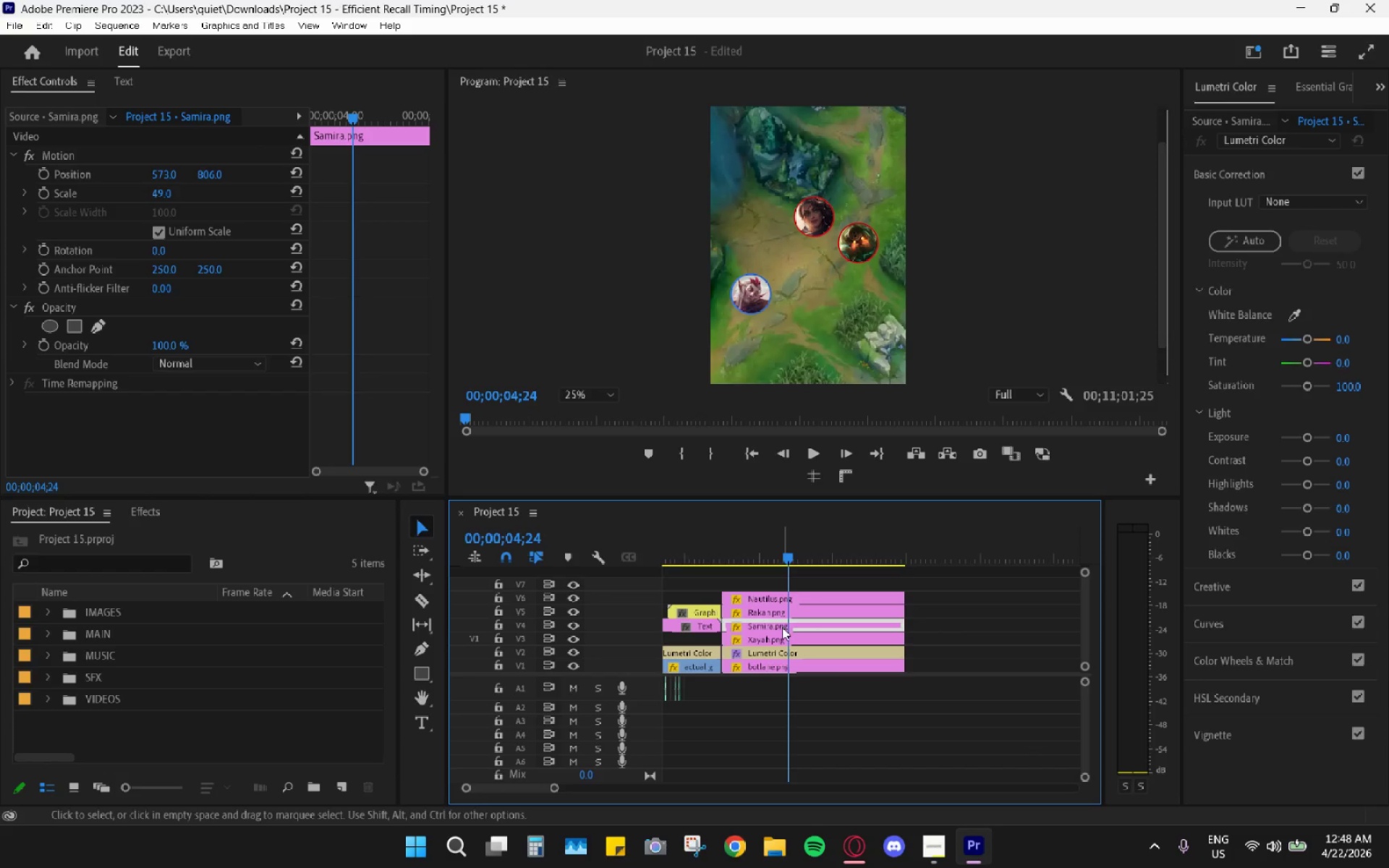 
left_click([776, 616])
 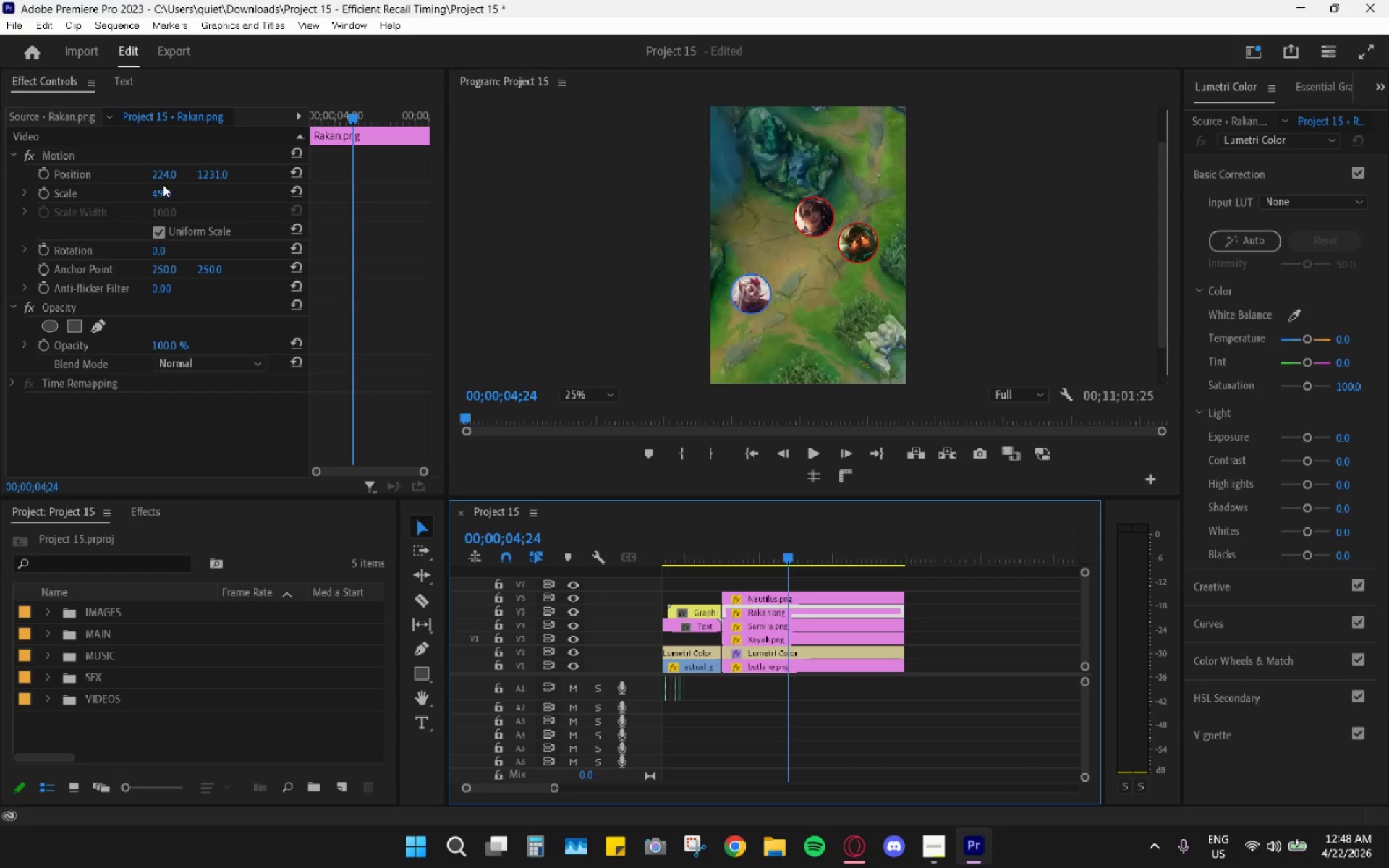 
left_click_drag(start_coordinate=[157, 169], to_coordinate=[409, 187])
 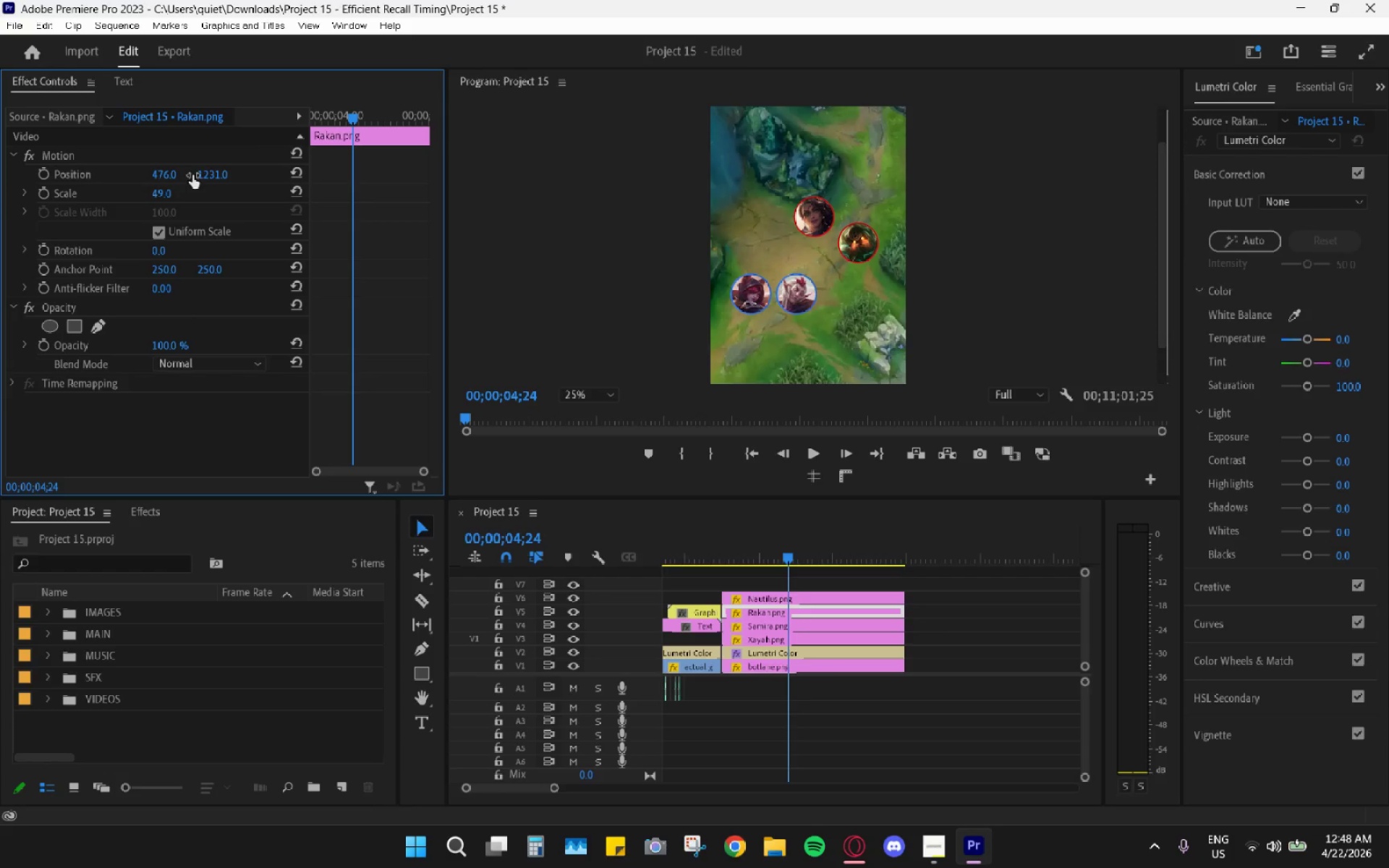 
left_click_drag(start_coordinate=[204, 175], to_coordinate=[419, 147])
 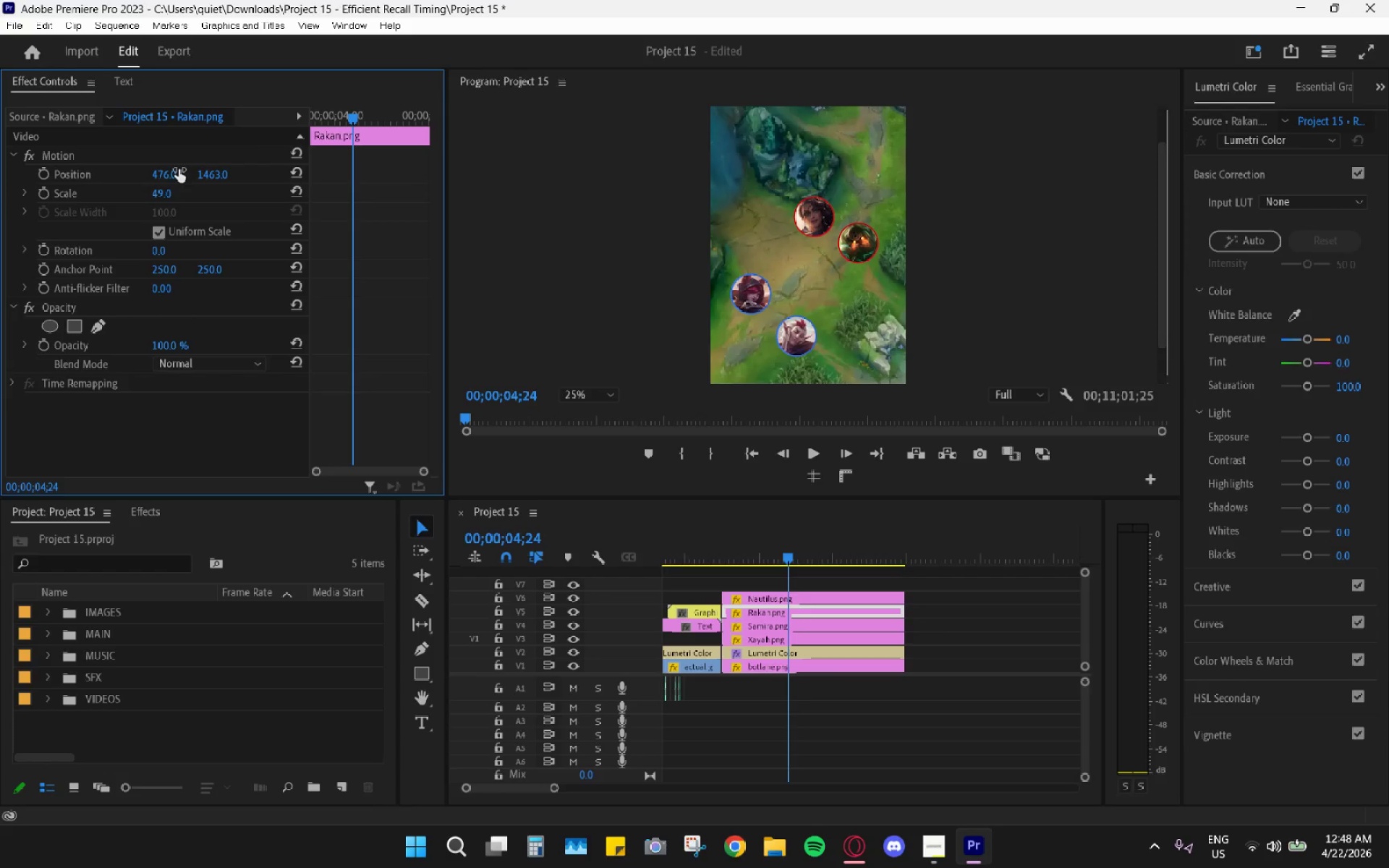 
left_click_drag(start_coordinate=[177, 169], to_coordinate=[98, 190])
 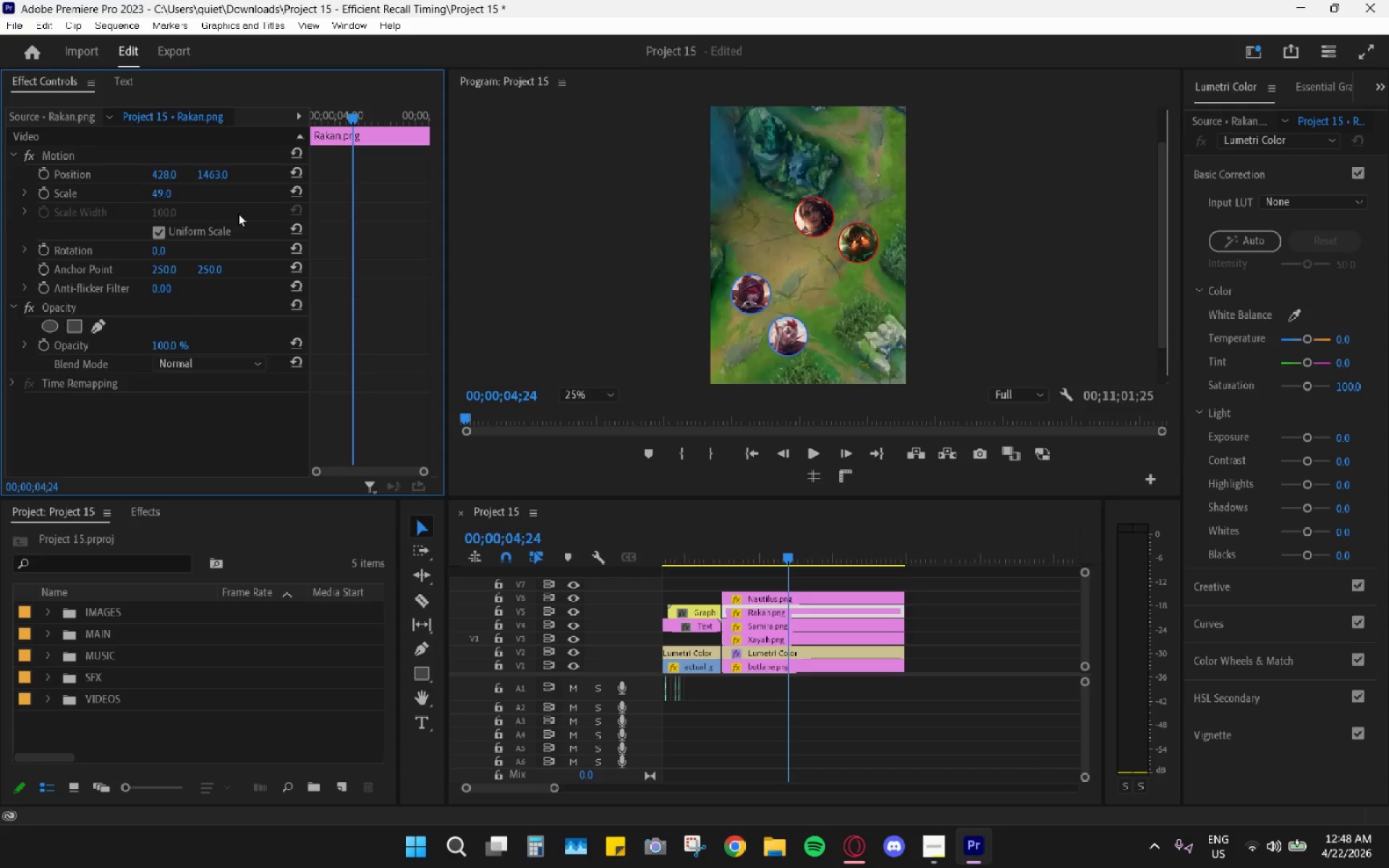 
left_click_drag(start_coordinate=[156, 174], to_coordinate=[133, 192])
 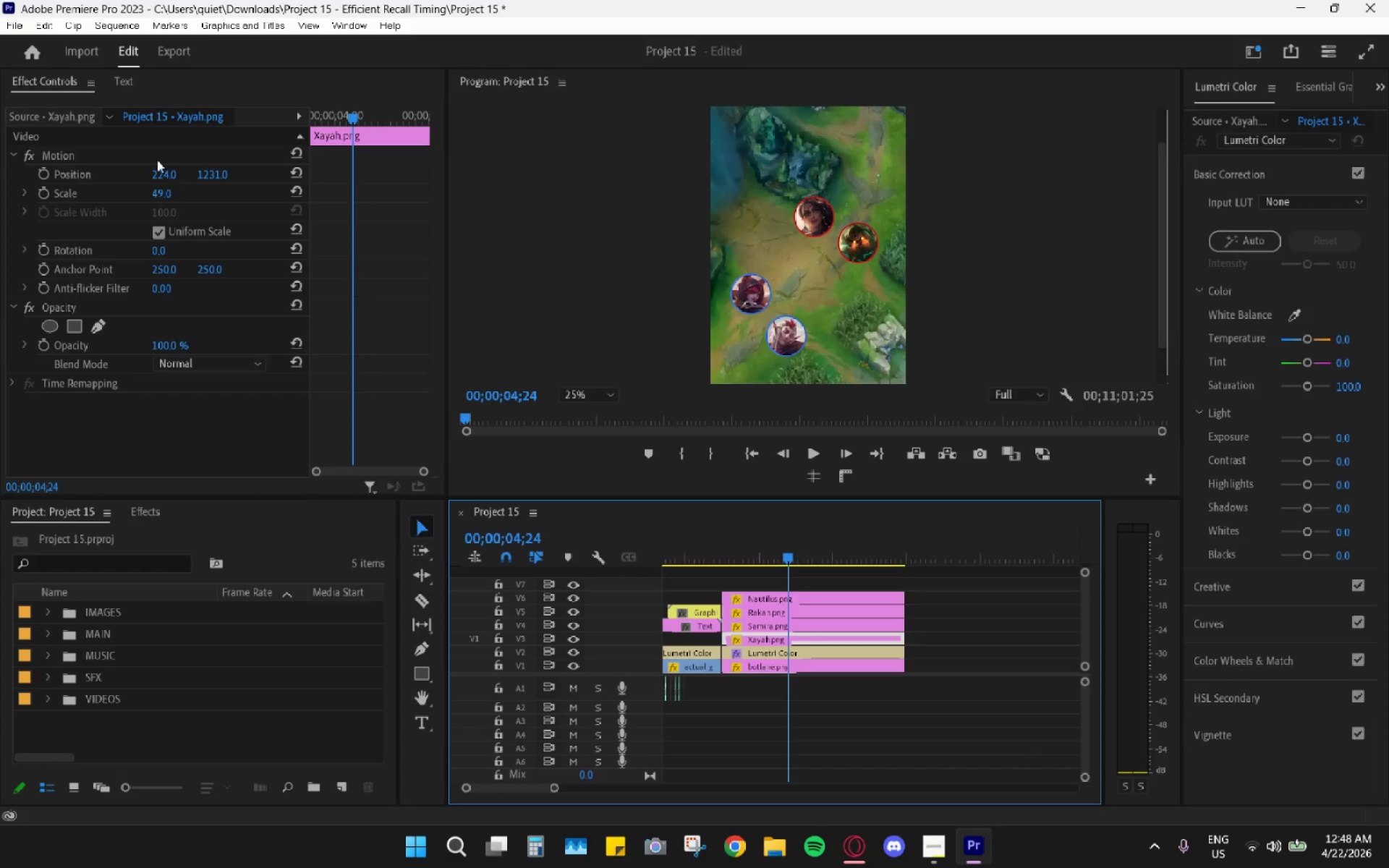 
left_click_drag(start_coordinate=[158, 171], to_coordinate=[99, 180])
 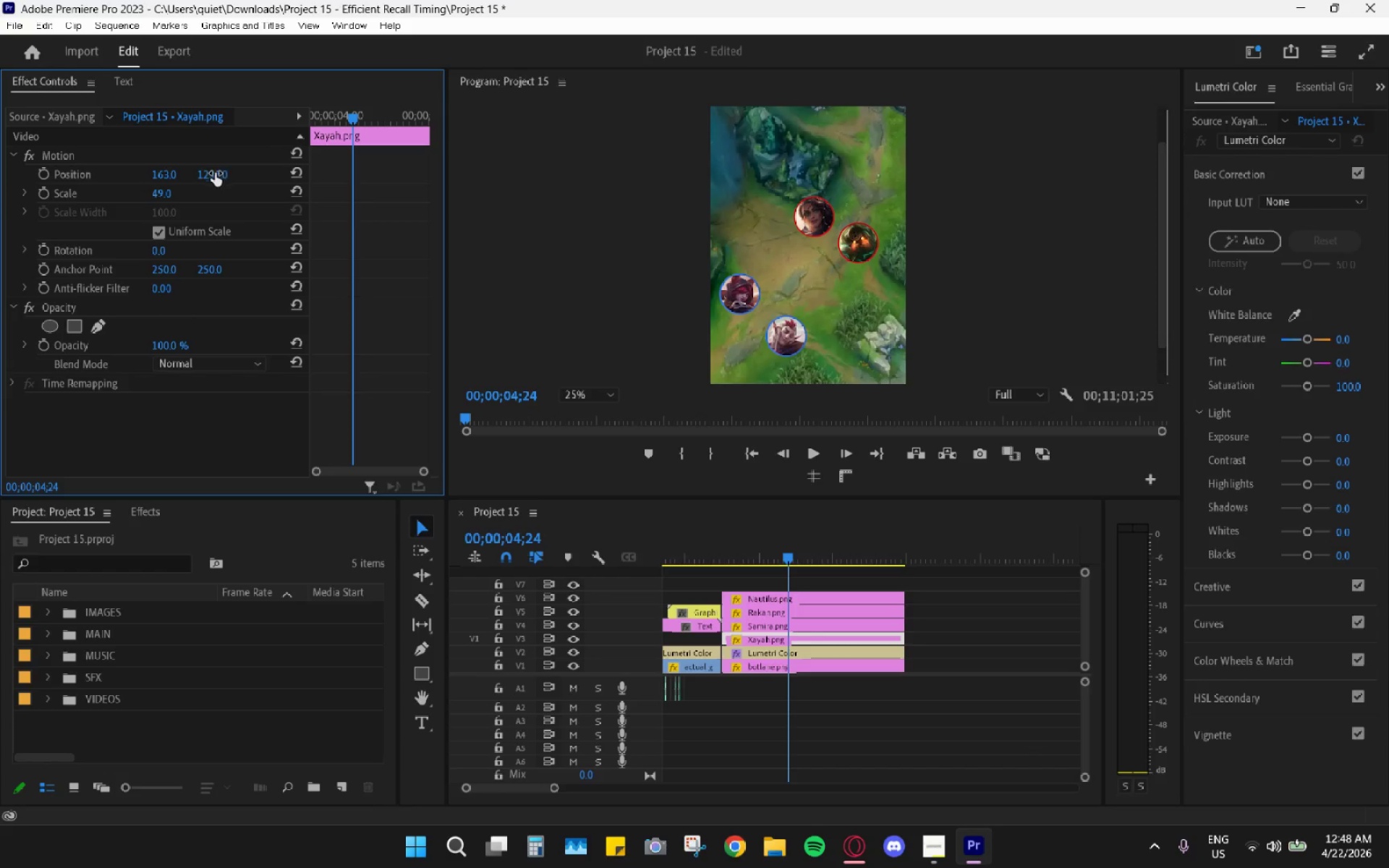 
left_click_drag(start_coordinate=[211, 174], to_coordinate=[265, 168])
 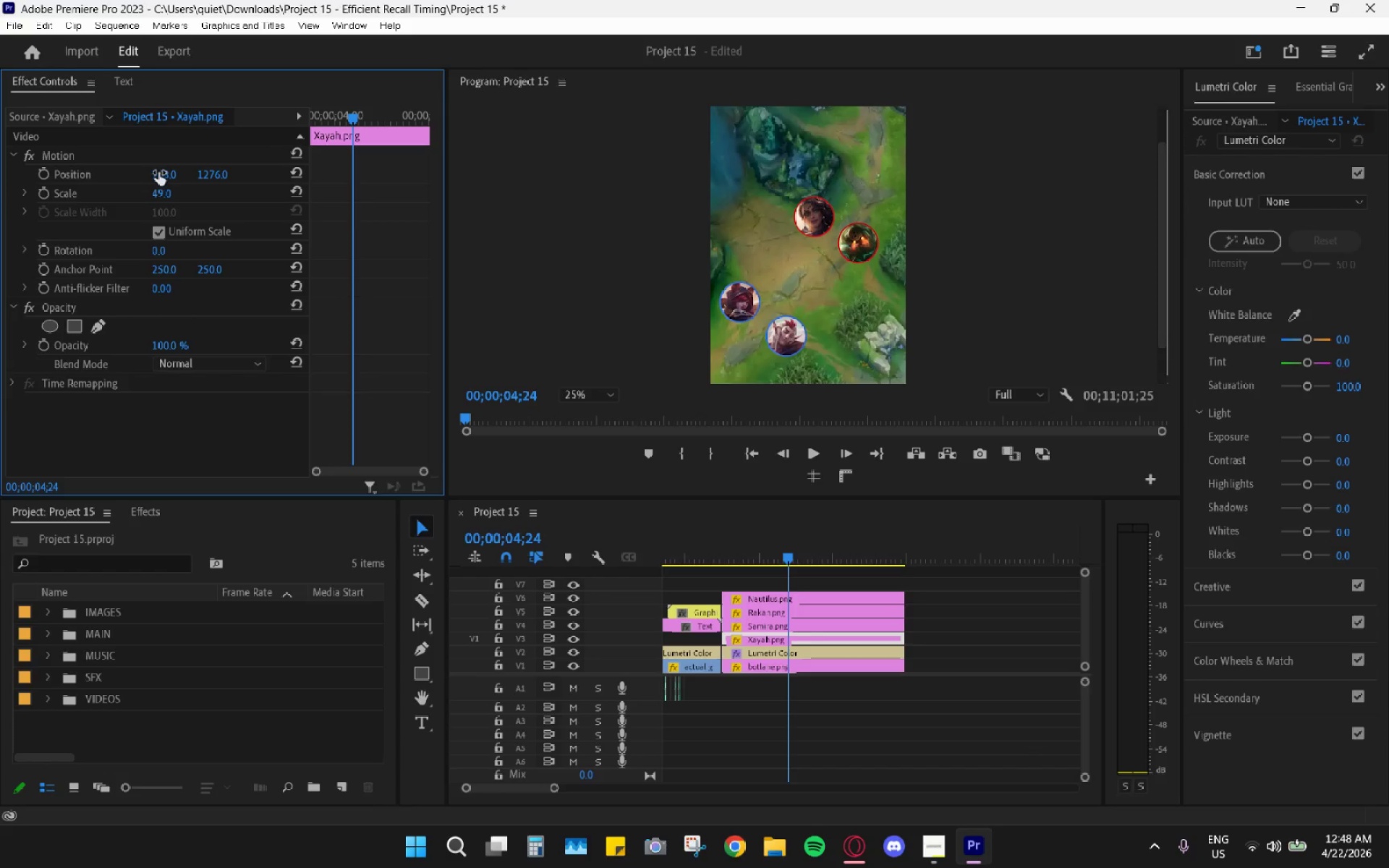 
left_click_drag(start_coordinate=[143, 166], to_coordinate=[180, 163])
 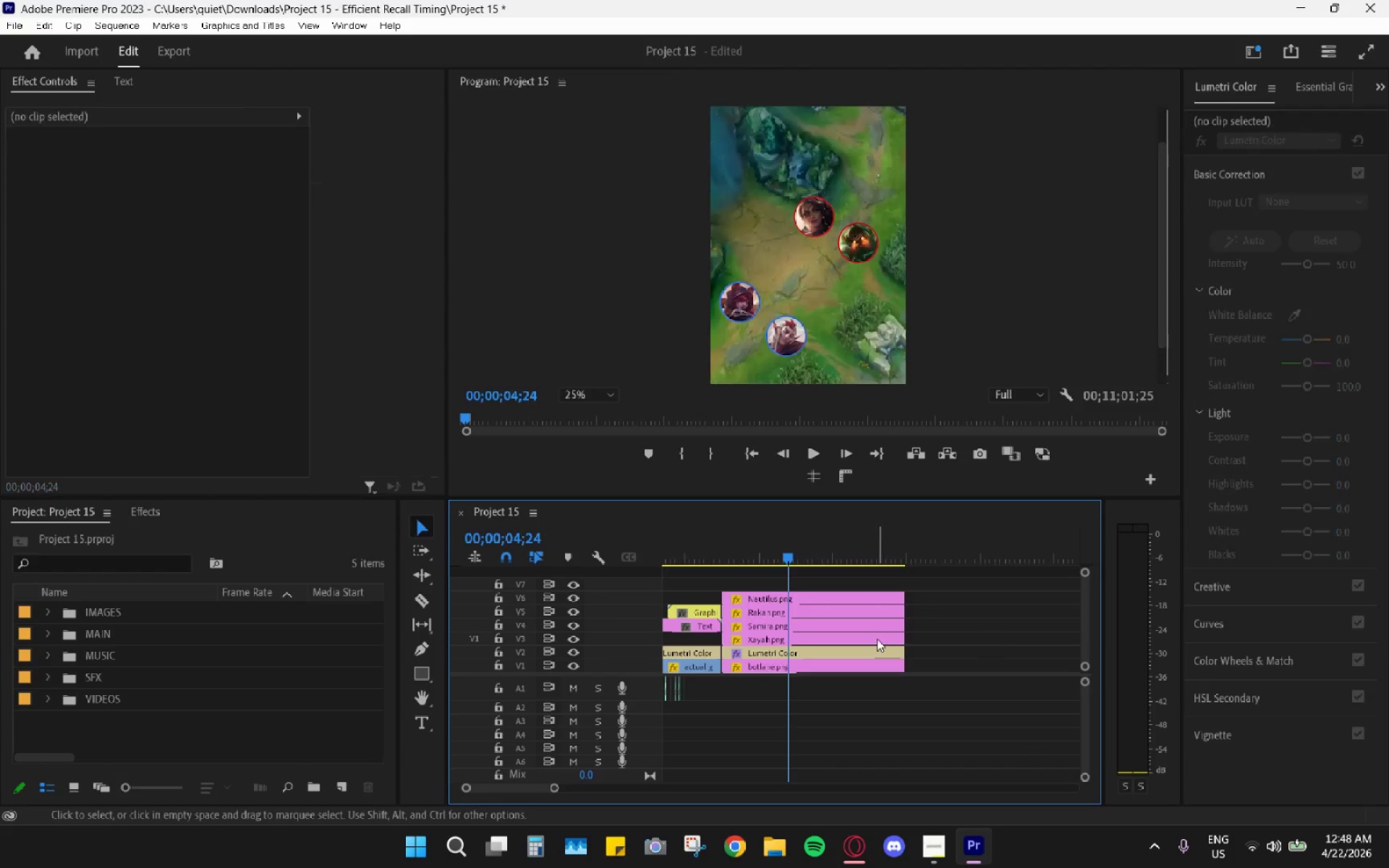 
left_click([877, 639])
 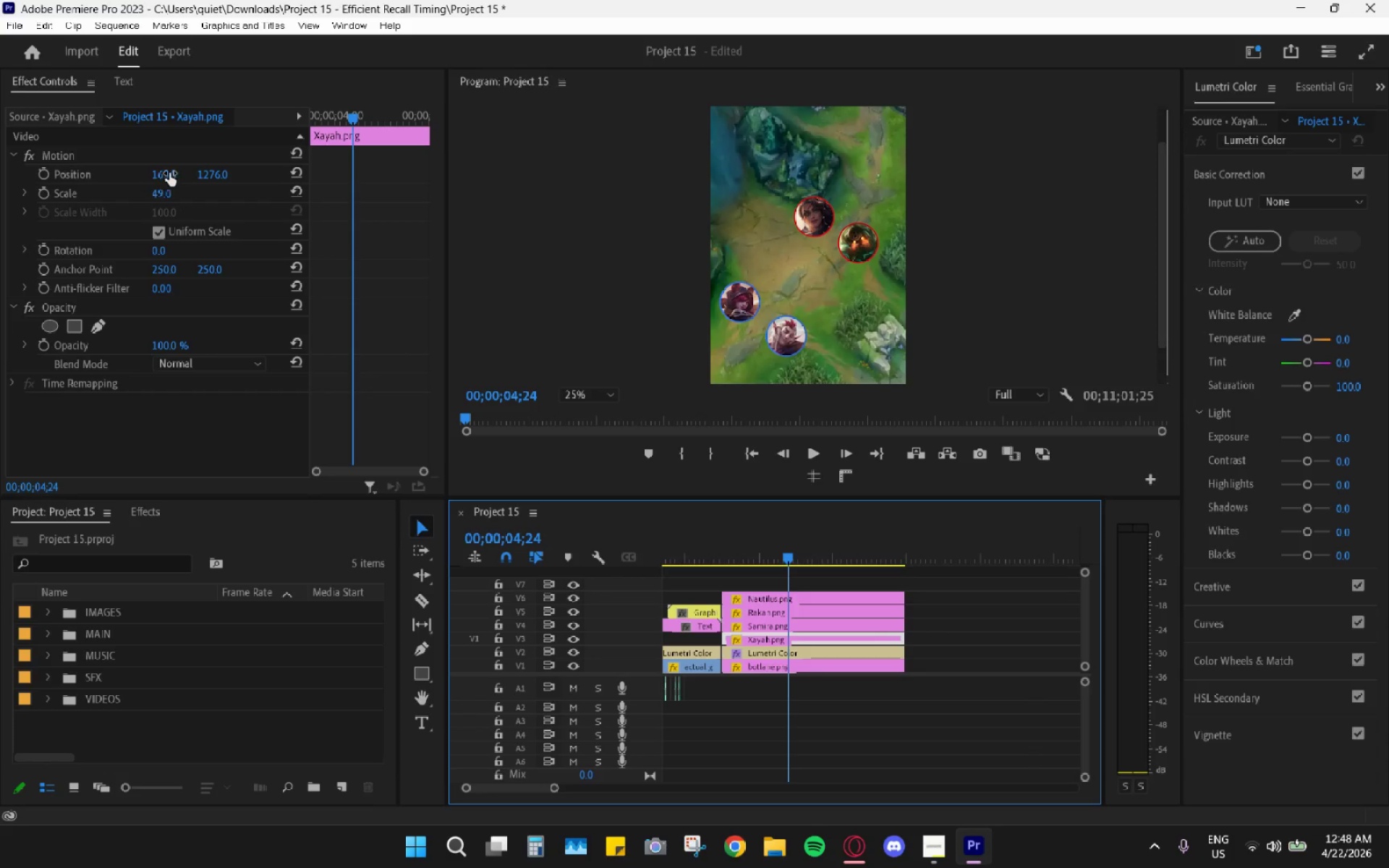 
left_click_drag(start_coordinate=[161, 173], to_coordinate=[213, 179])
 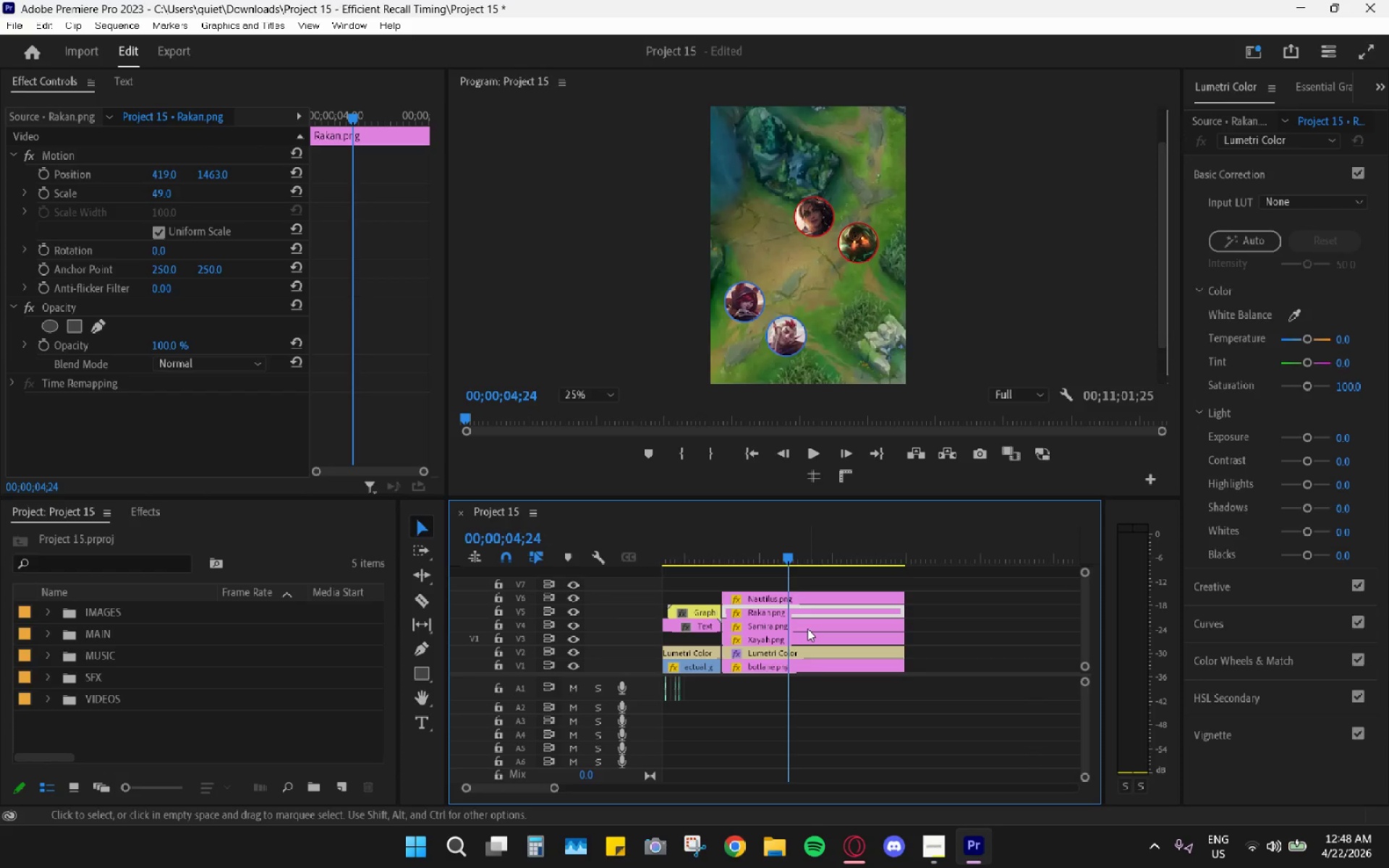 
left_click_drag(start_coordinate=[797, 635], to_coordinate=[987, 610])
 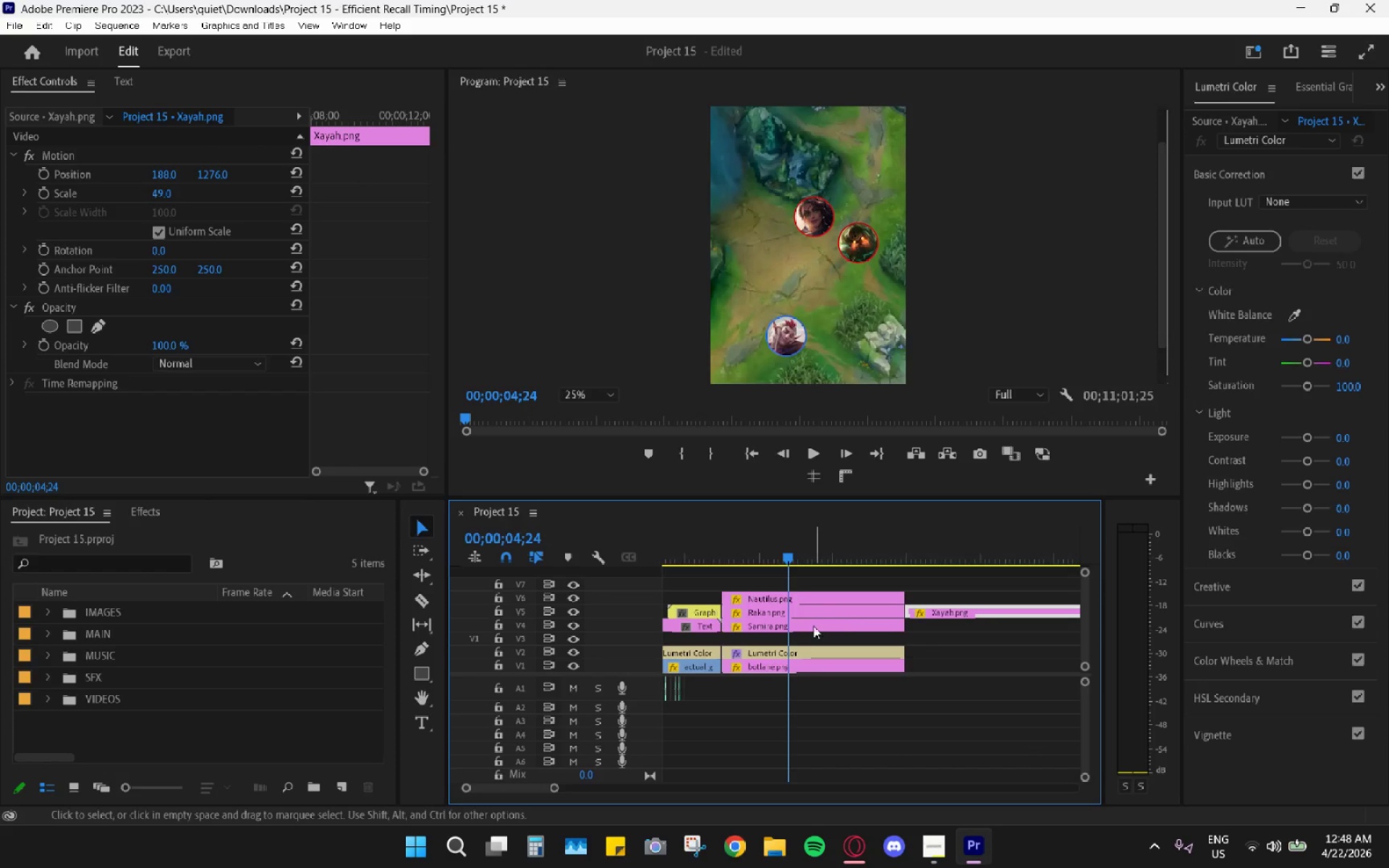 
left_click_drag(start_coordinate=[810, 628], to_coordinate=[810, 639])
 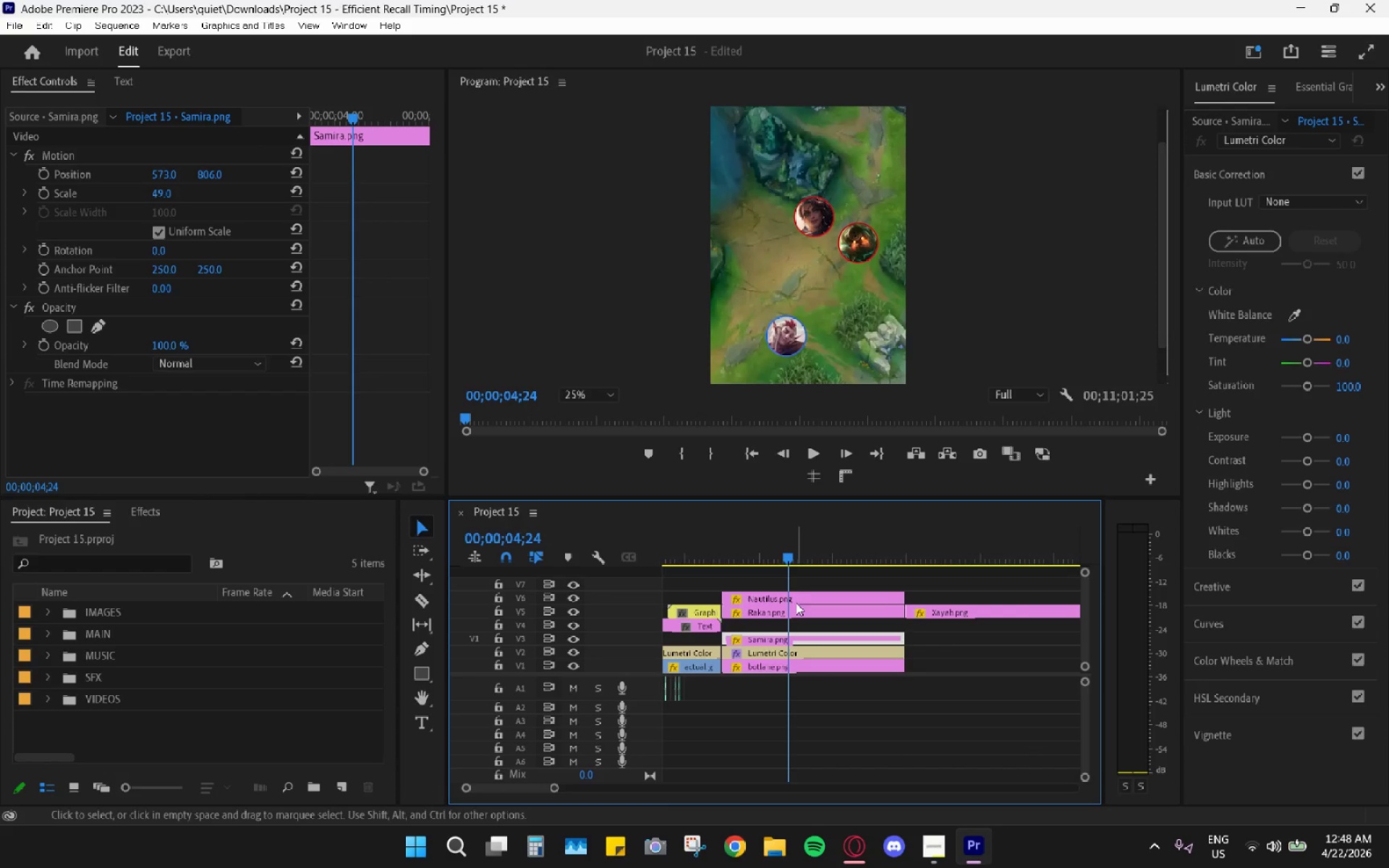 
left_click_drag(start_coordinate=[796, 601], to_coordinate=[799, 626])
 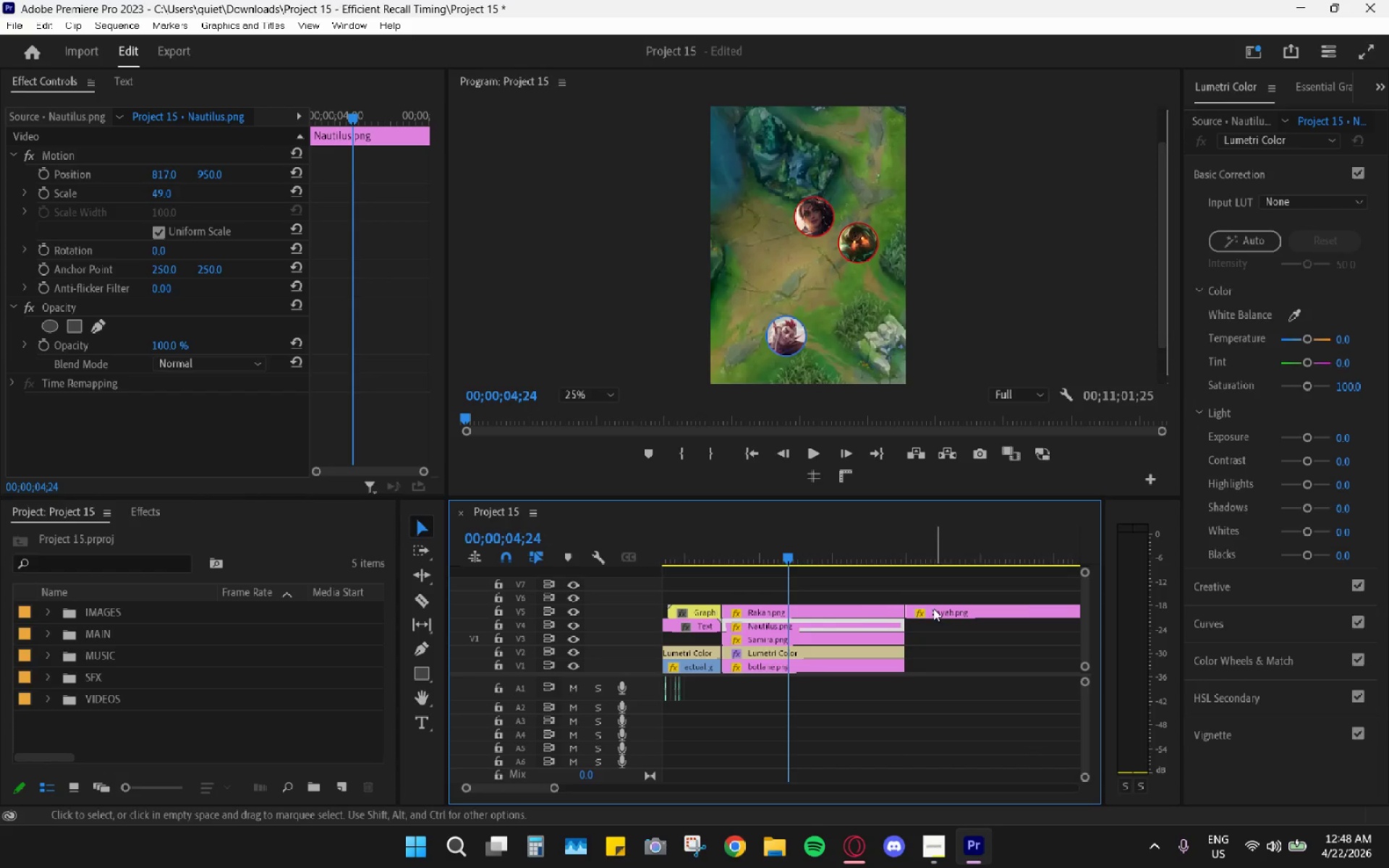 
left_click_drag(start_coordinate=[851, 609], to_coordinate=[851, 600])
 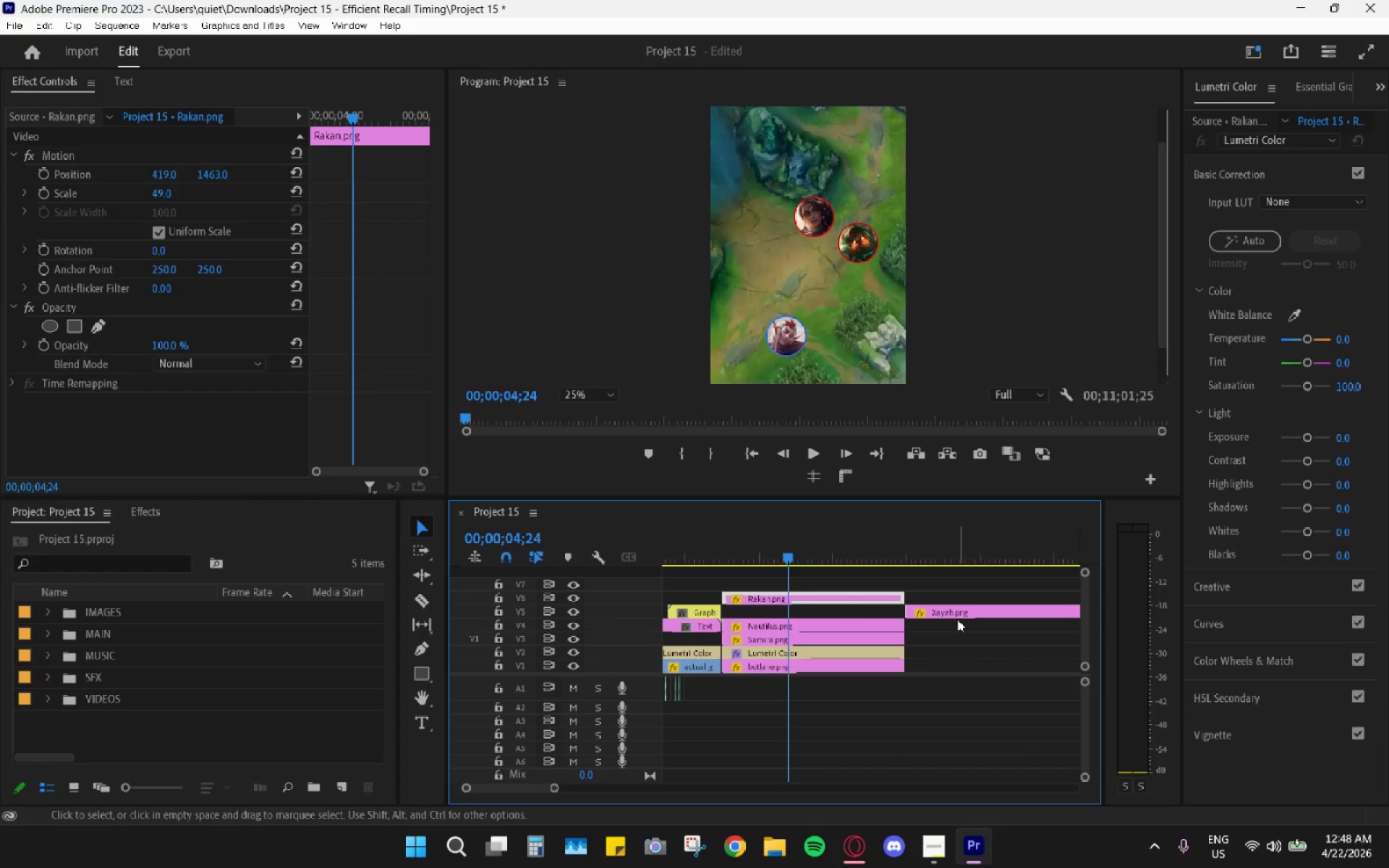 
left_click_drag(start_coordinate=[951, 610], to_coordinate=[761, 615])
 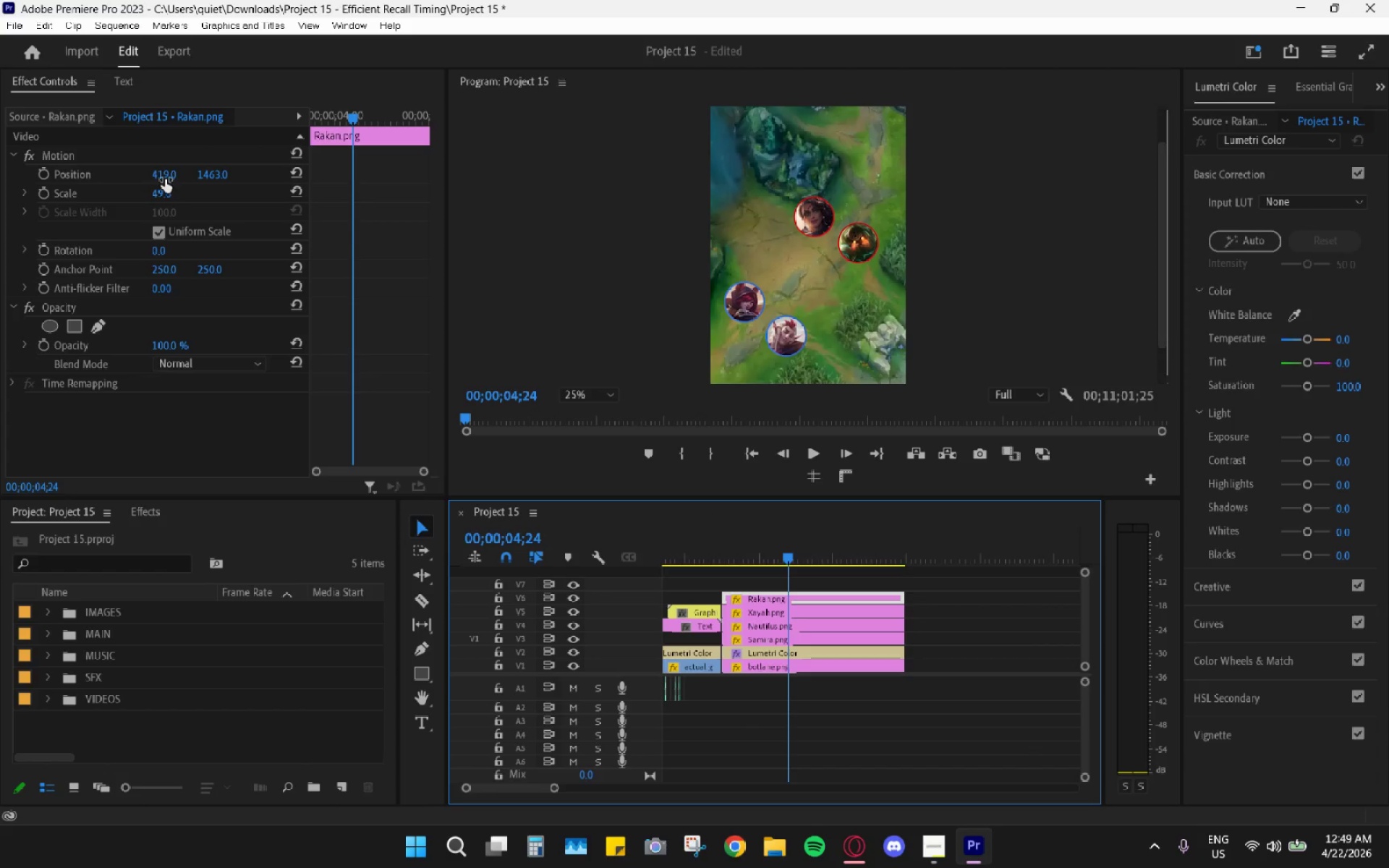 
left_click_drag(start_coordinate=[165, 178], to_coordinate=[157, 180])
 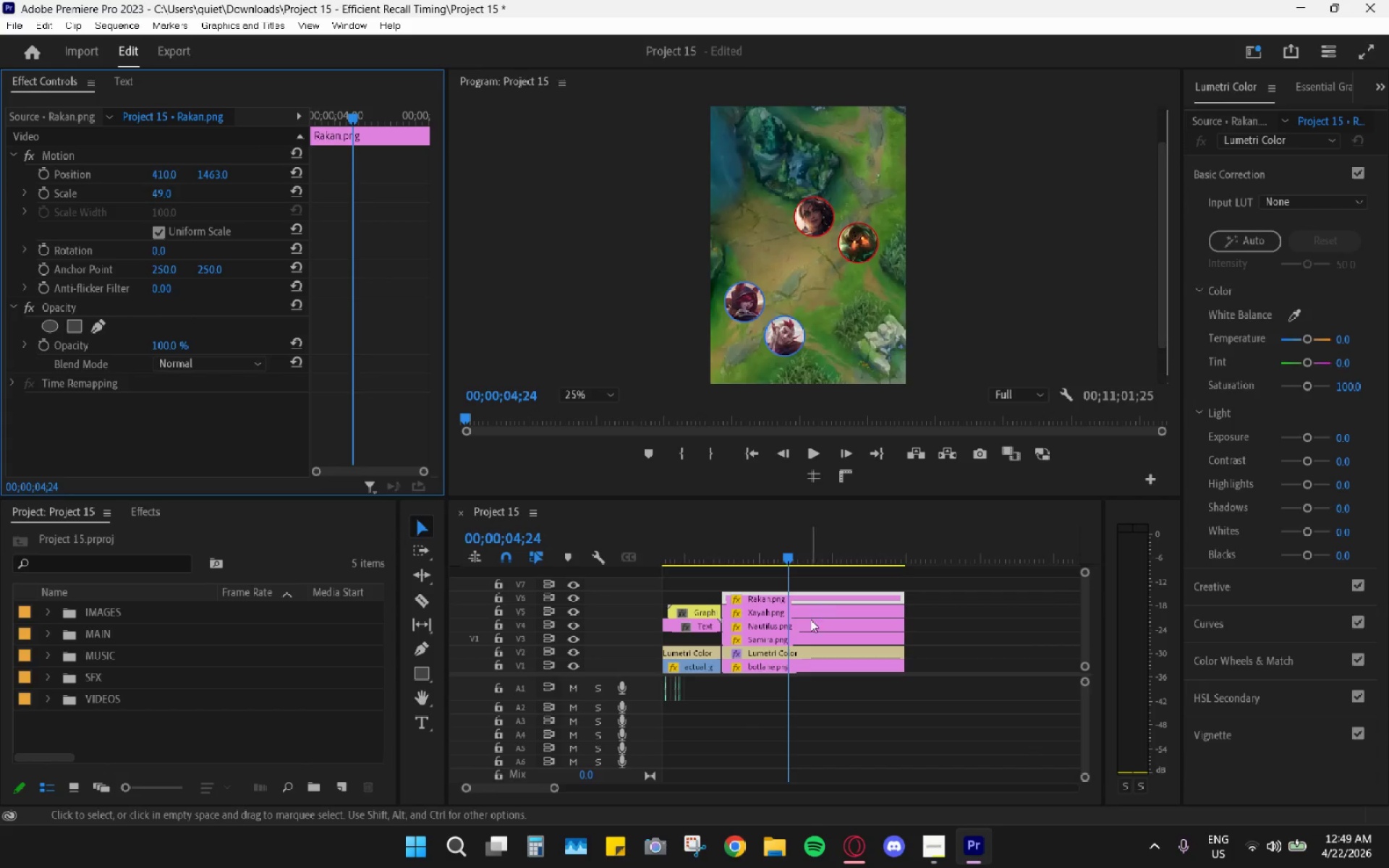 
left_click([802, 626])
 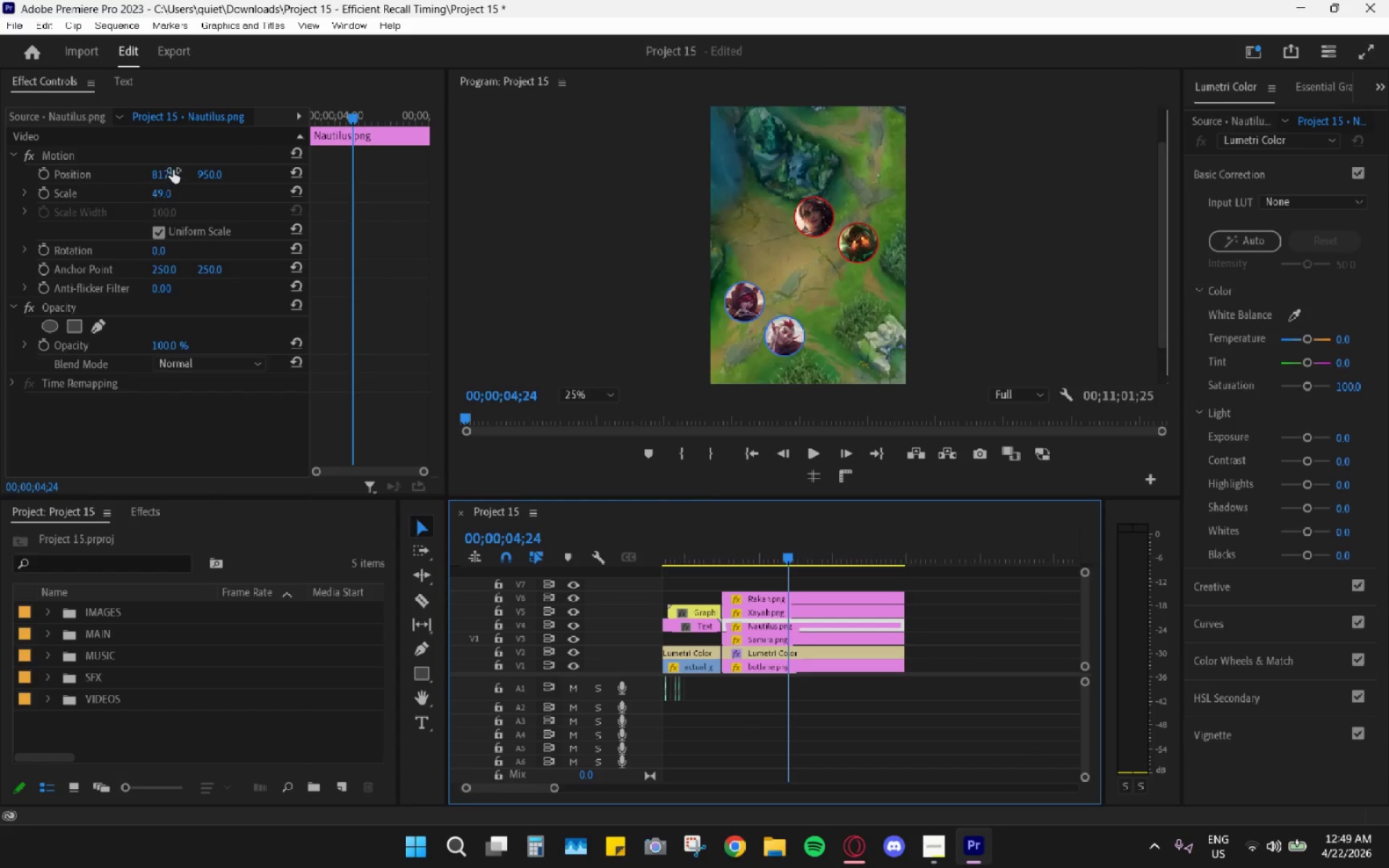 
left_click_drag(start_coordinate=[158, 171], to_coordinate=[162, 182])
 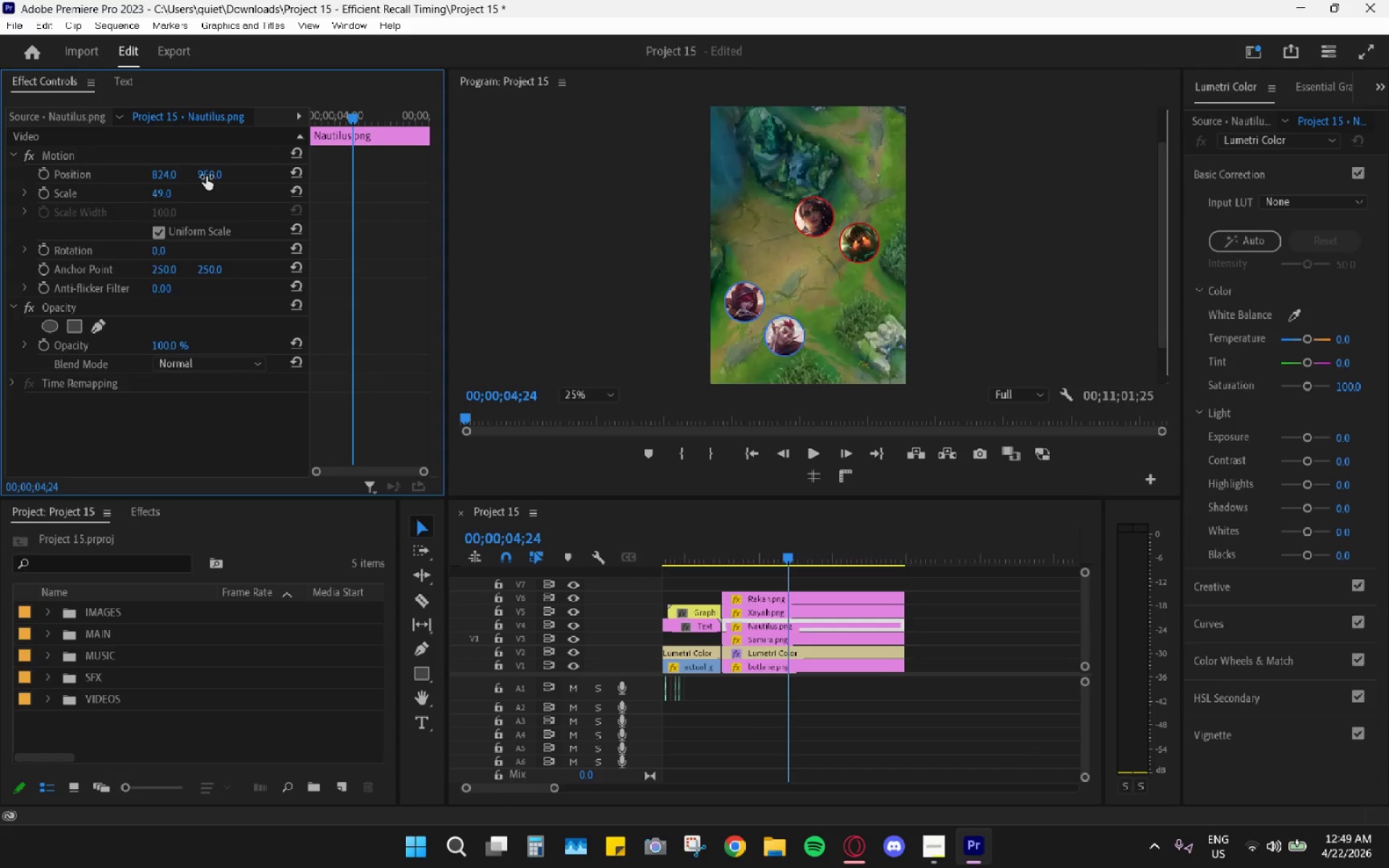 
left_click_drag(start_coordinate=[212, 177], to_coordinate=[152, 192])
 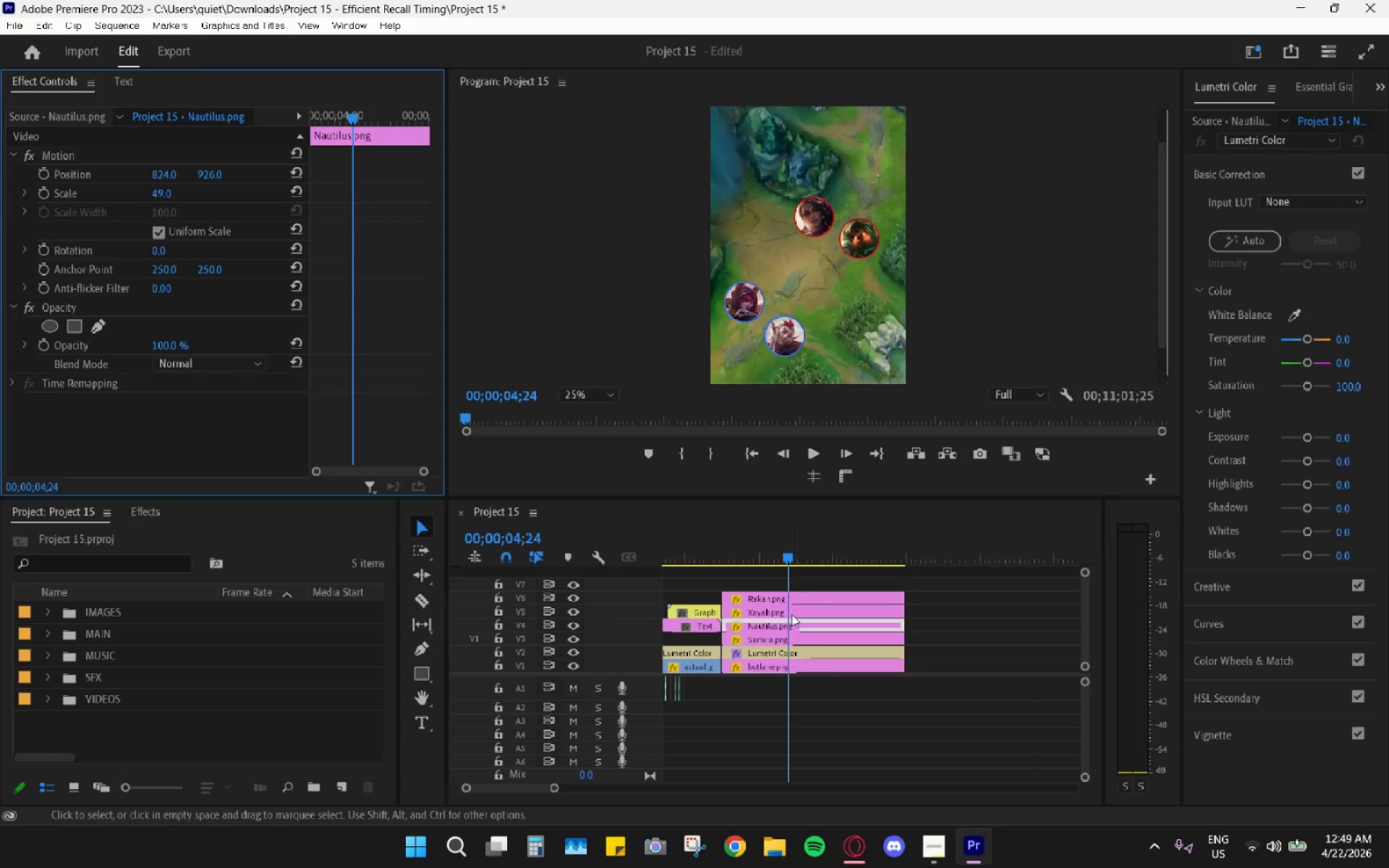 
left_click([786, 643])
 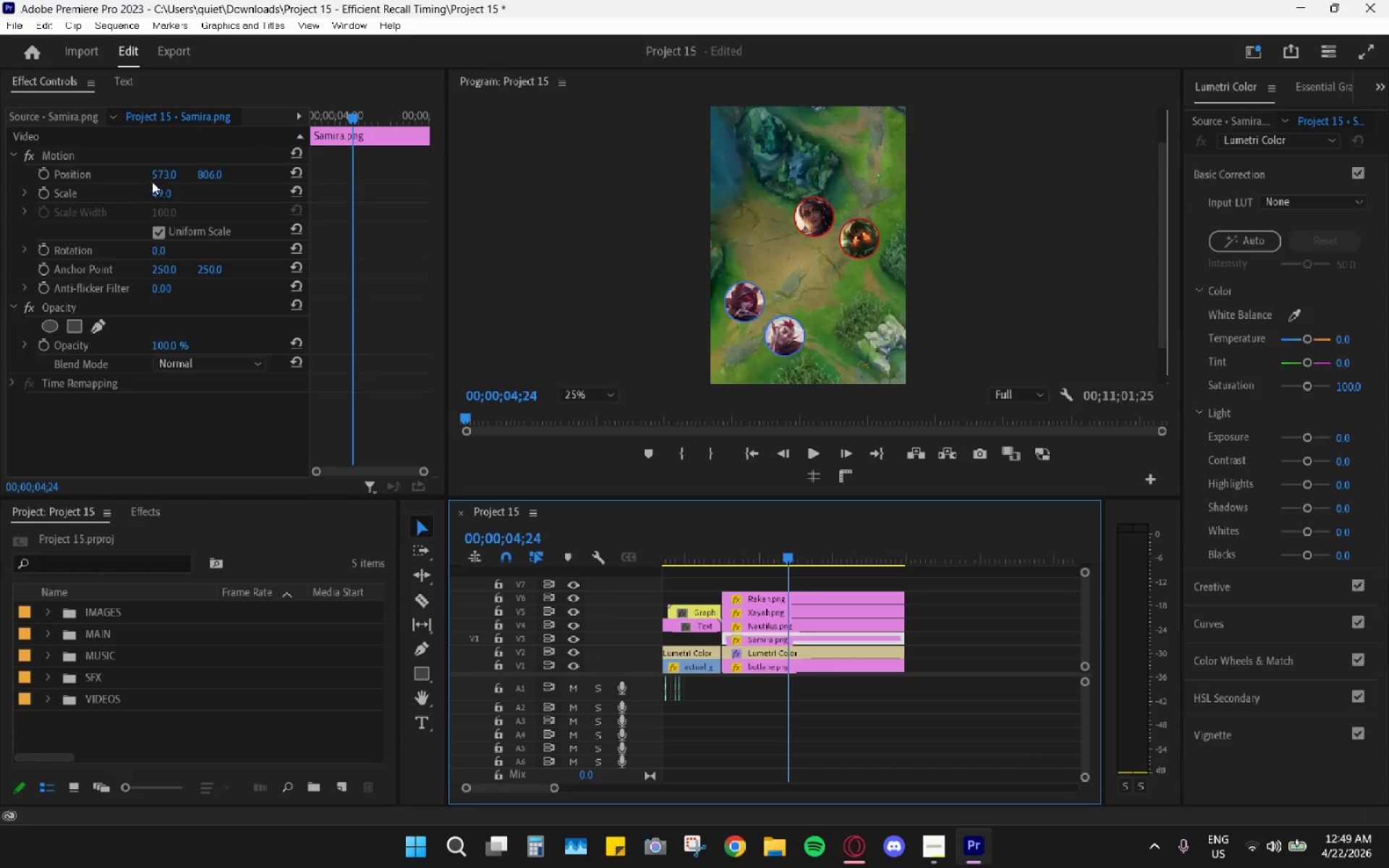 
left_click_drag(start_coordinate=[151, 169], to_coordinate=[248, 176])
 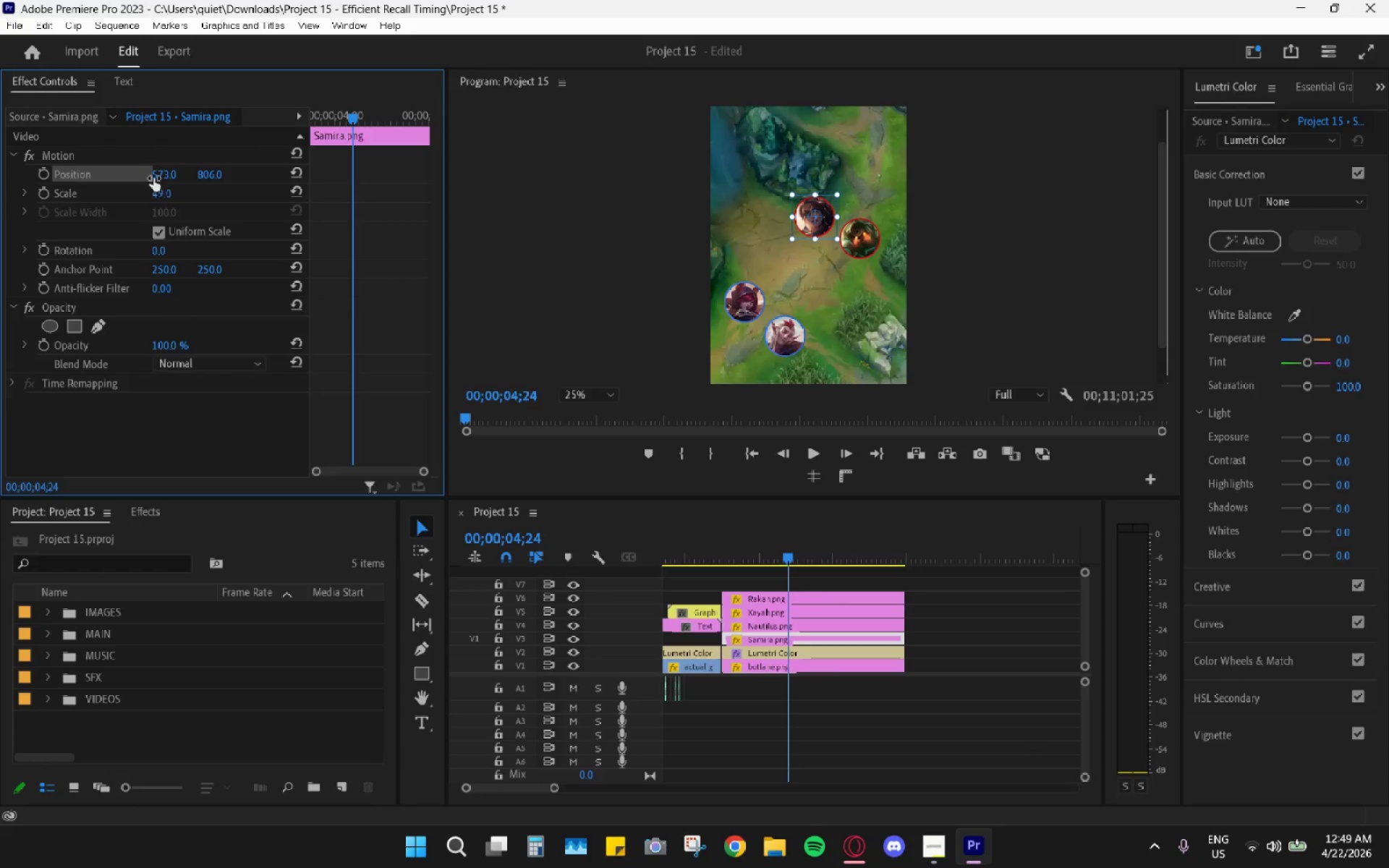 
left_click_drag(start_coordinate=[156, 175], to_coordinate=[176, 173])
 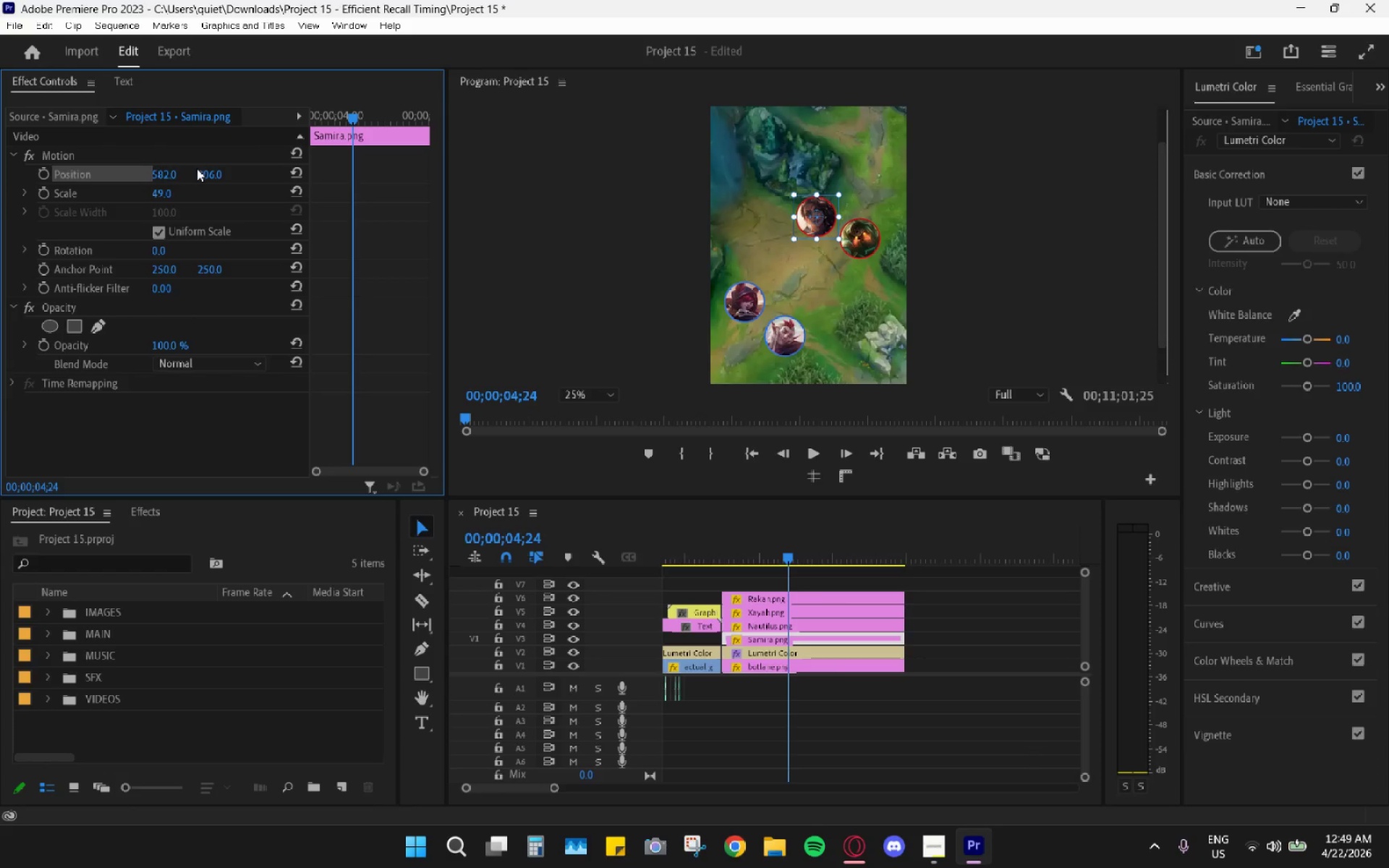 
left_click_drag(start_coordinate=[208, 171], to_coordinate=[153, 188])
 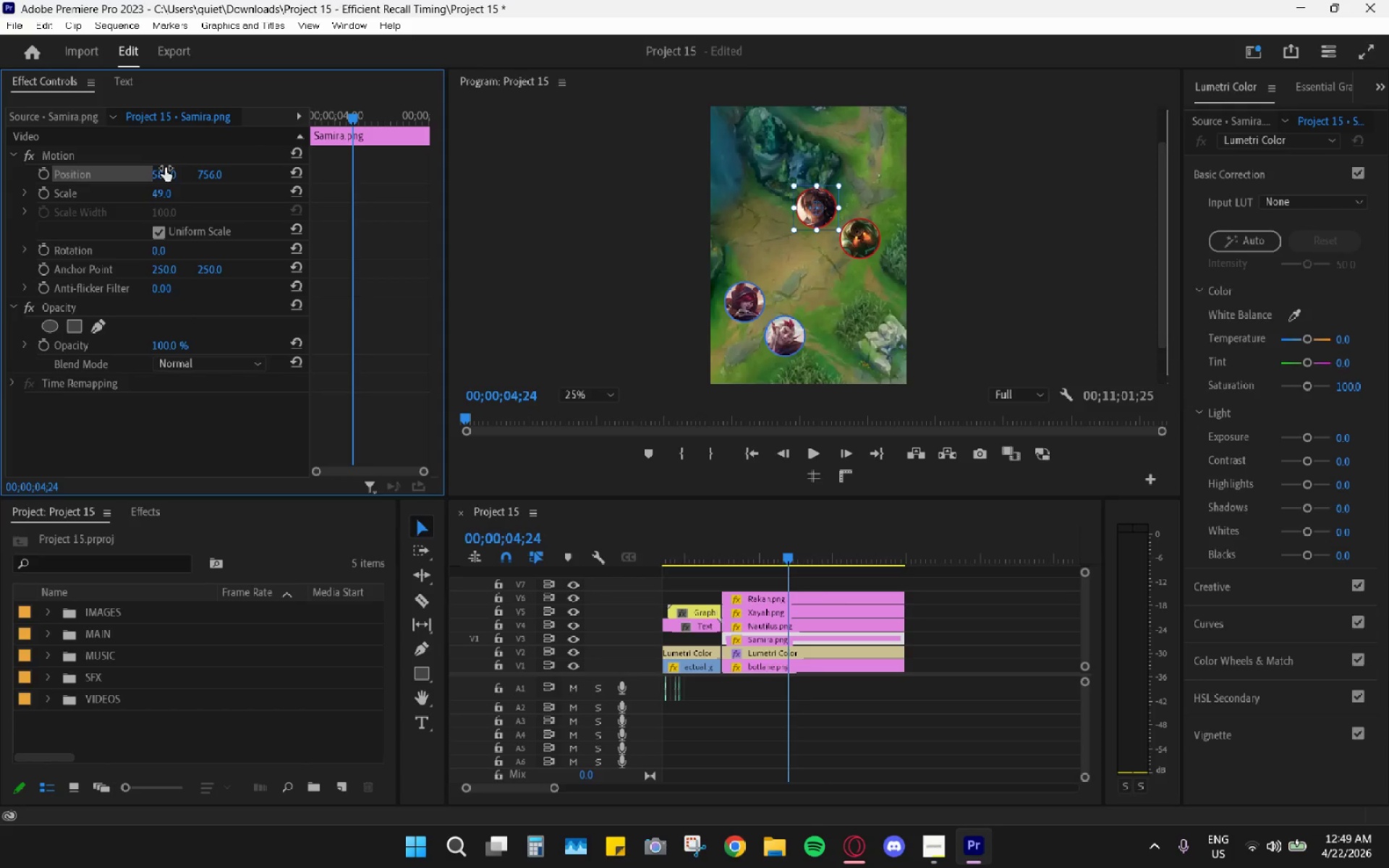 
left_click_drag(start_coordinate=[164, 169], to_coordinate=[214, 179])
 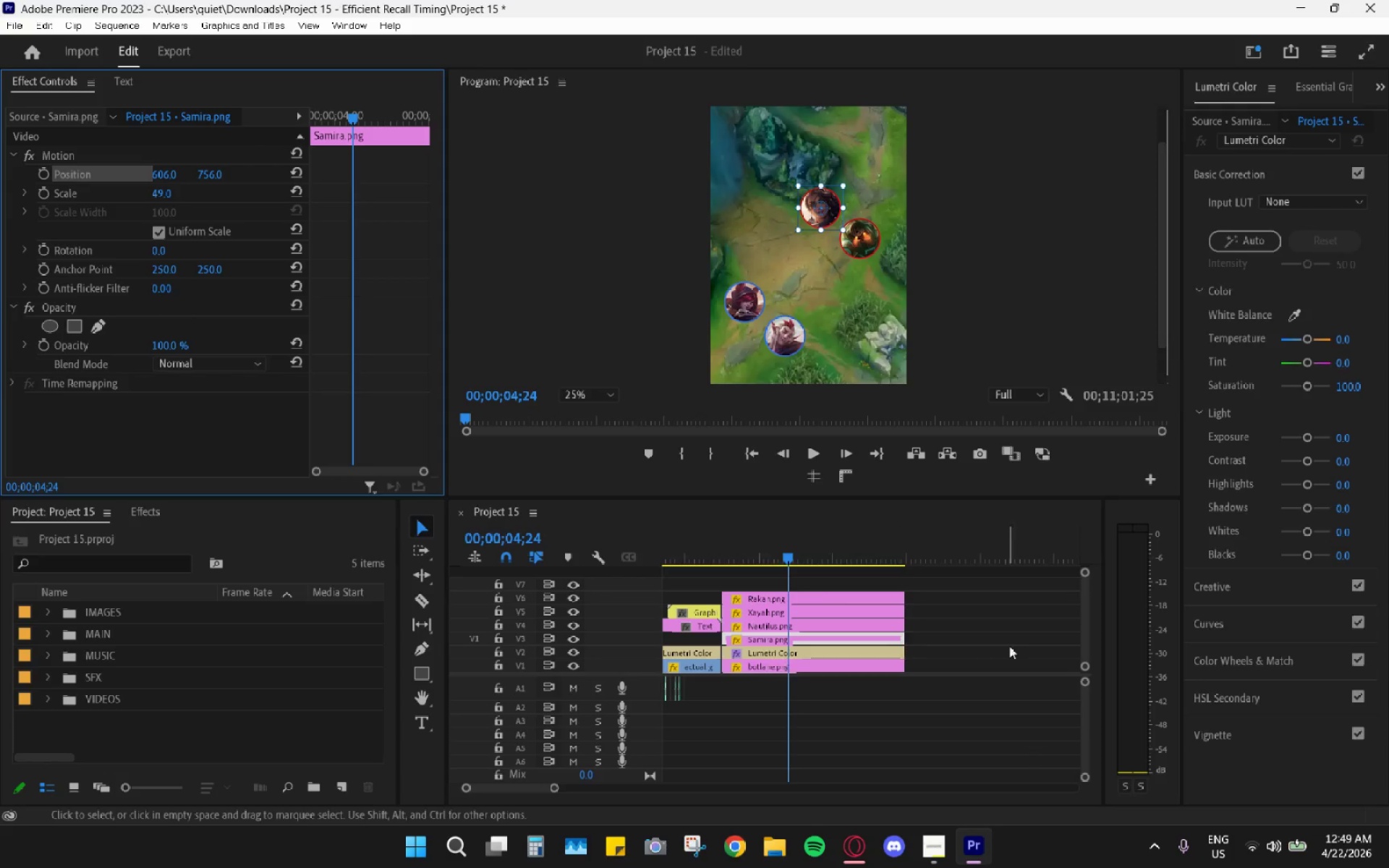 
left_click_drag(start_coordinate=[1042, 647], to_coordinate=[1039, 648])
 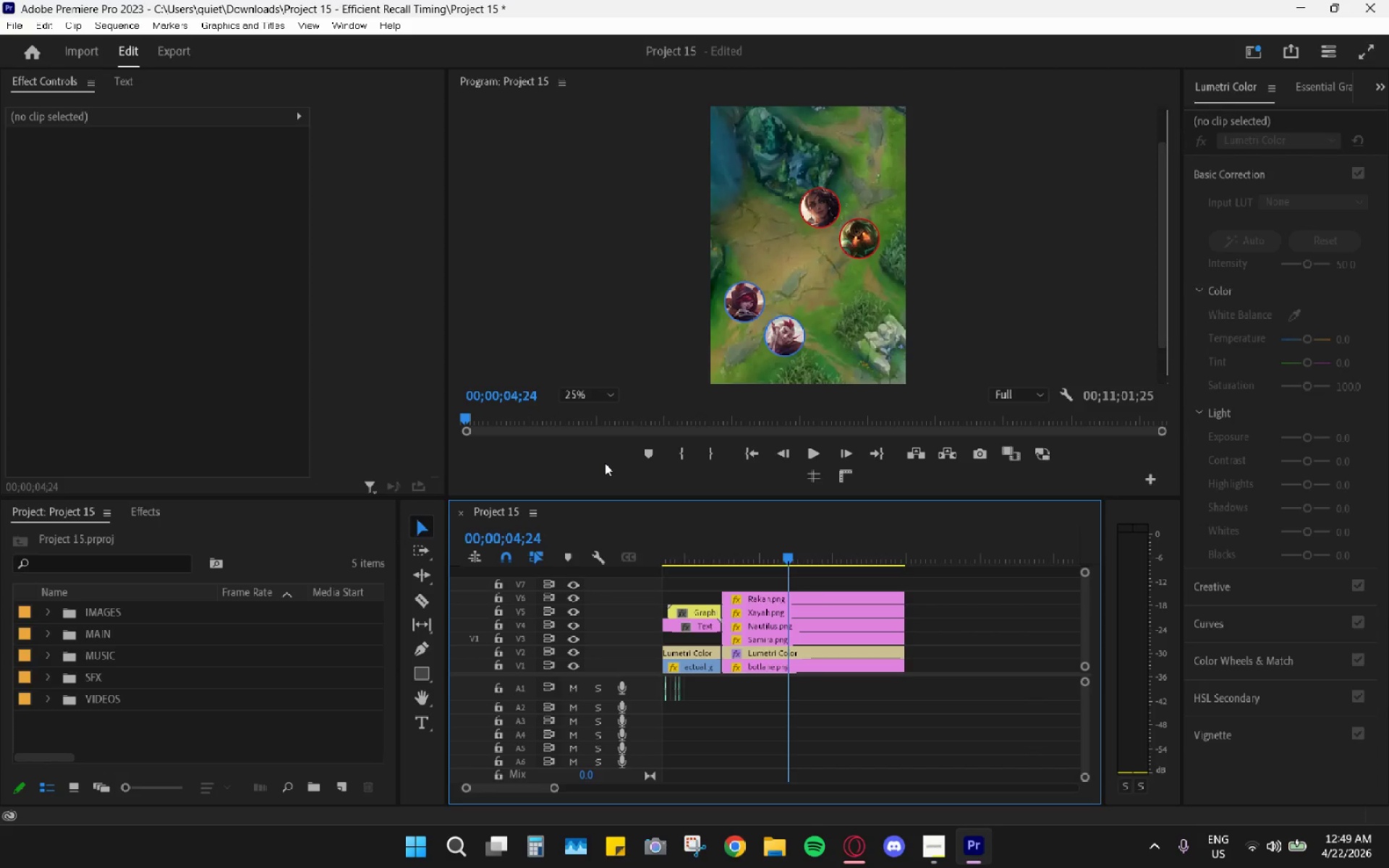 
wait(6.0)
 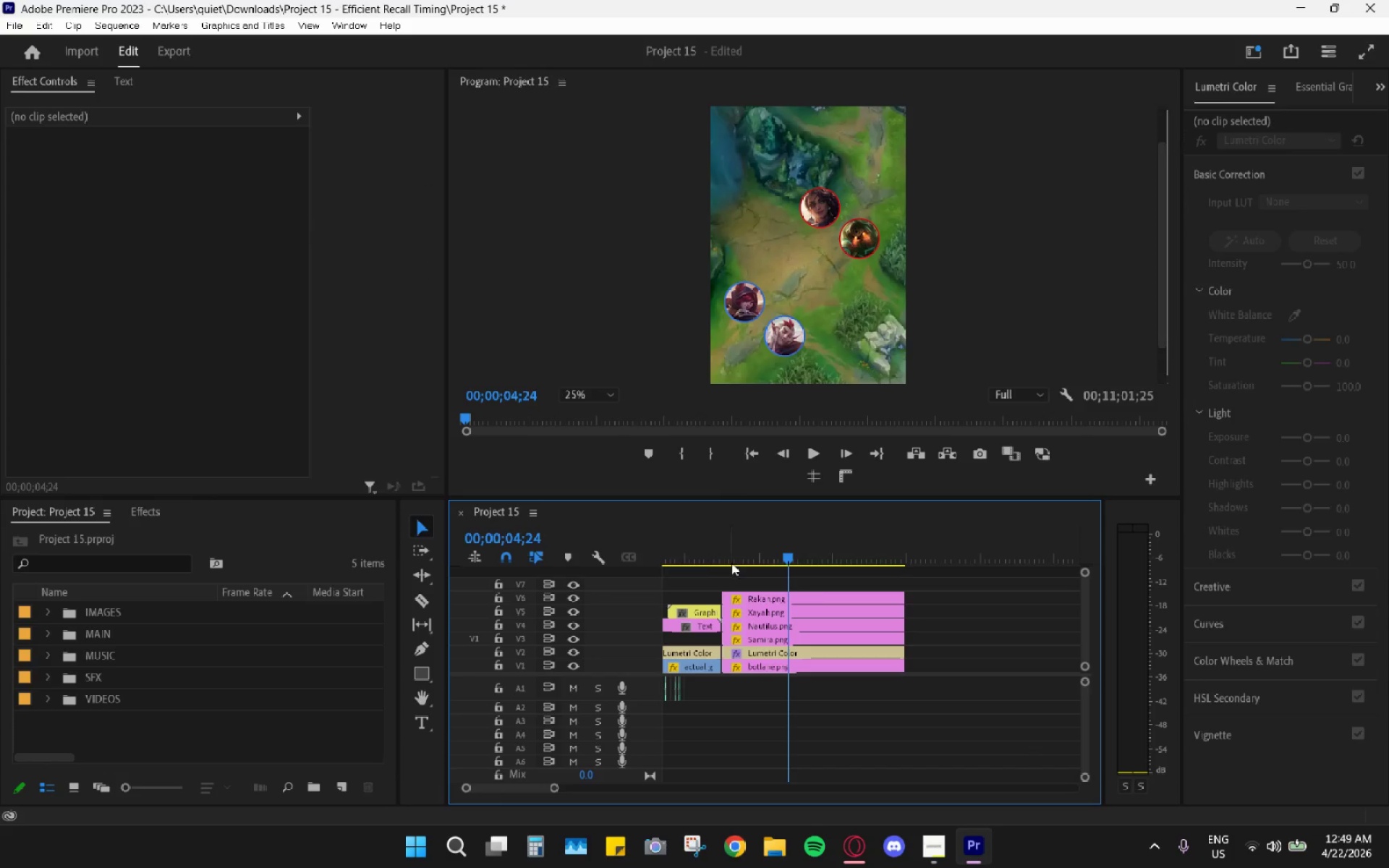 
left_click_drag(start_coordinate=[692, 540], to_coordinate=[825, 554])
 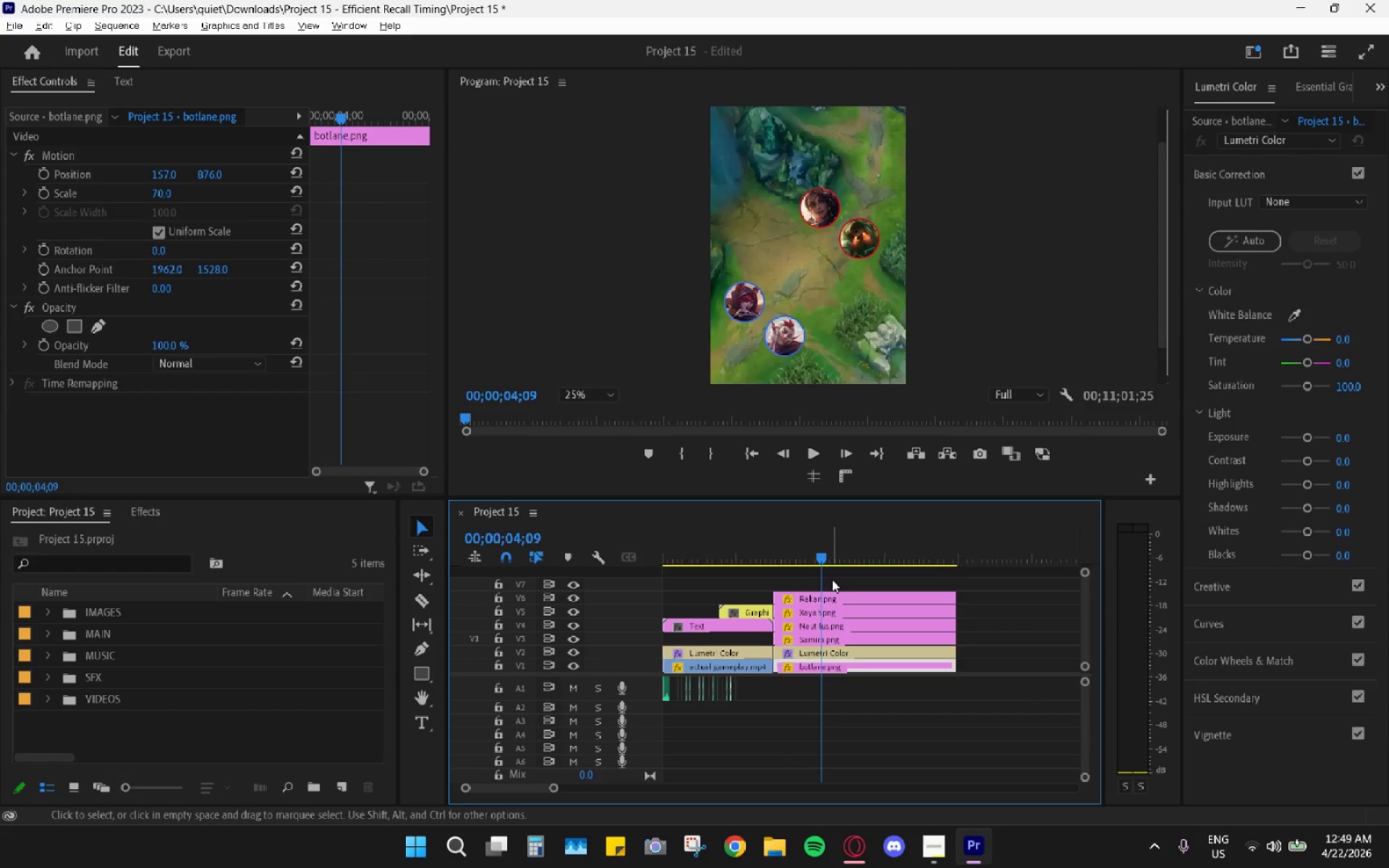 
hold_key(key=AltLeft, duration=0.72)
scroll: coordinate [820, 606], scroll_direction: down, amount: 2.0
 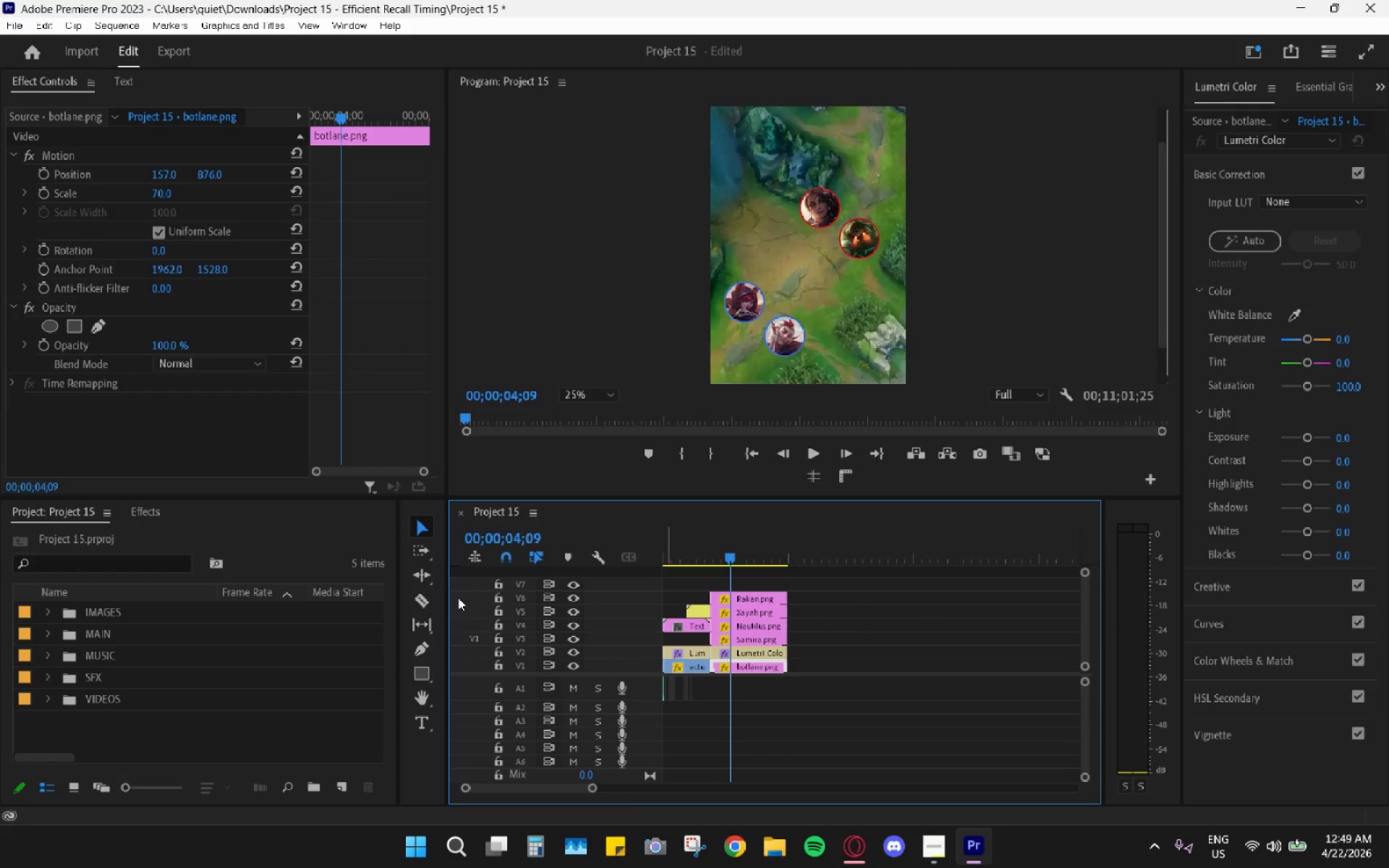 
left_click_drag(start_coordinate=[716, 560], to_coordinate=[736, 569])
 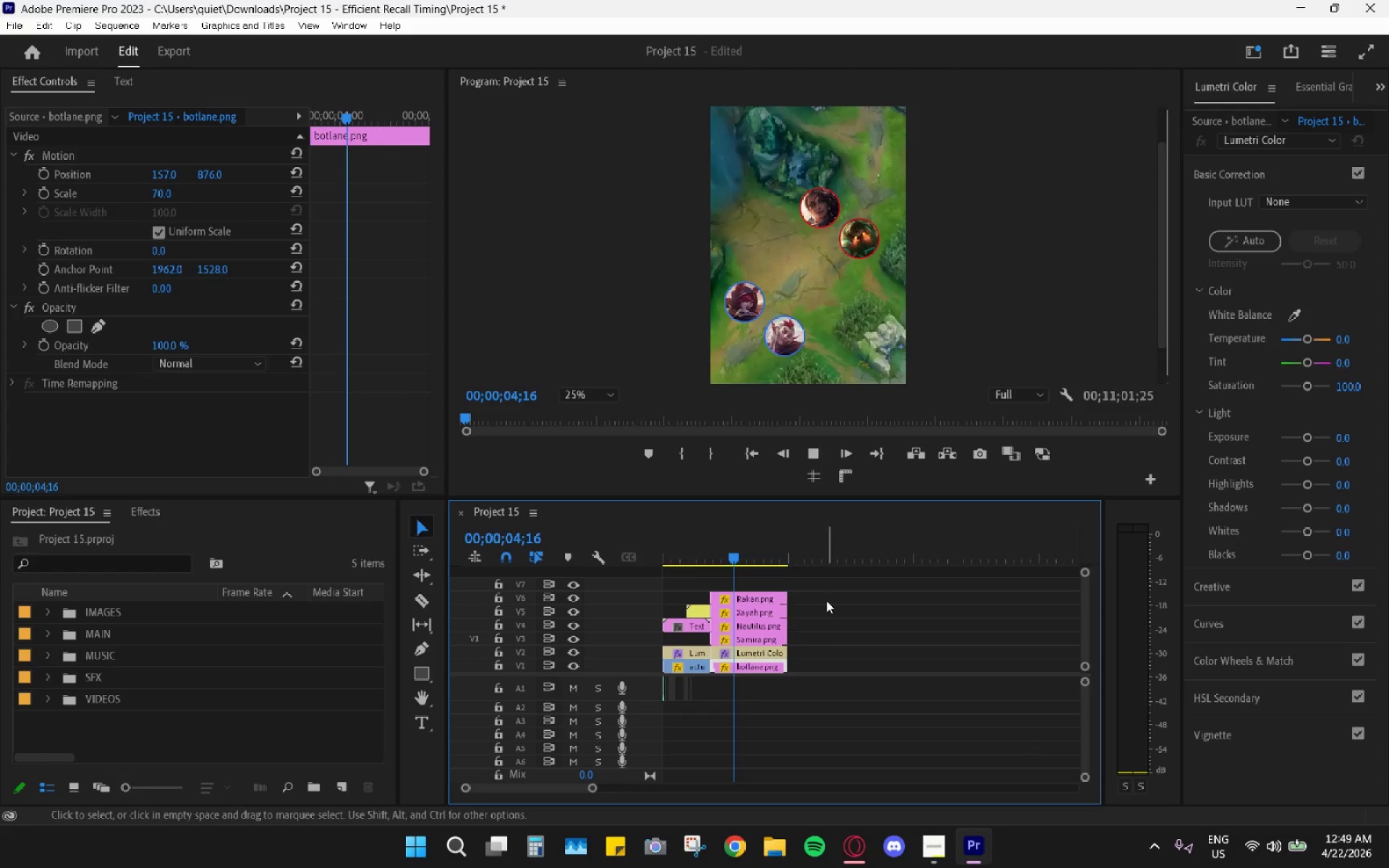 
key(Space)
 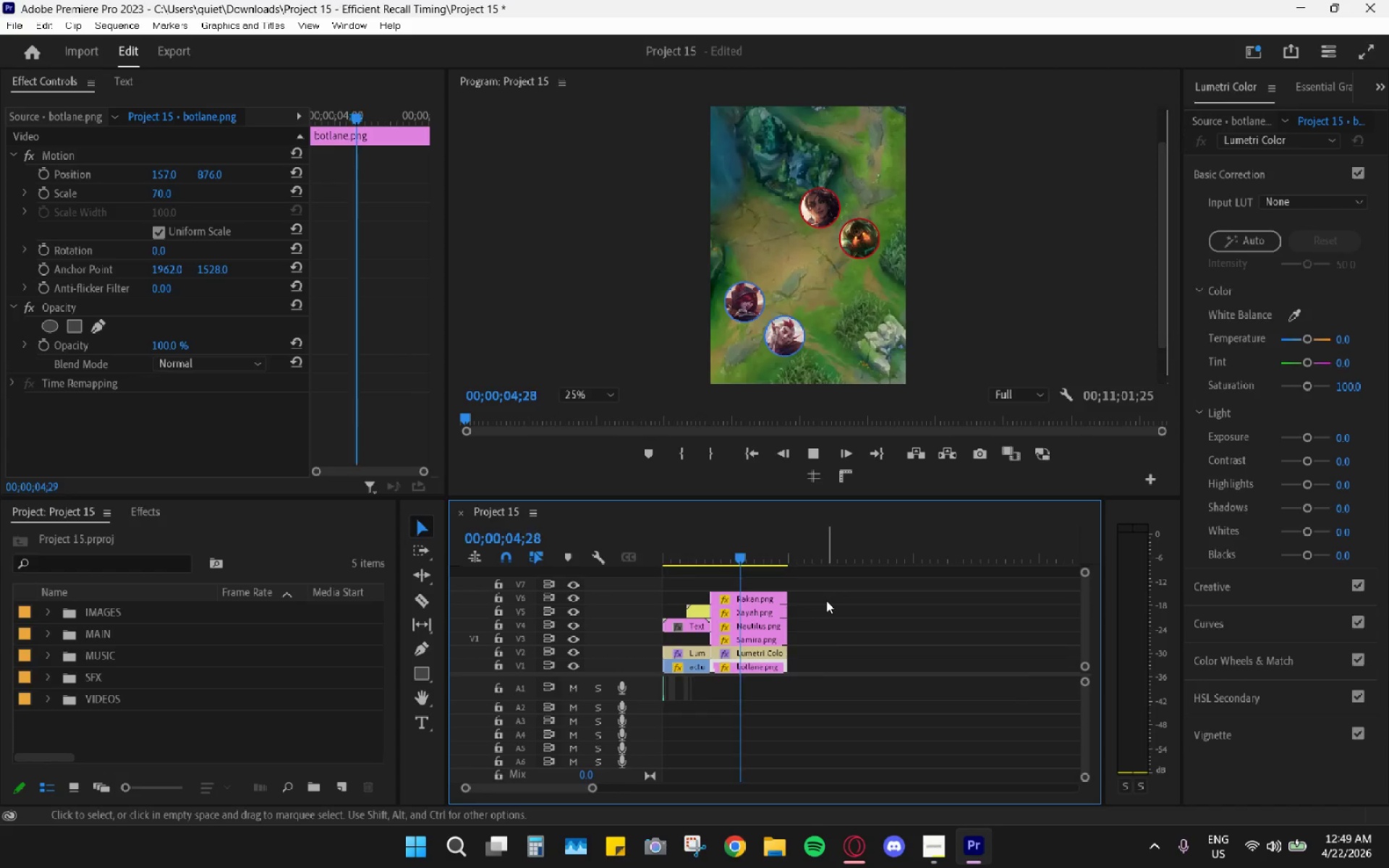 
key(Space)
 